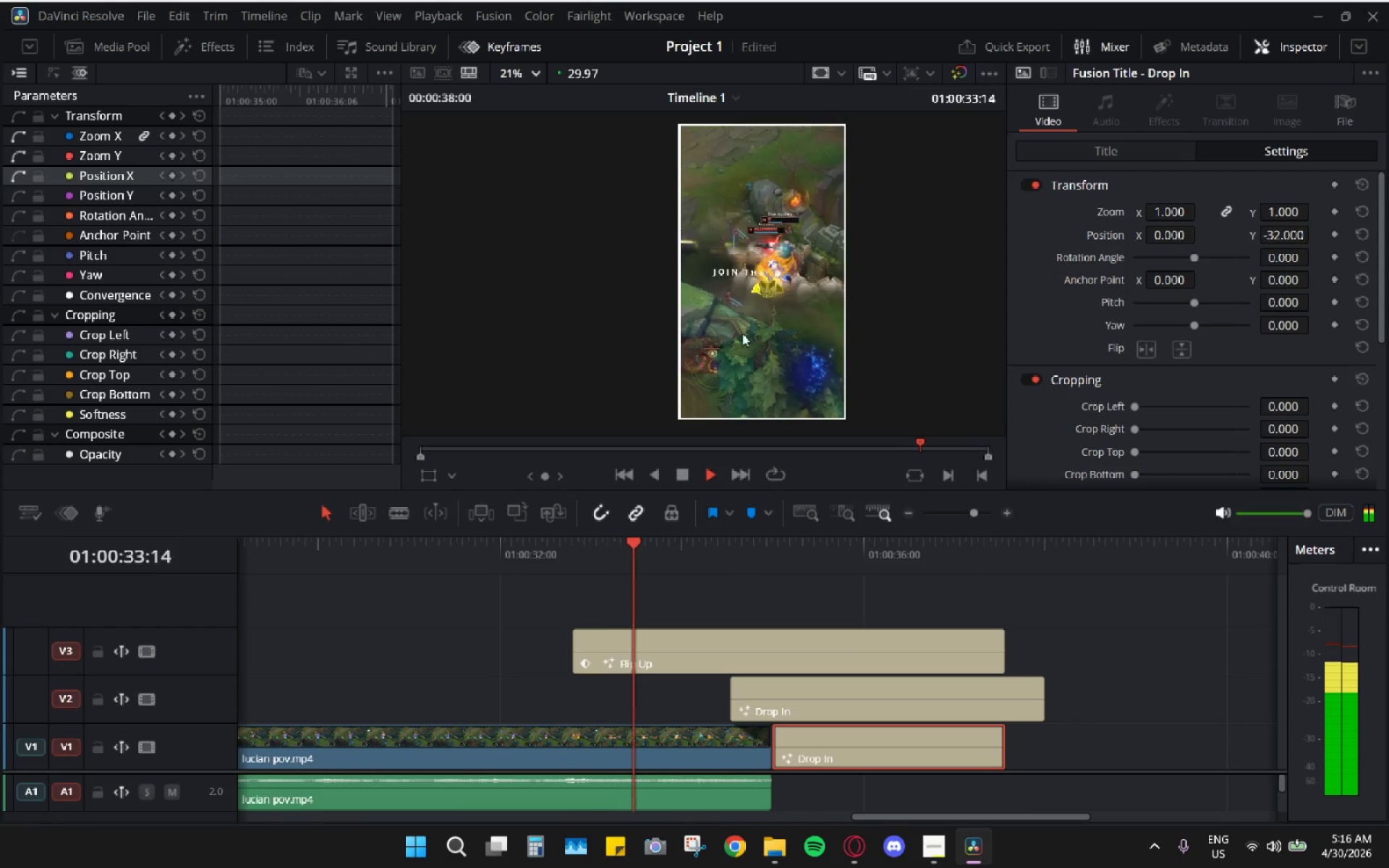 
key(Space)
 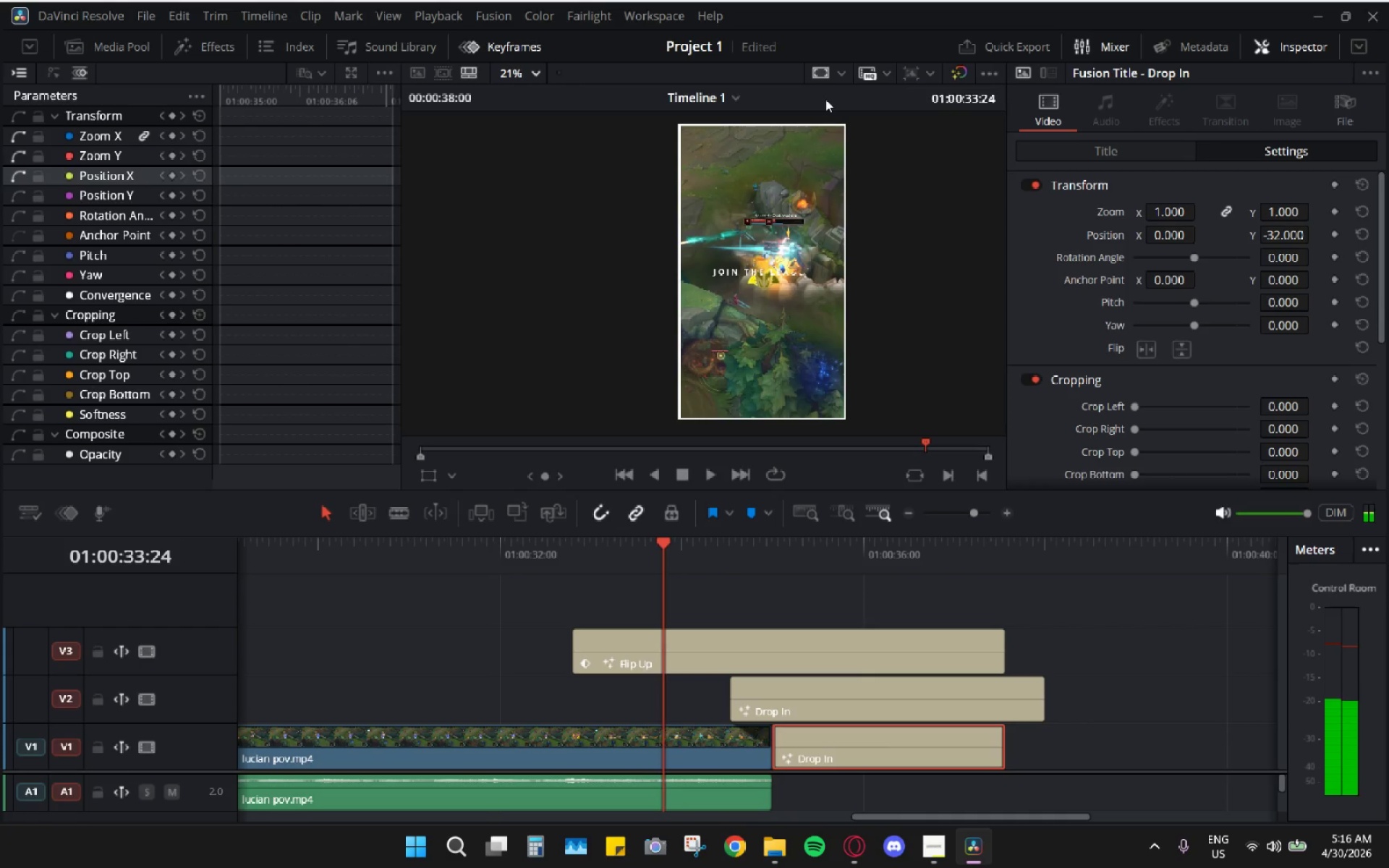 
key(Space)
 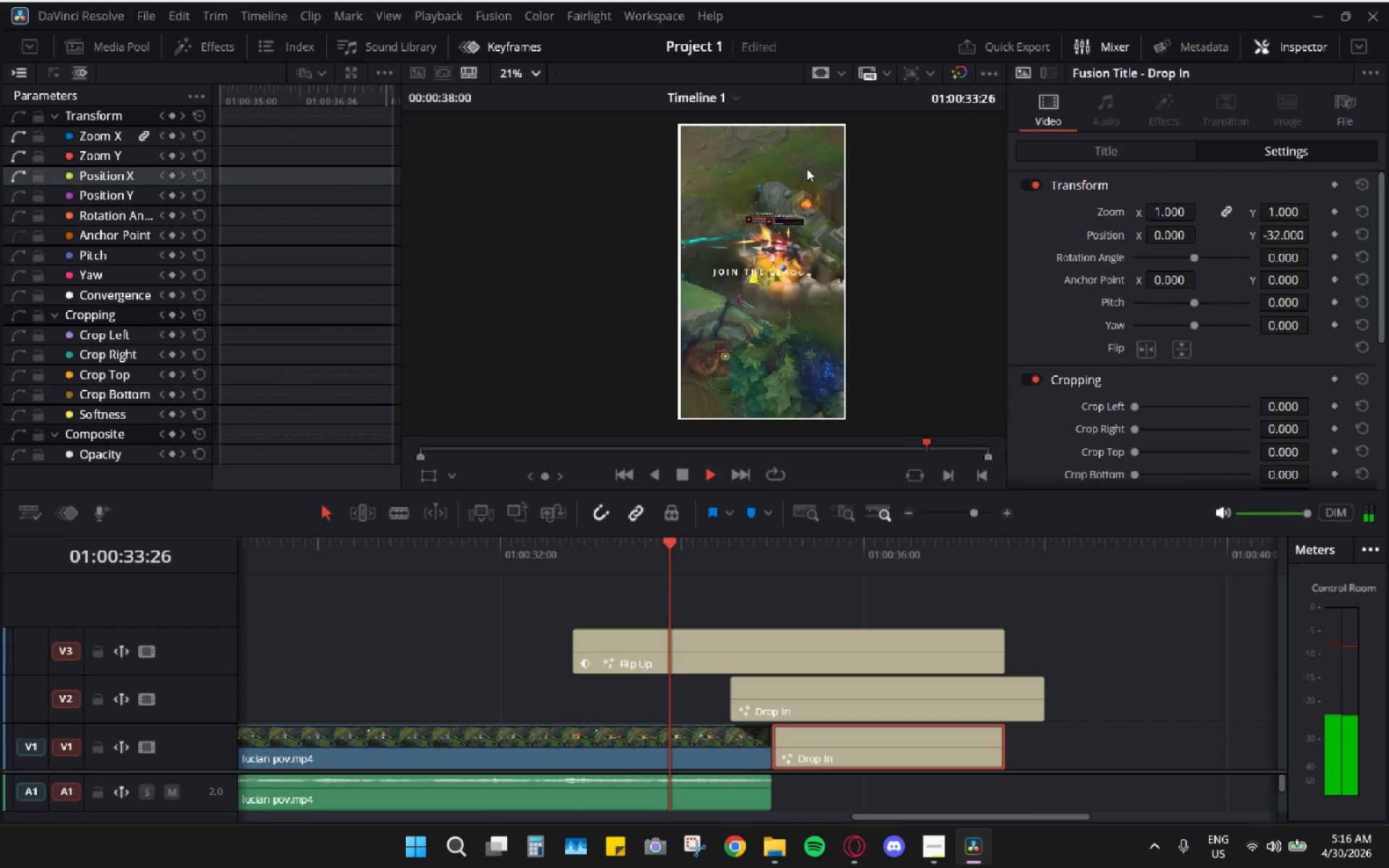 
key(Space)
 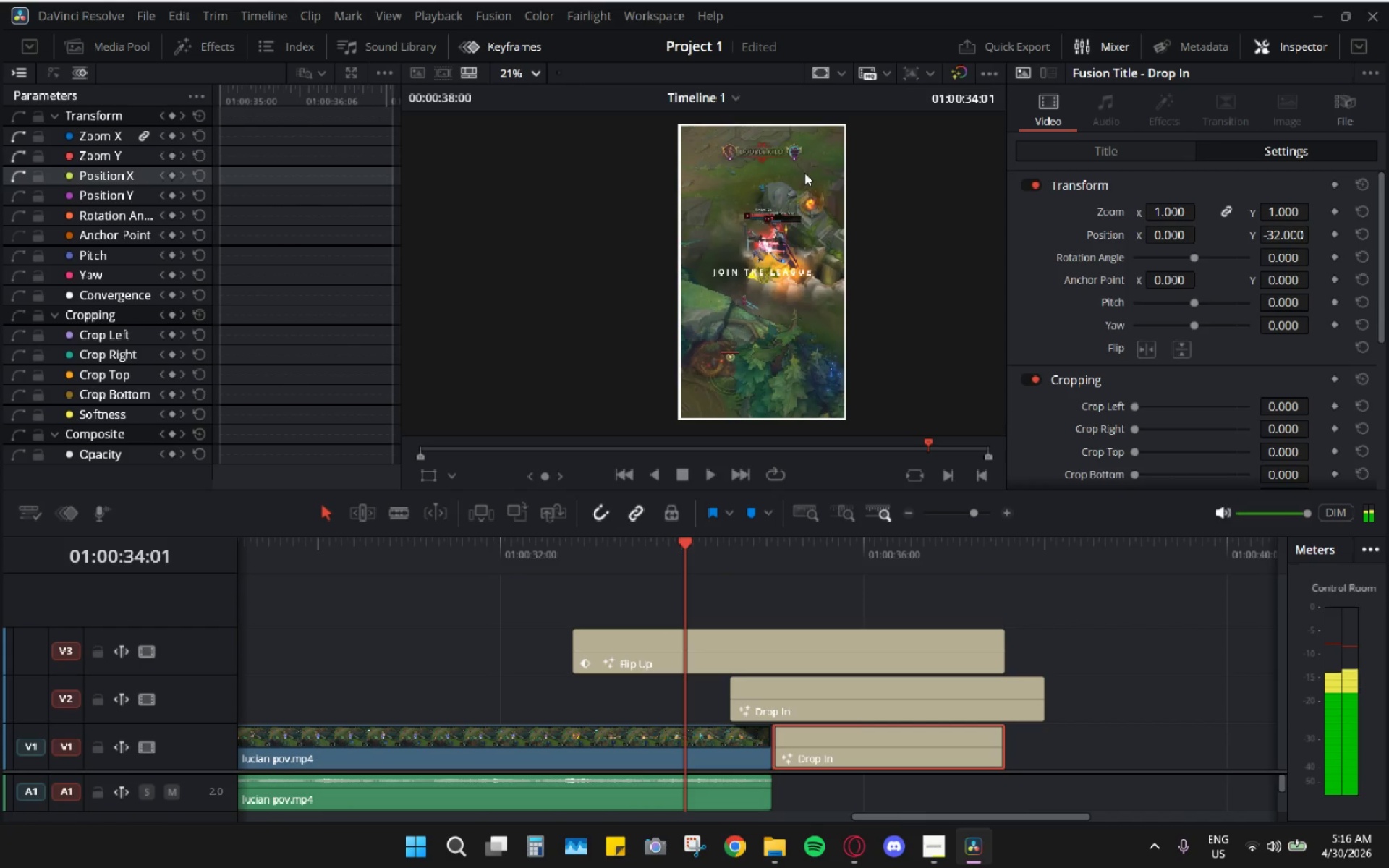 
key(Space)
 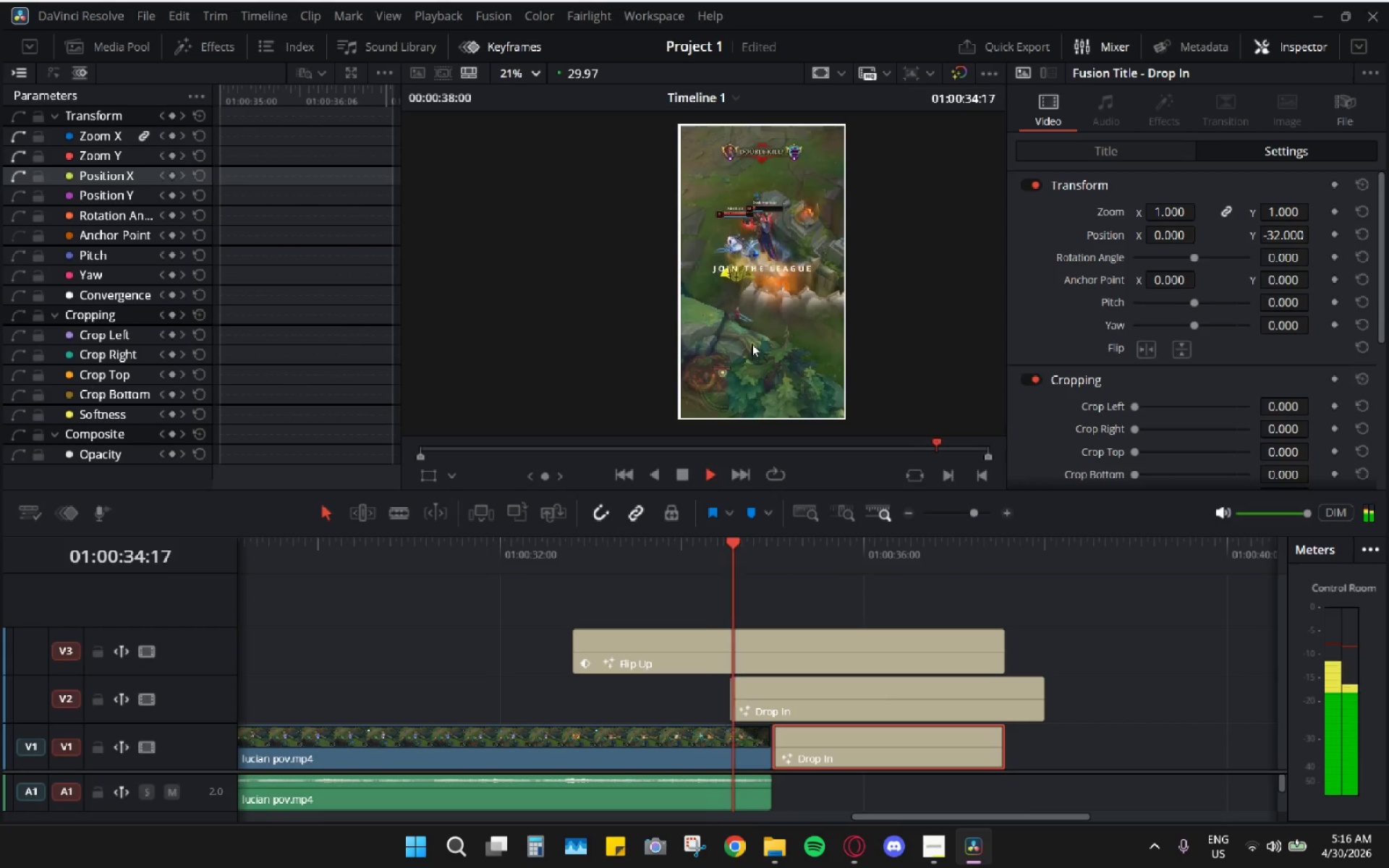 
key(Space)
 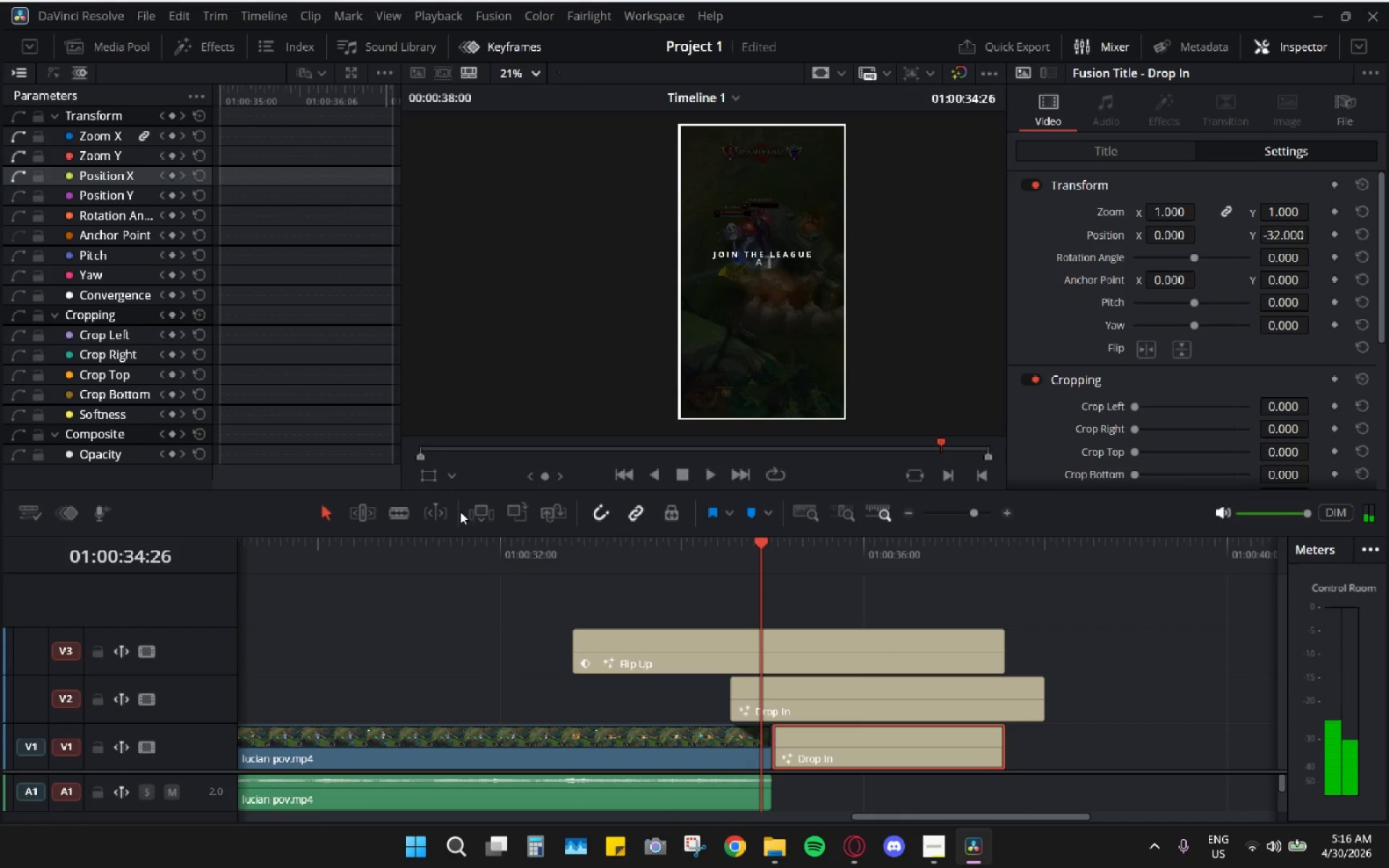 
left_click_drag(start_coordinate=[608, 553], to_coordinate=[544, 554])
 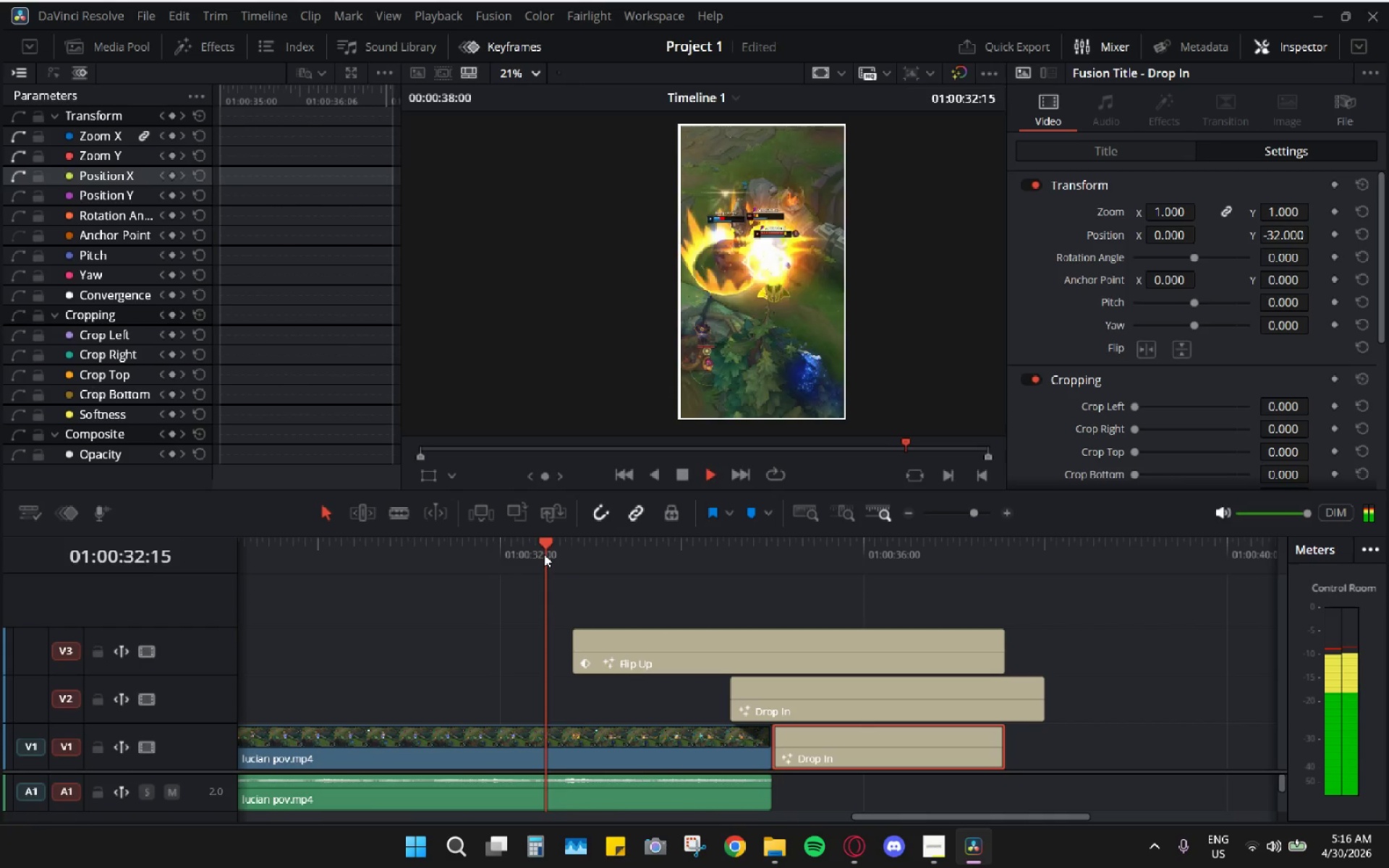 
key(Space)
 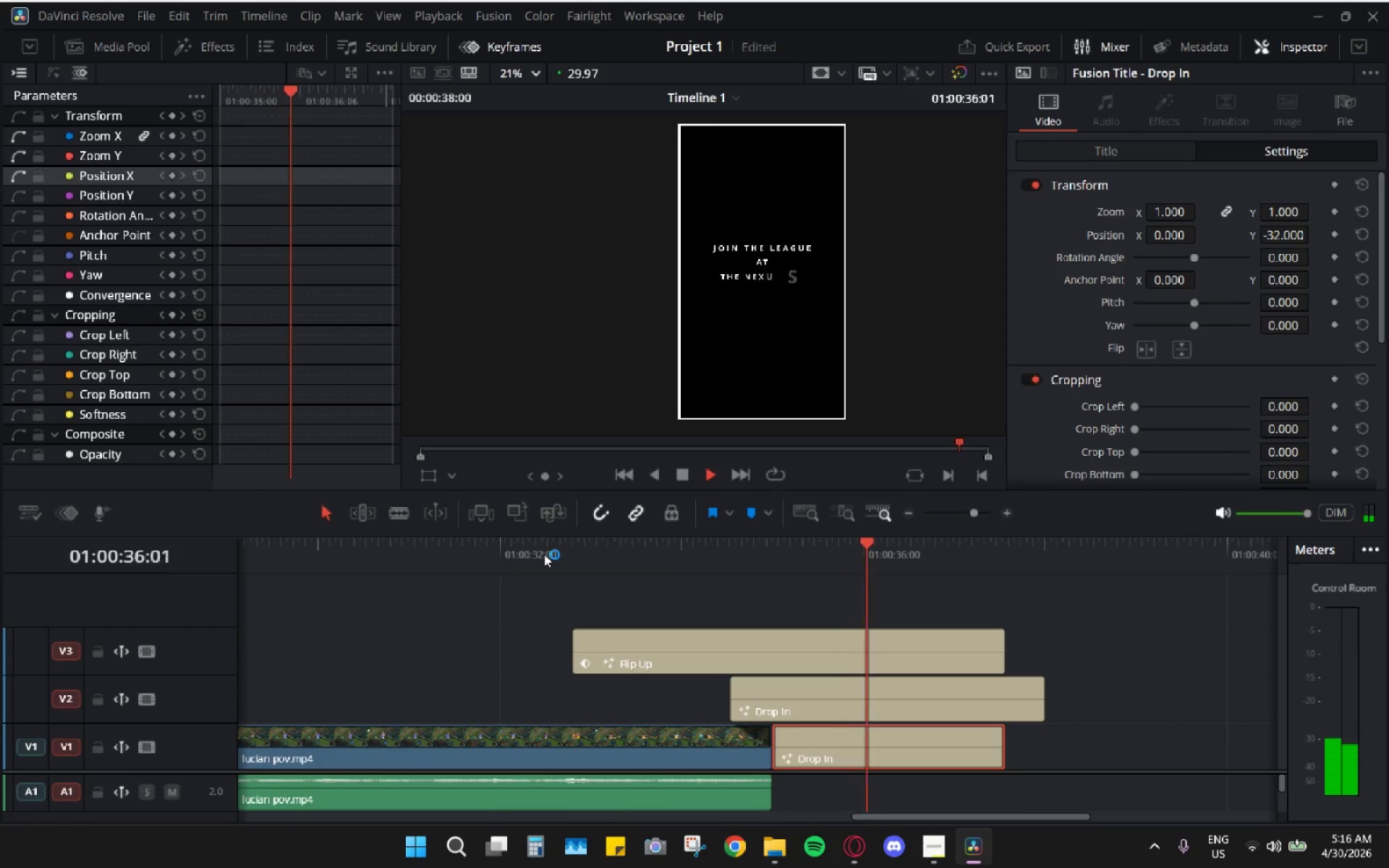 
key(Space)
 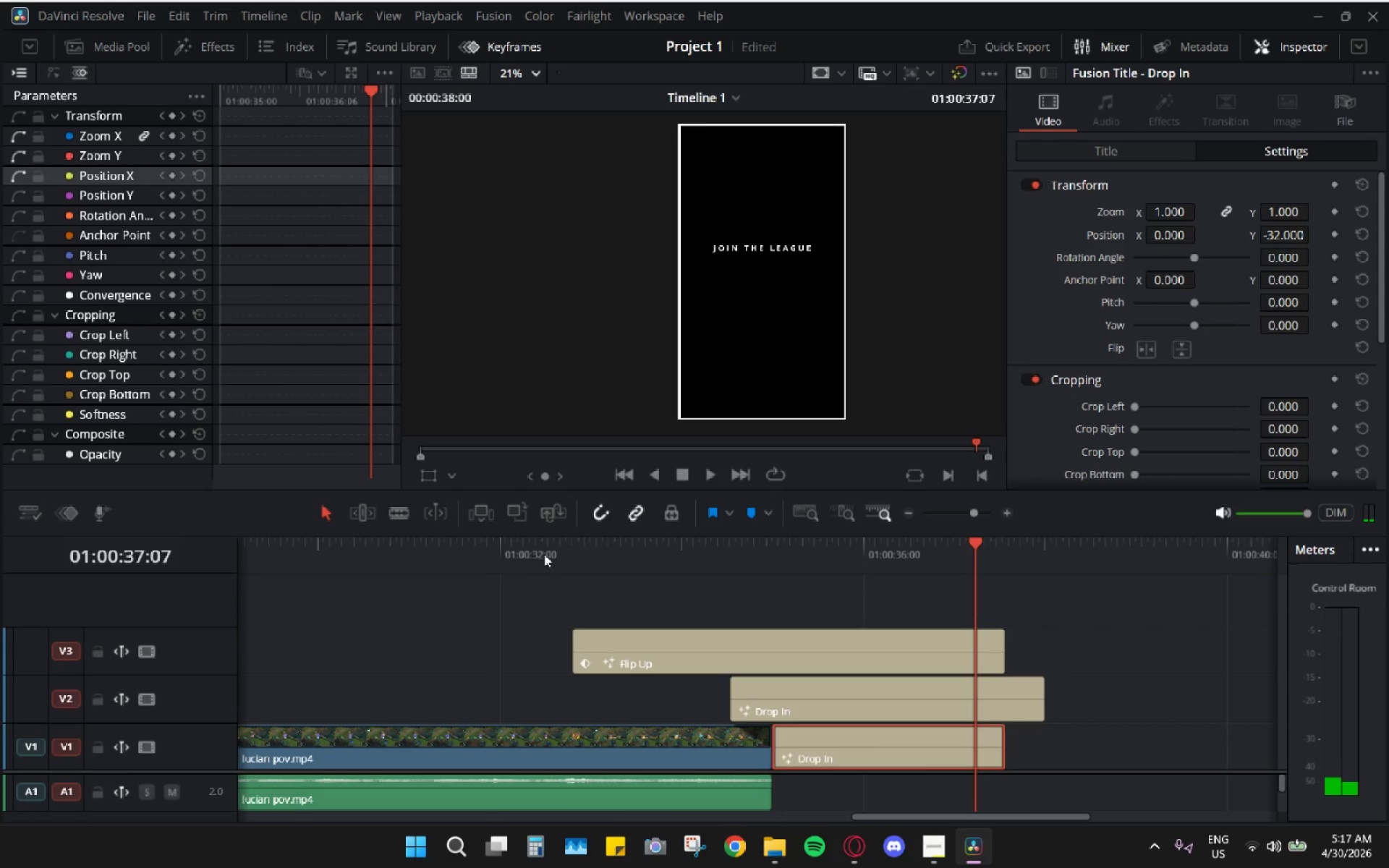 
key(Space)
 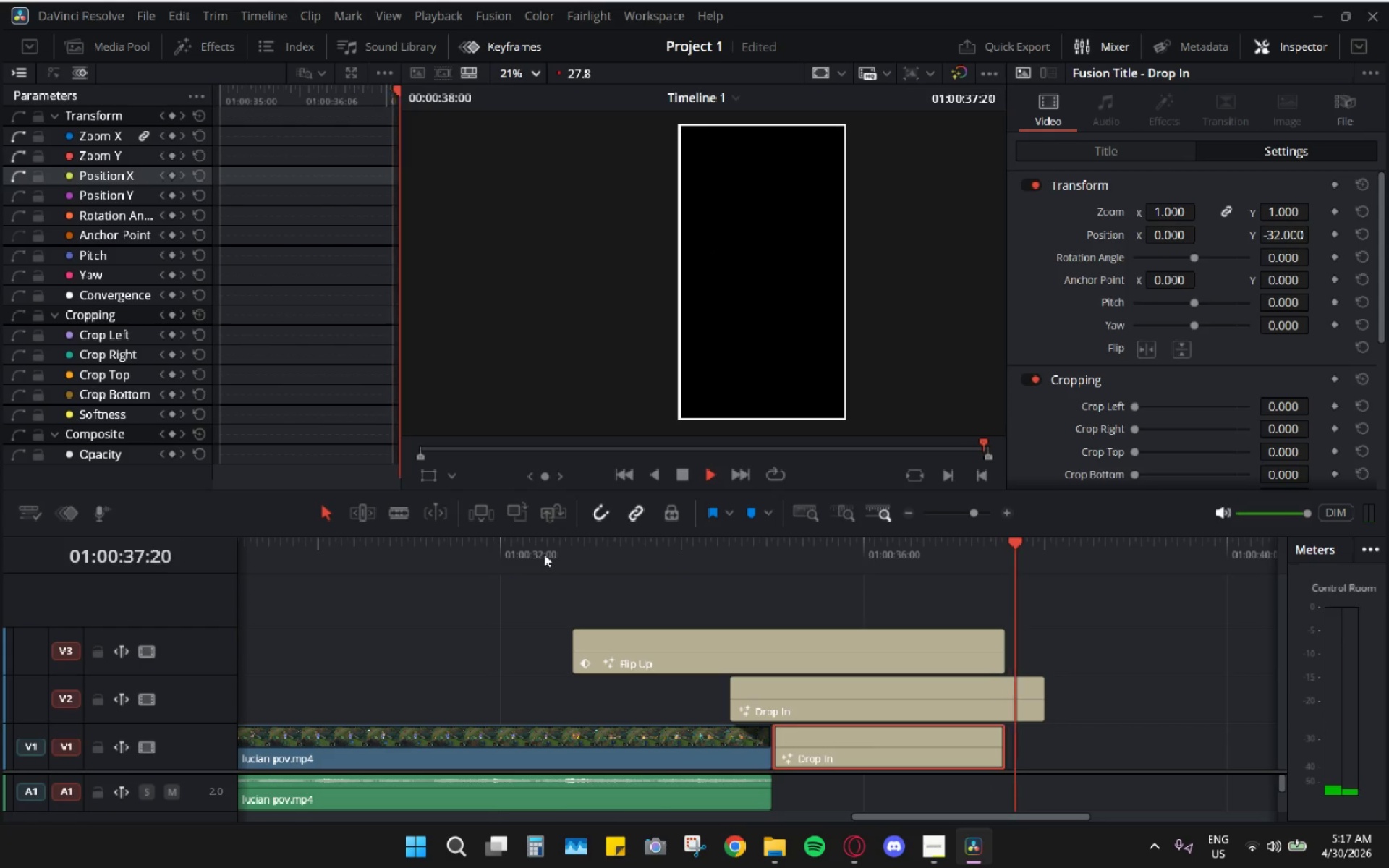 
key(Space)
 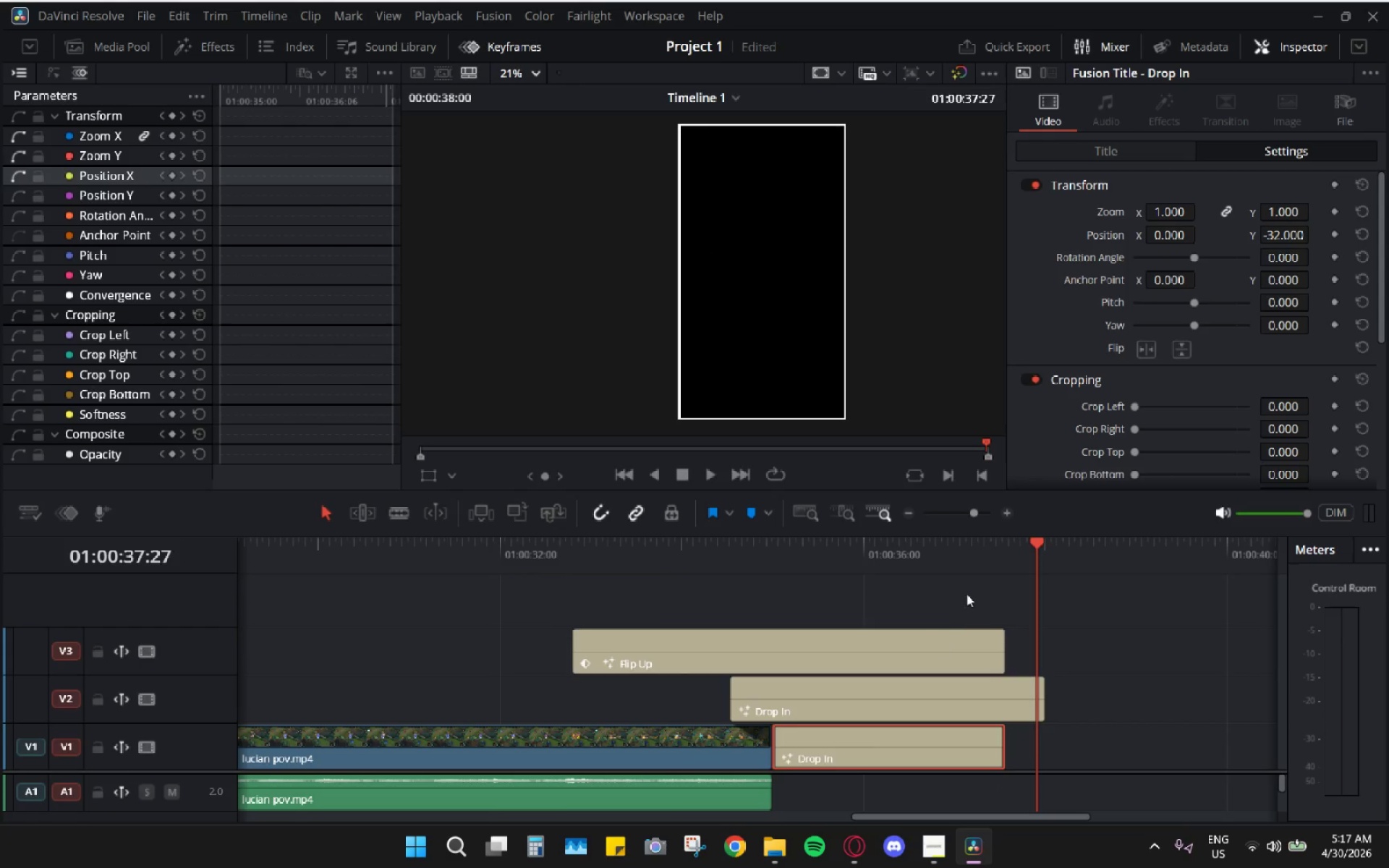 
left_click_drag(start_coordinate=[891, 552], to_coordinate=[755, 553])
 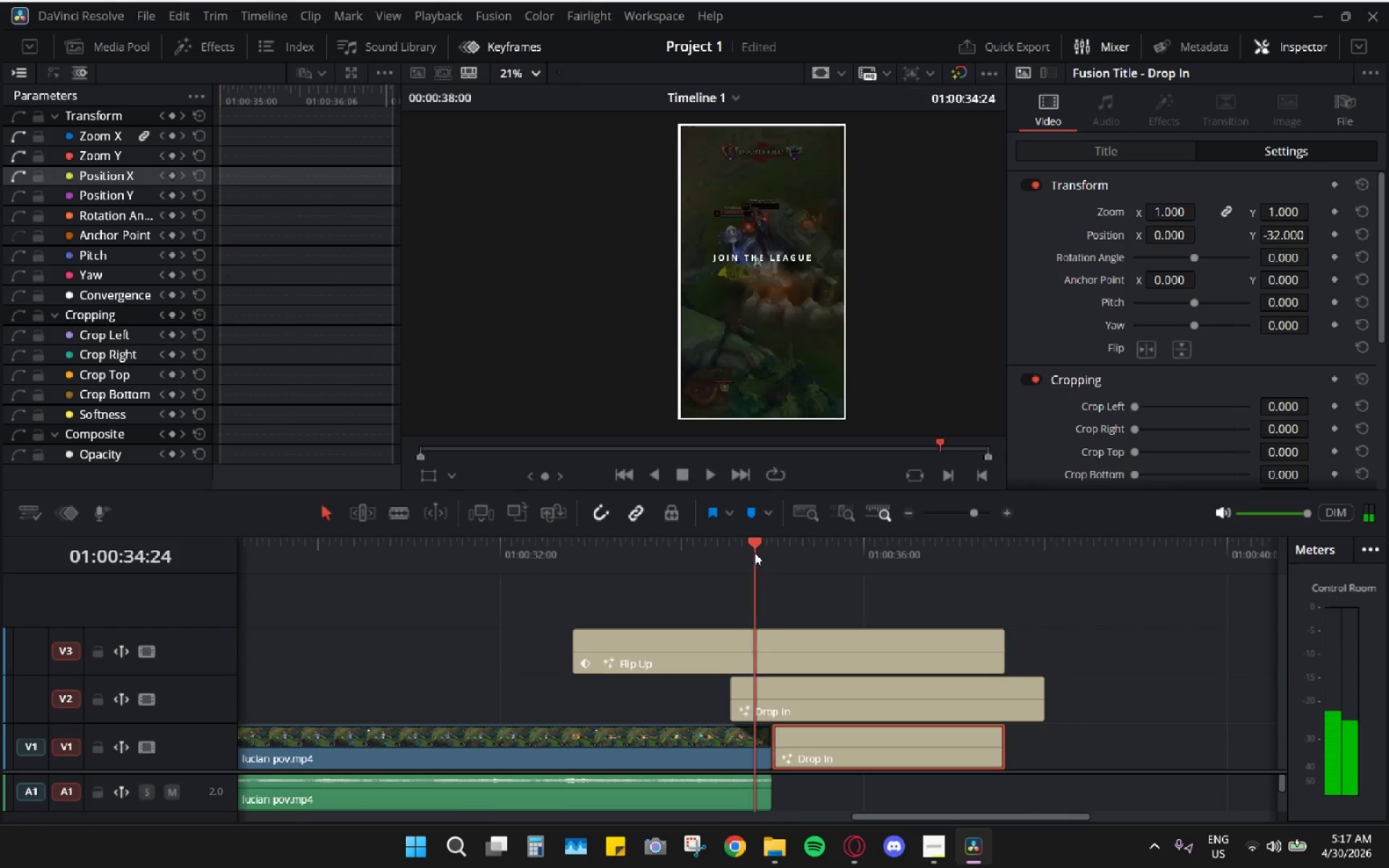 
key(Space)
 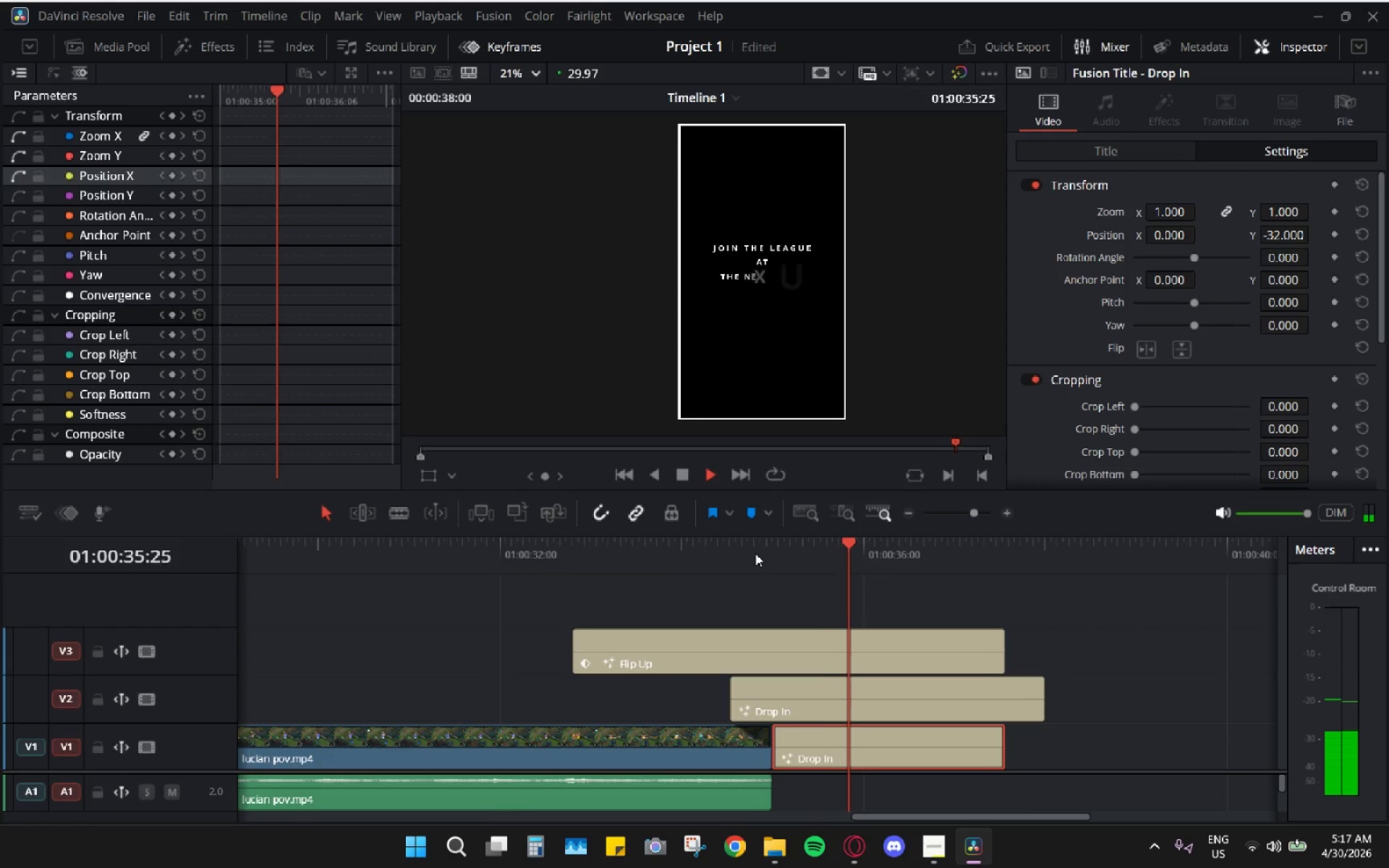 
key(Space)
 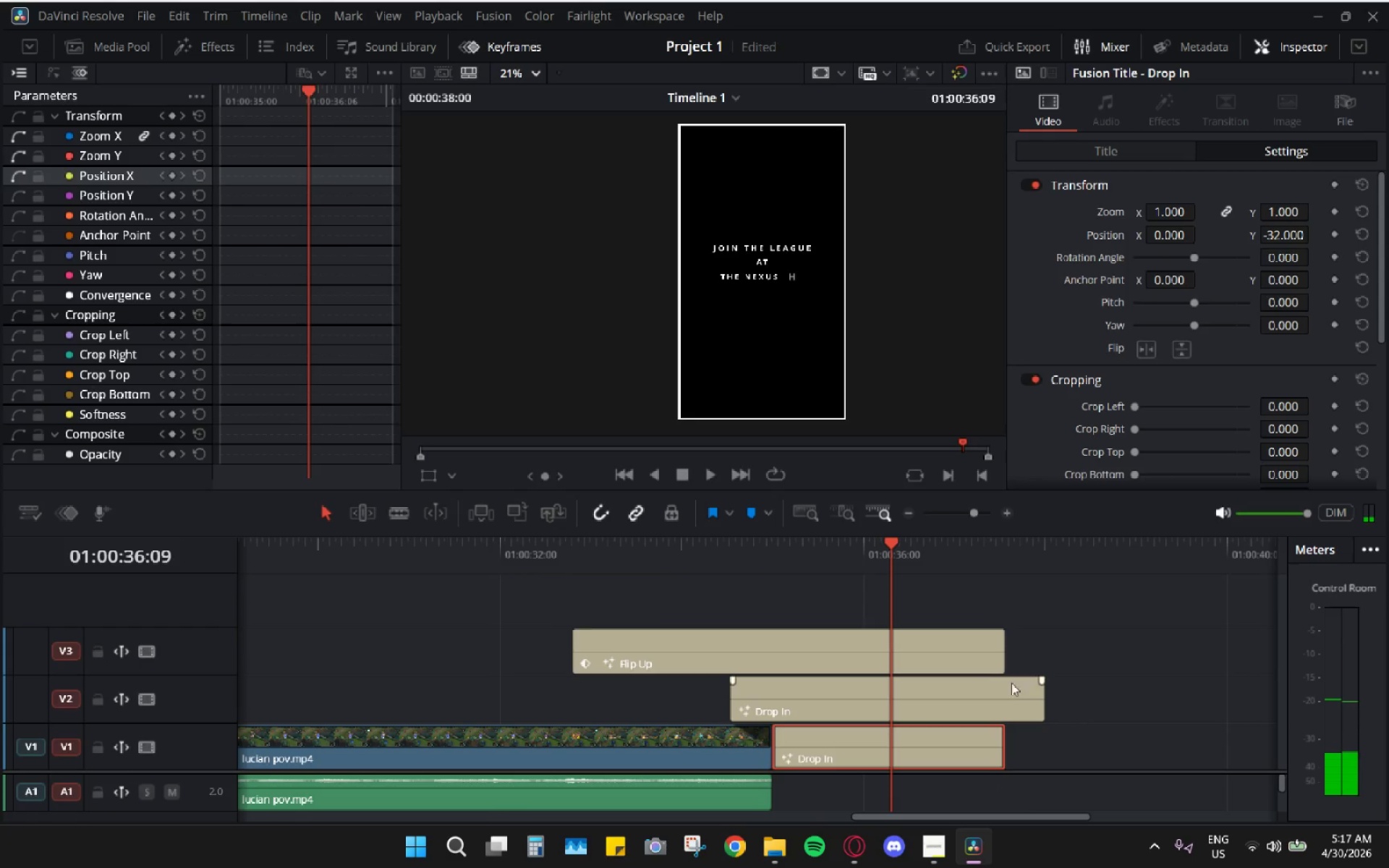 
key(Space)
 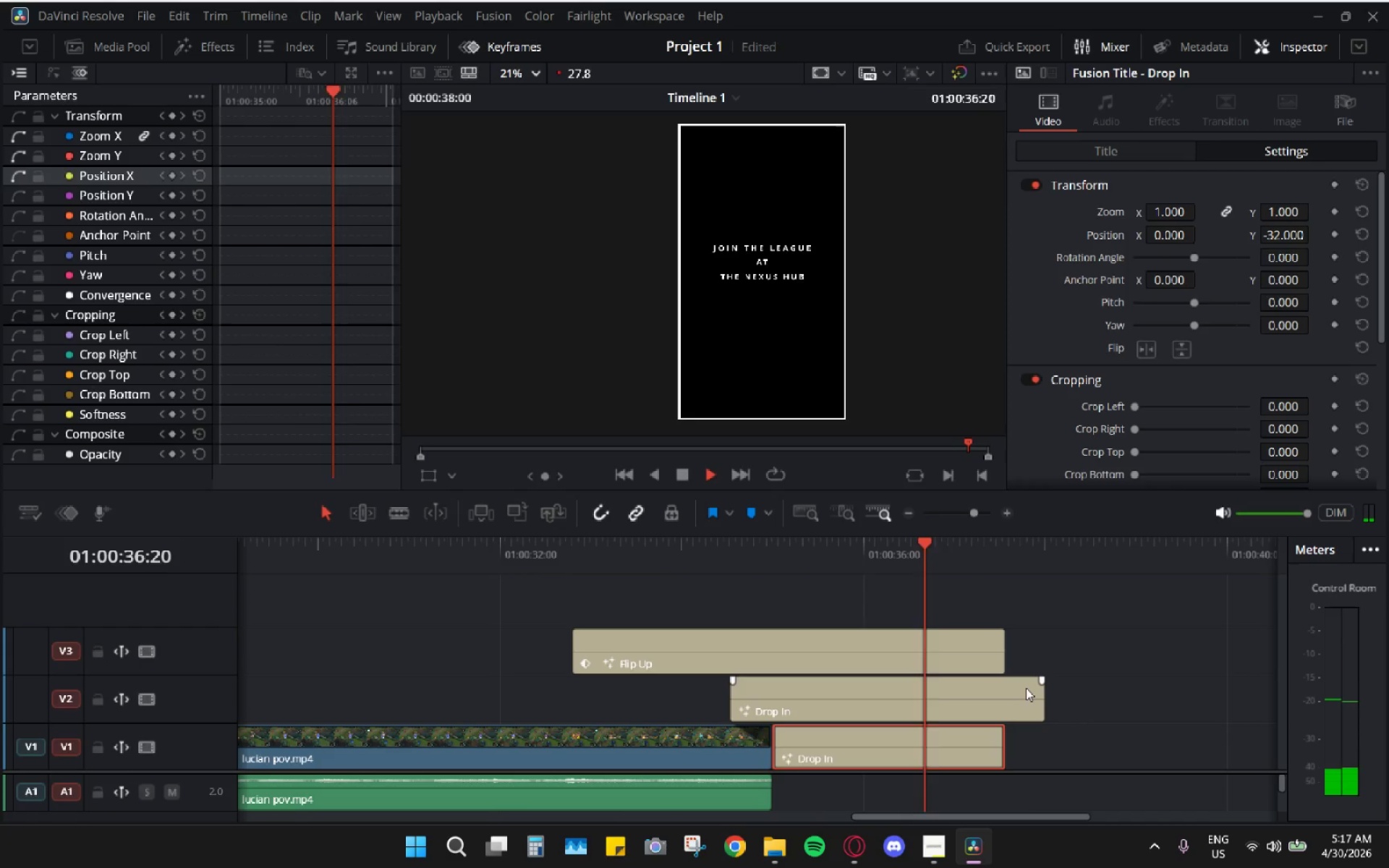 
key(Space)
 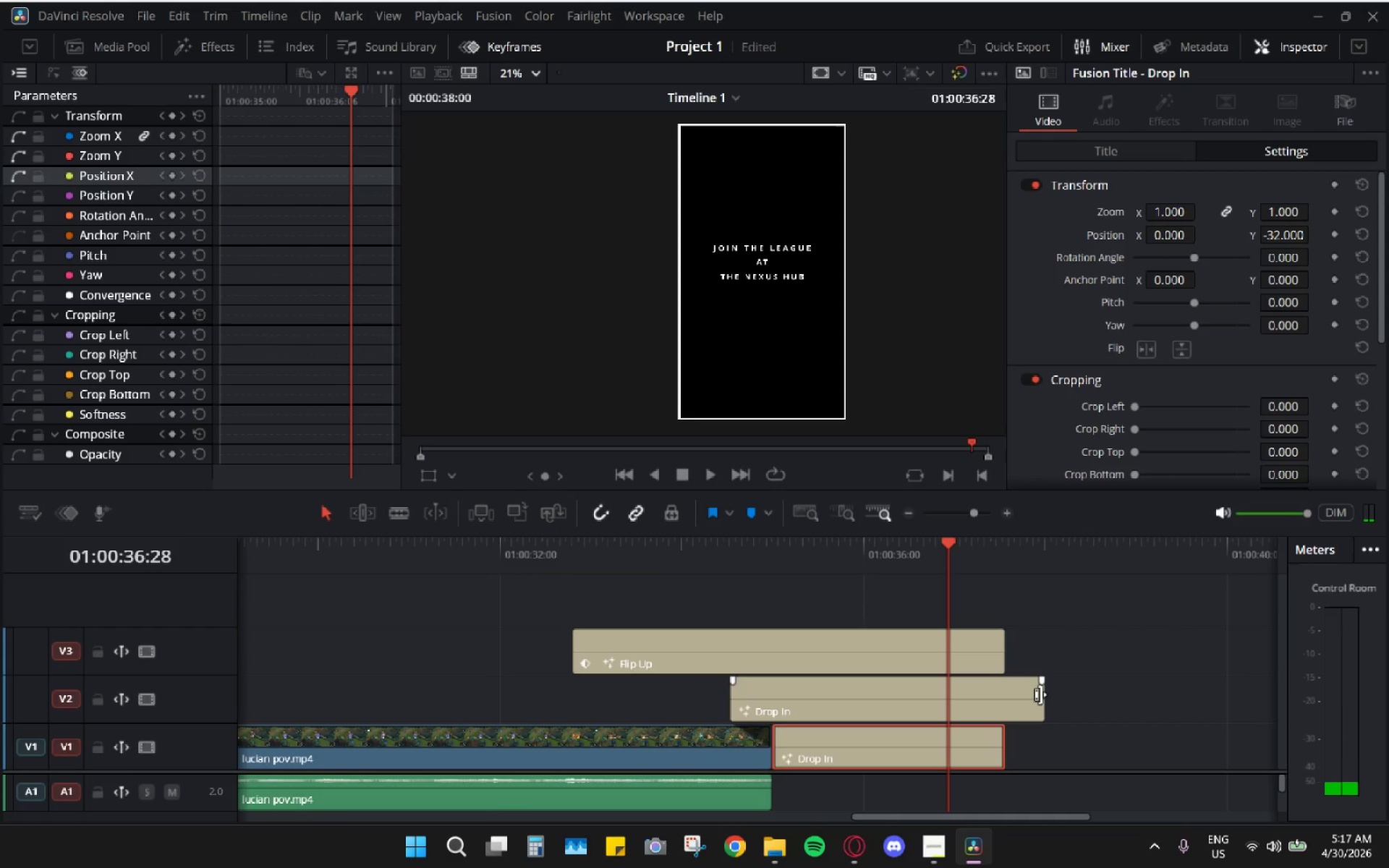 
left_click_drag(start_coordinate=[1040, 695], to_coordinate=[1001, 700])
 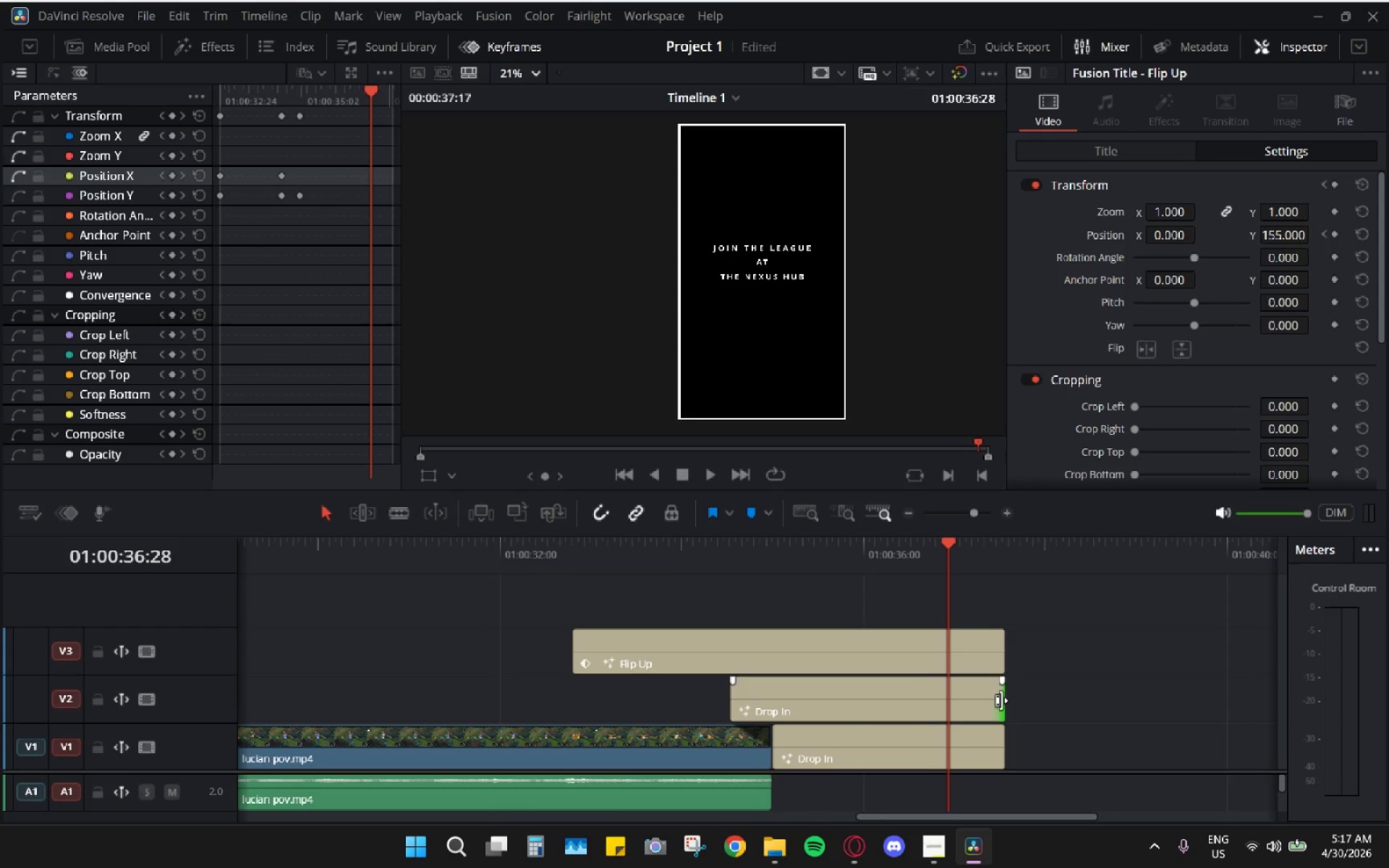 
key(Space)
 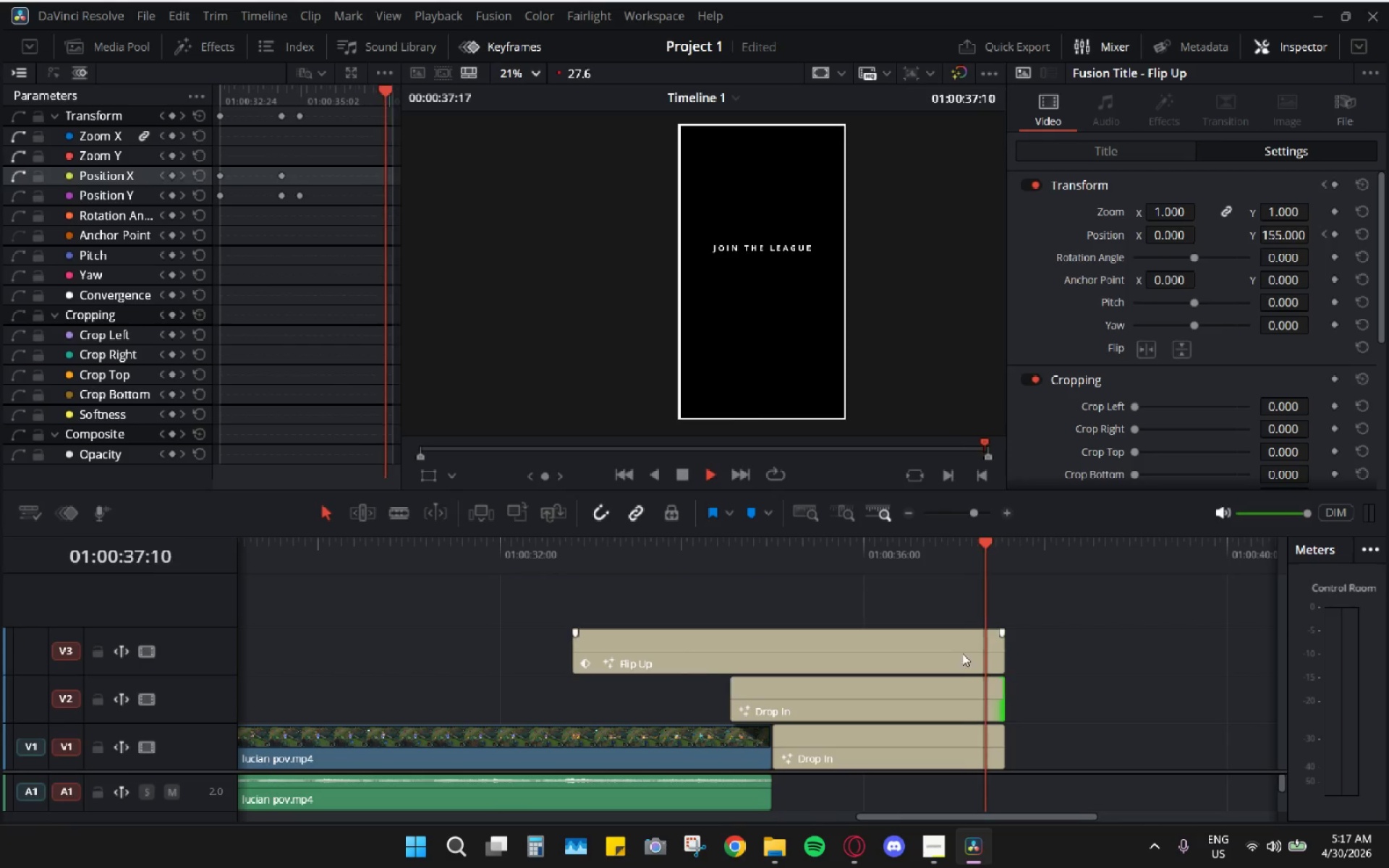 
key(Space)
 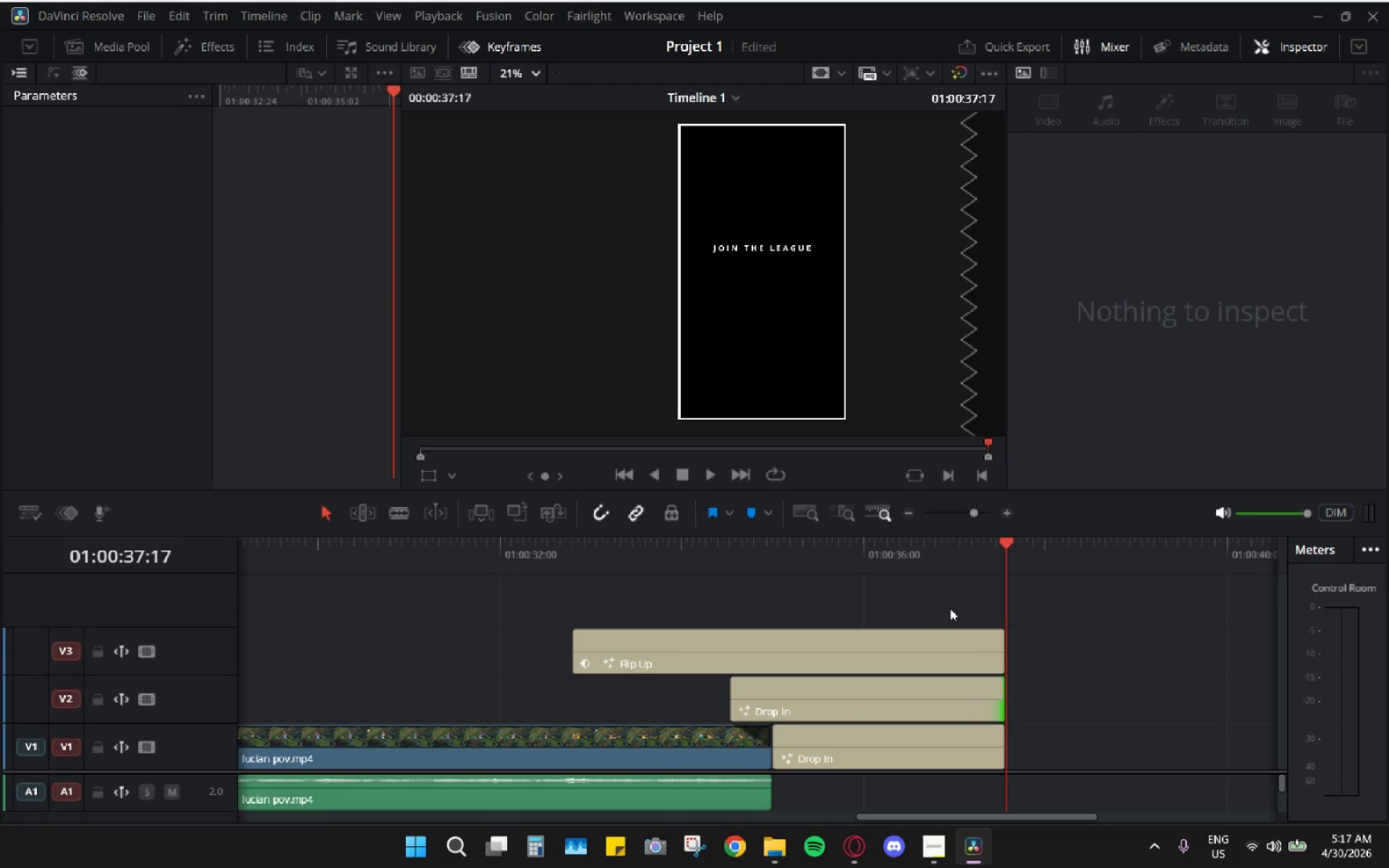 
left_click_drag(start_coordinate=[915, 563], to_coordinate=[912, 592])
 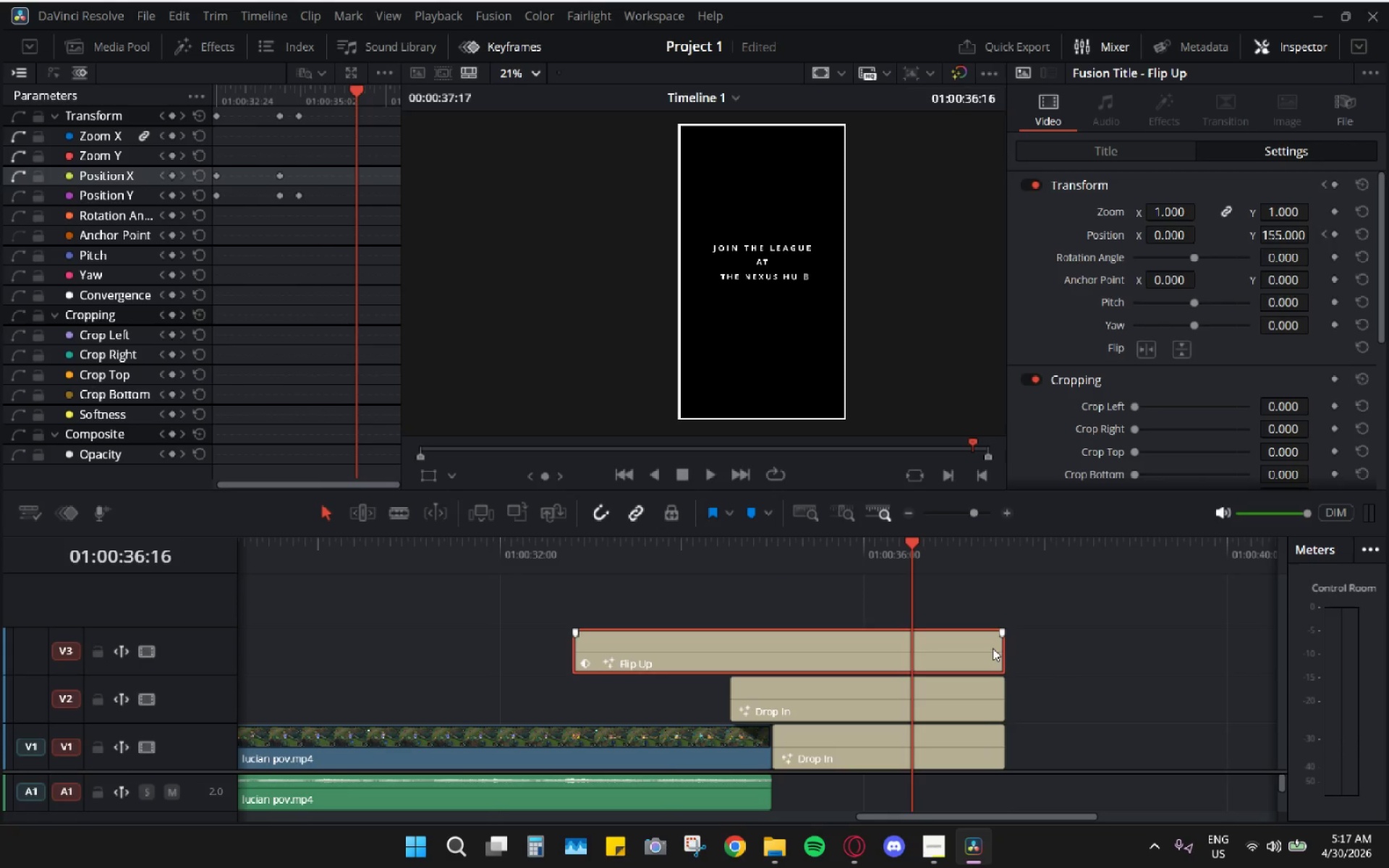 
left_click_drag(start_coordinate=[1001, 647], to_coordinate=[915, 648])
 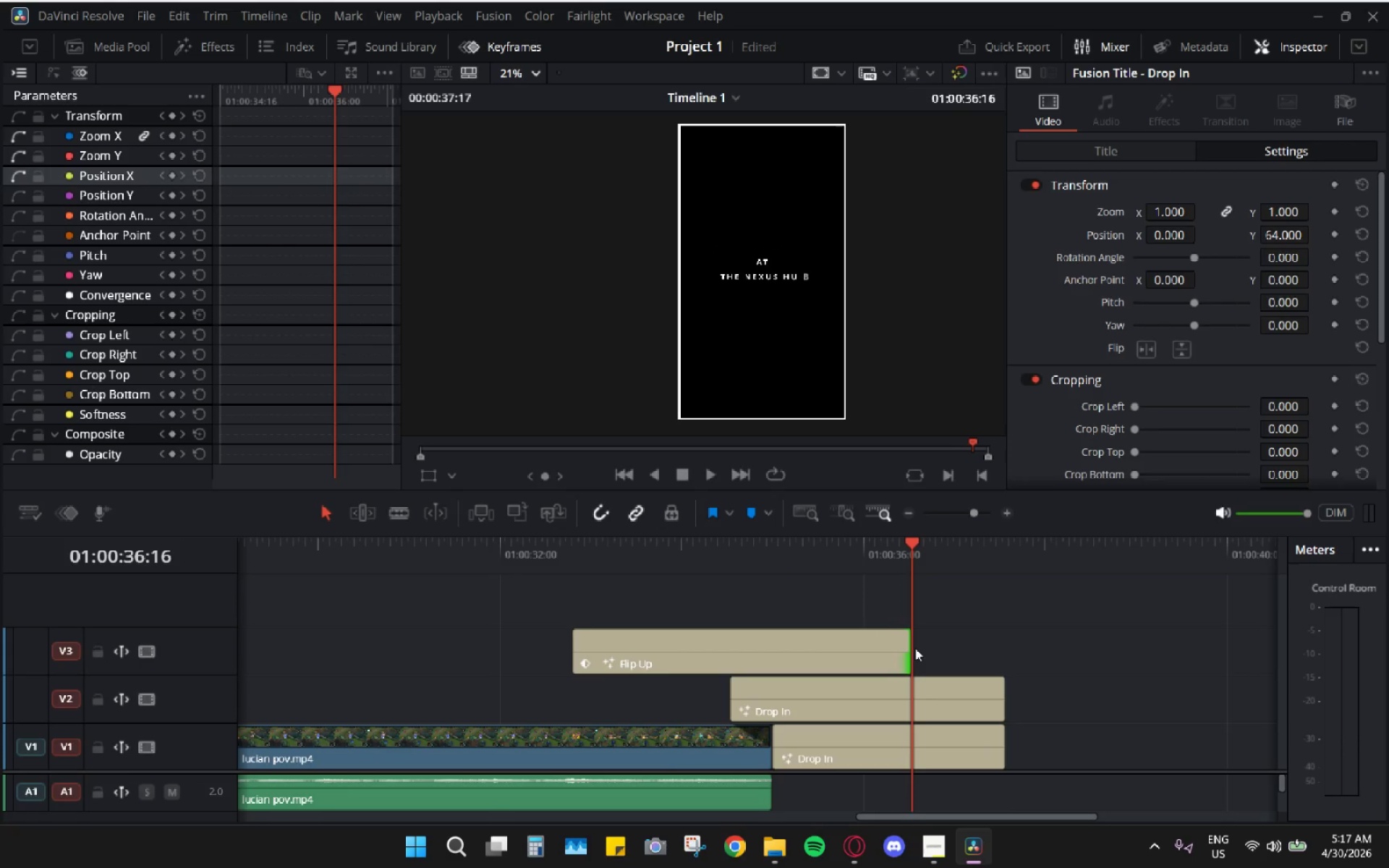 
key(Space)
 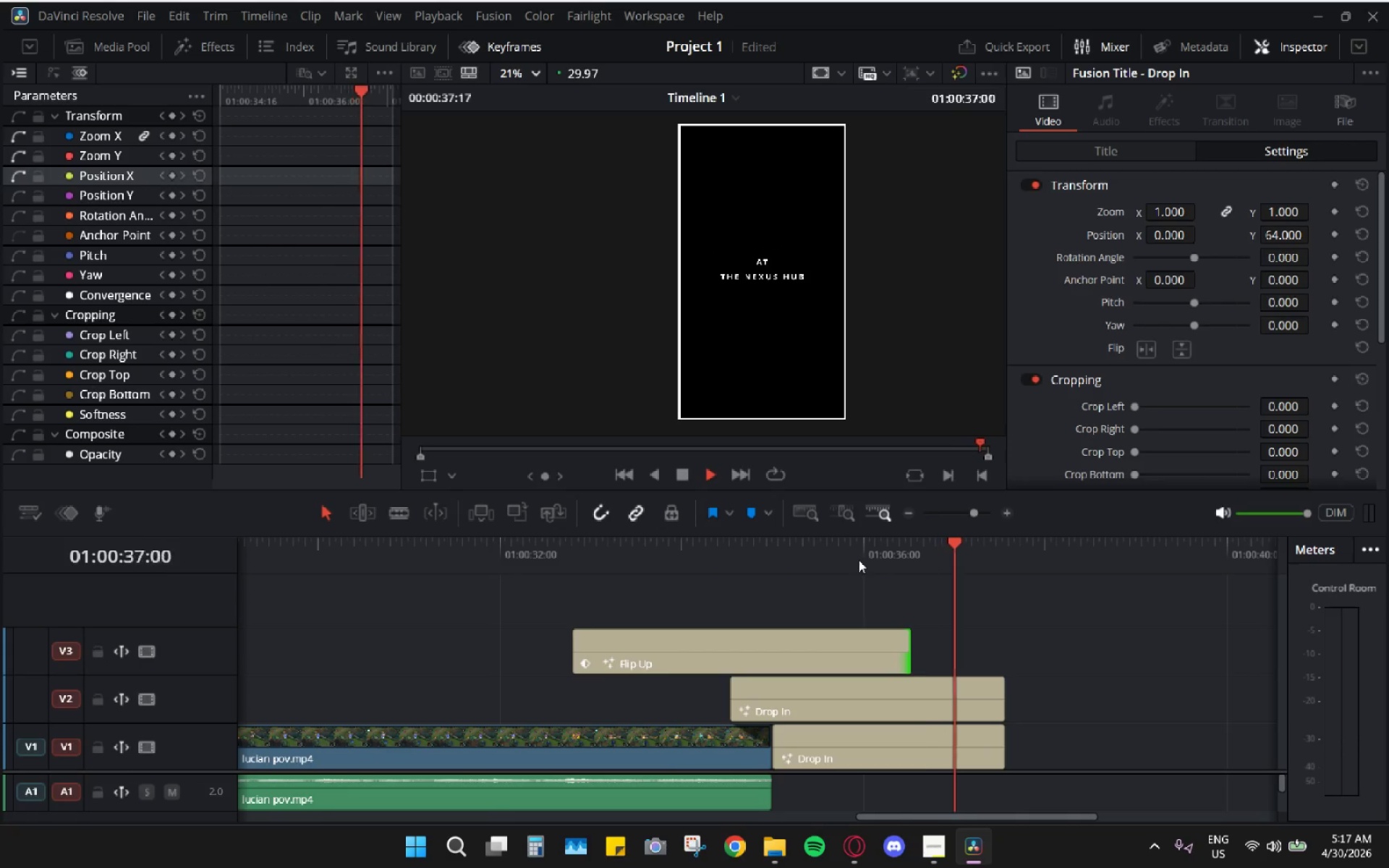 
left_click_drag(start_coordinate=[849, 564], to_coordinate=[768, 565])
 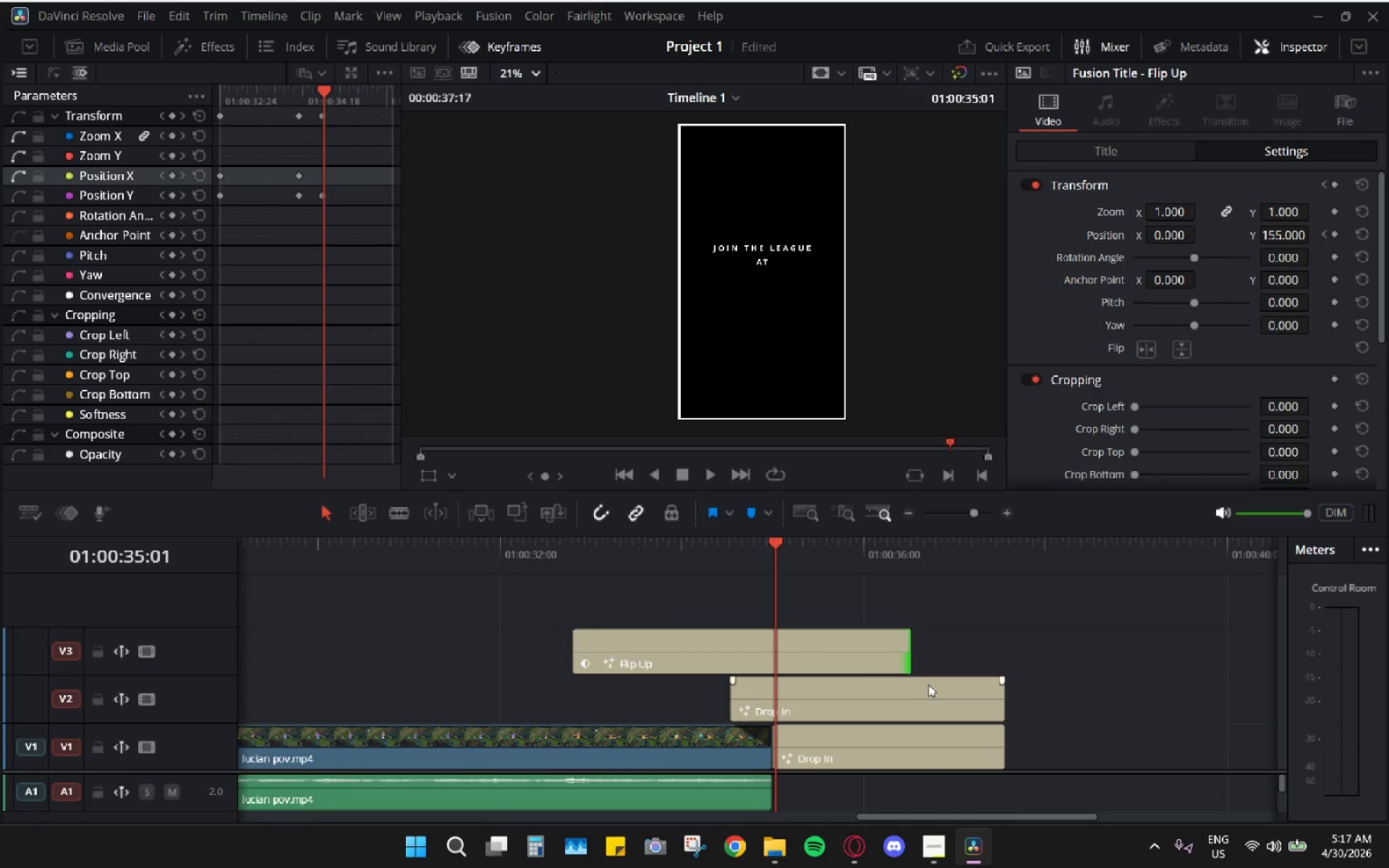 
key(Space)
 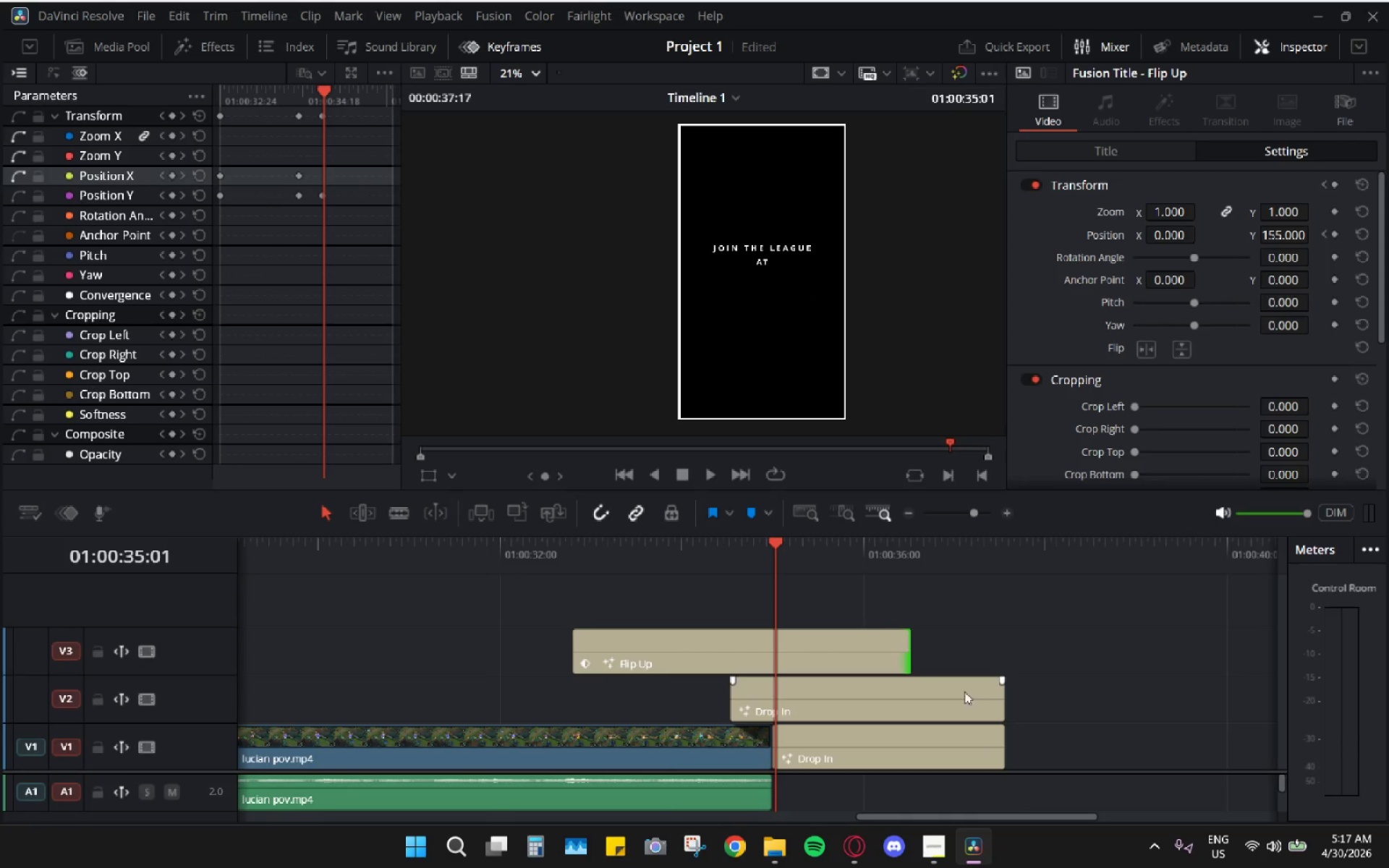 
key(Space)
 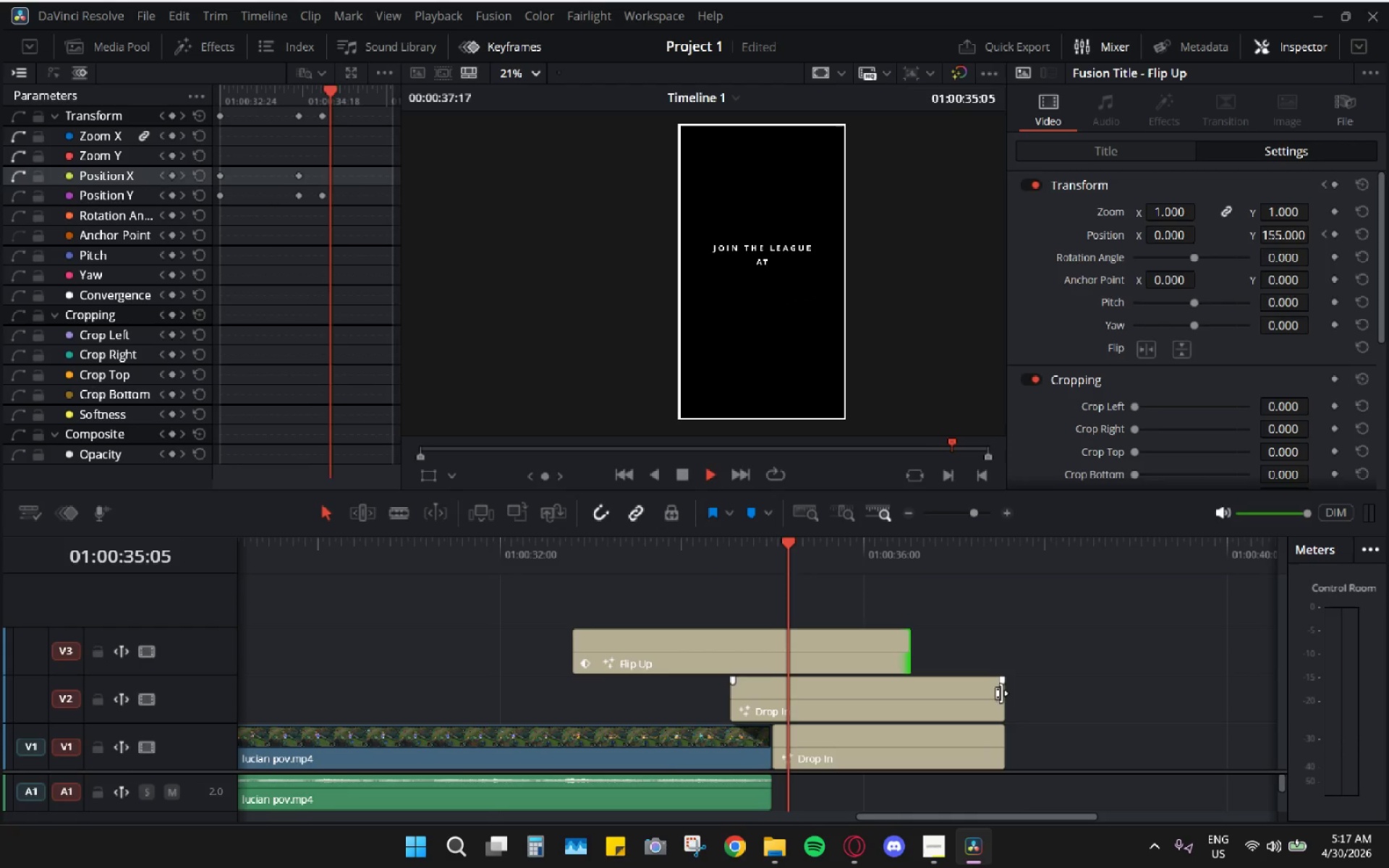 
left_click_drag(start_coordinate=[1001, 693], to_coordinate=[956, 694])
 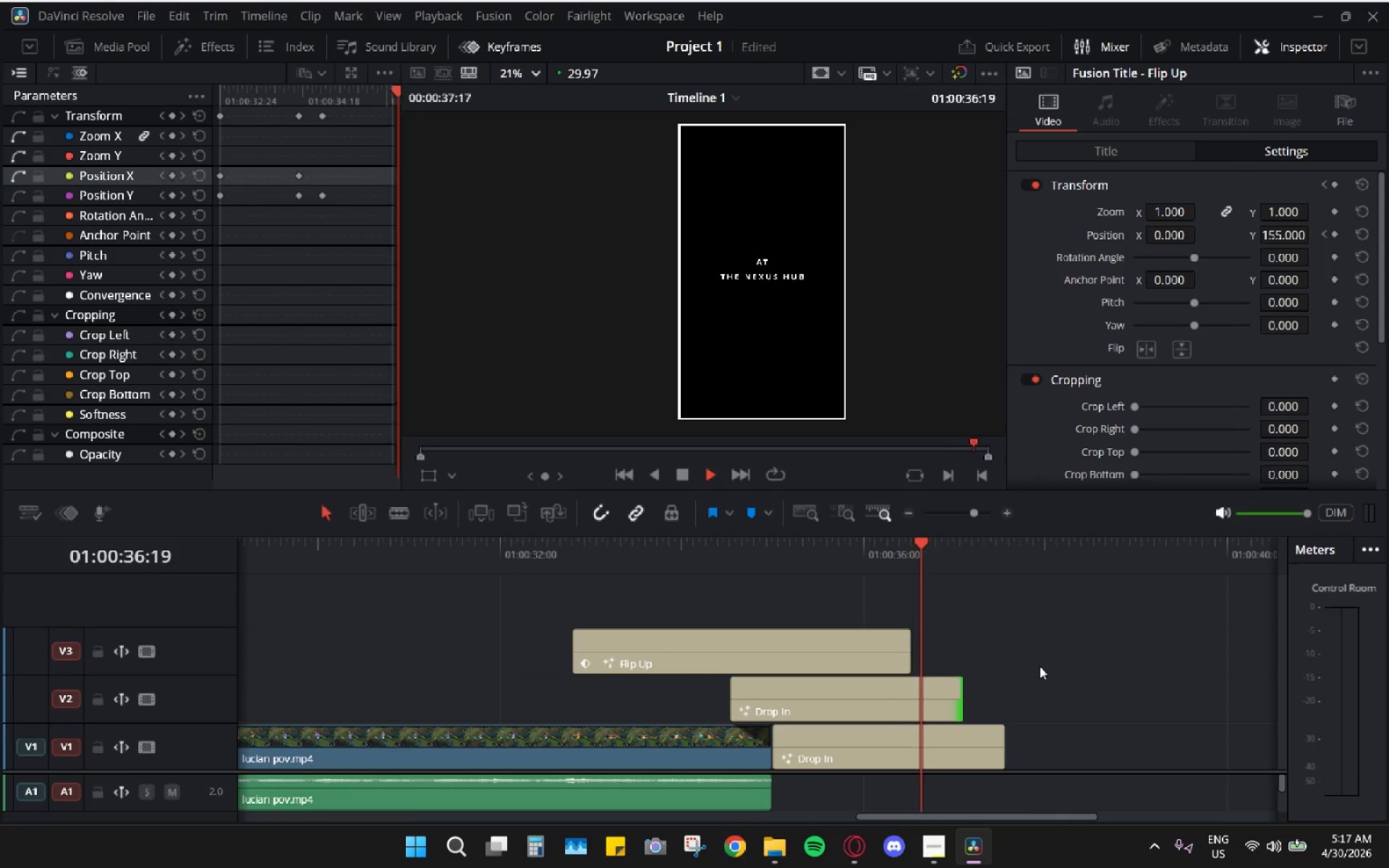 
key(Space)
 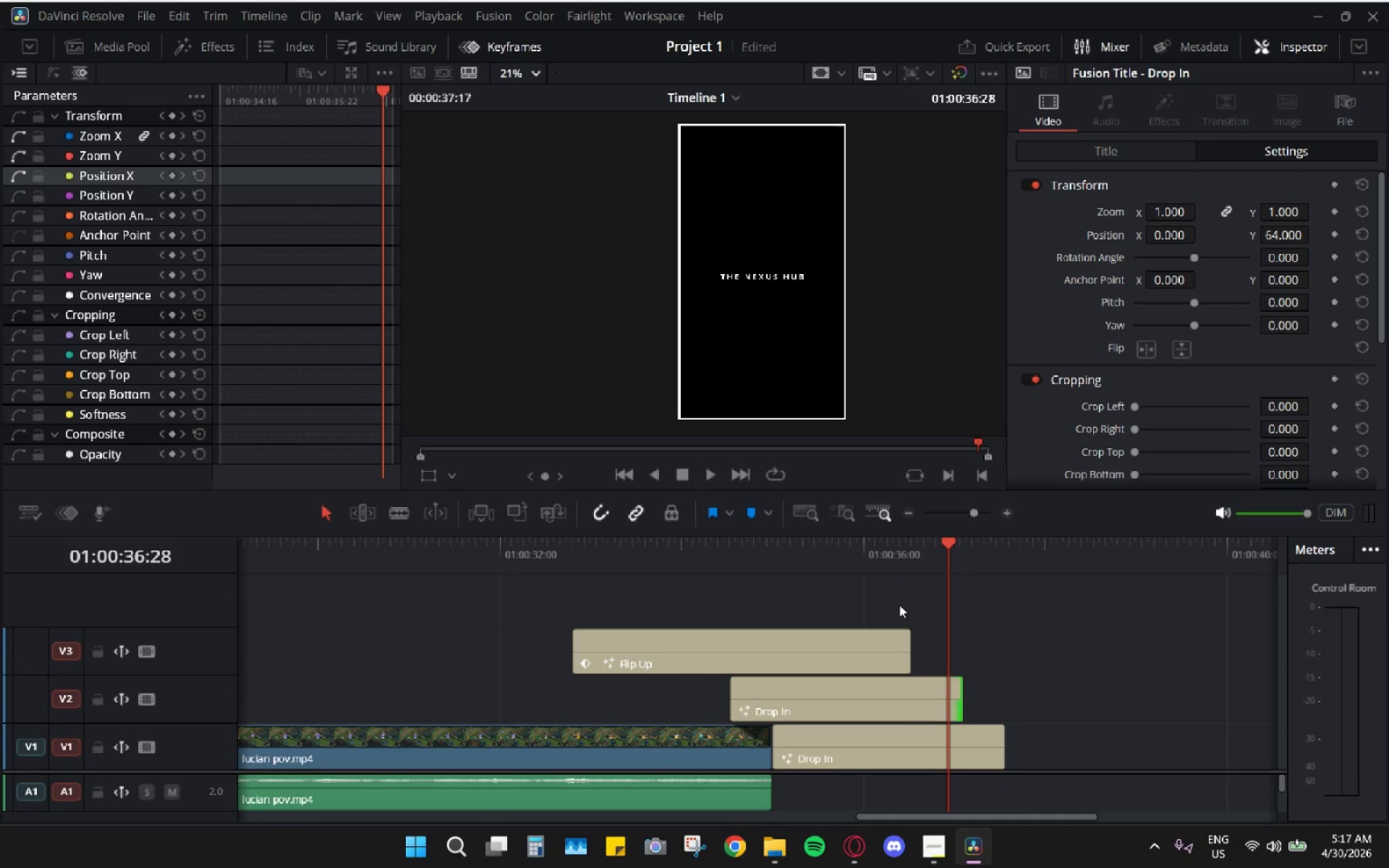 
left_click_drag(start_coordinate=[877, 597], to_coordinate=[729, 570])
 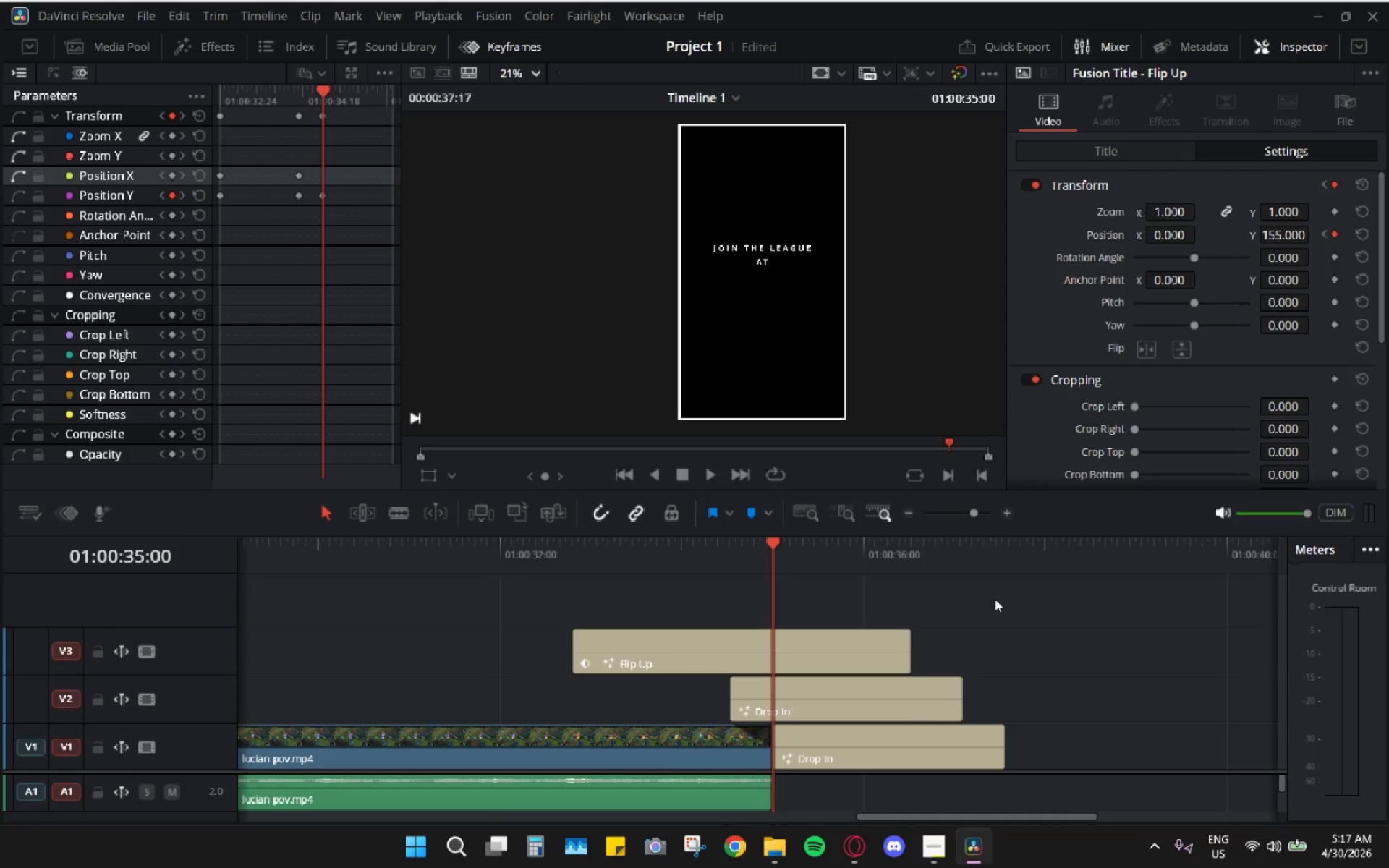 
key(Space)
 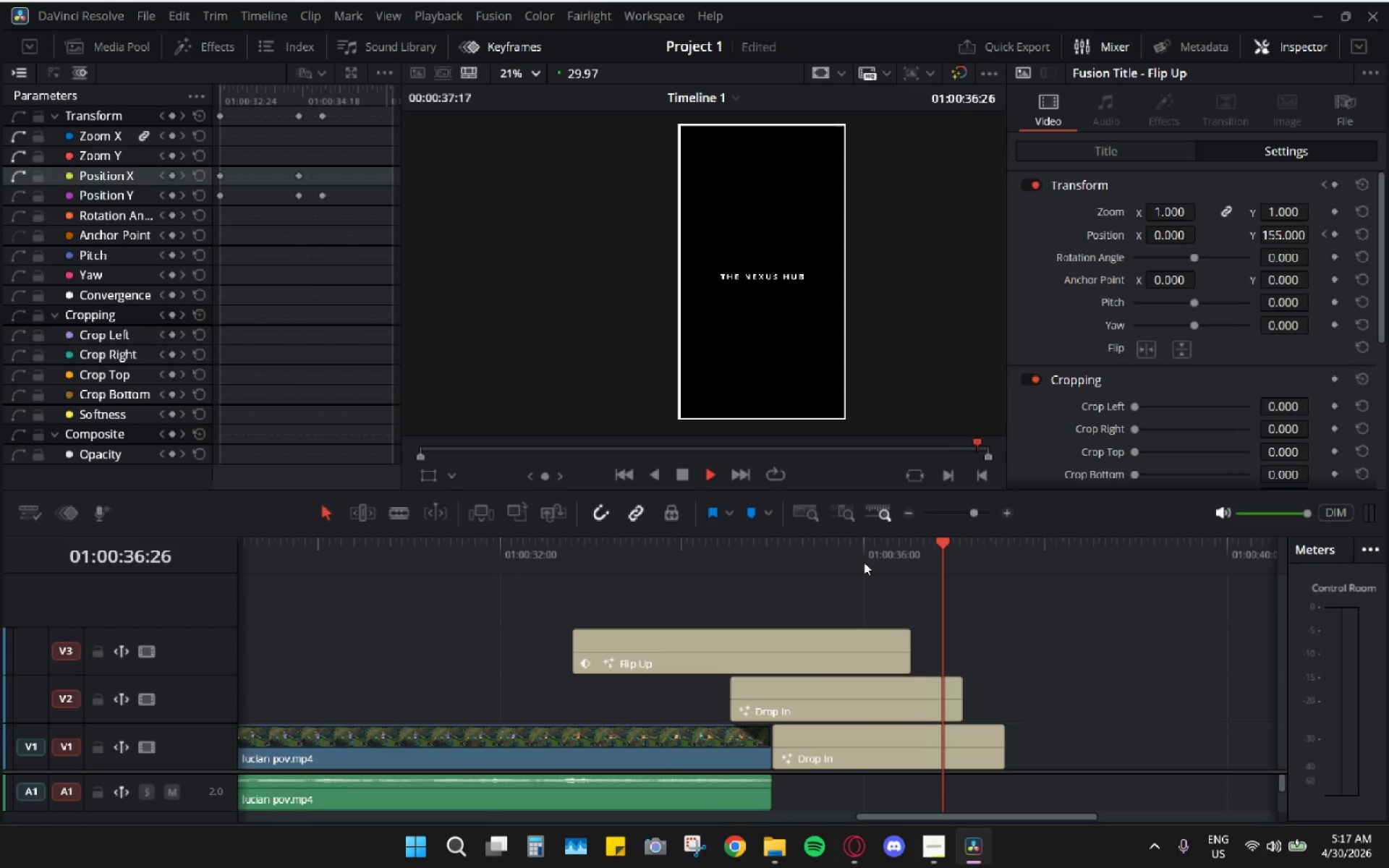 
key(Space)
 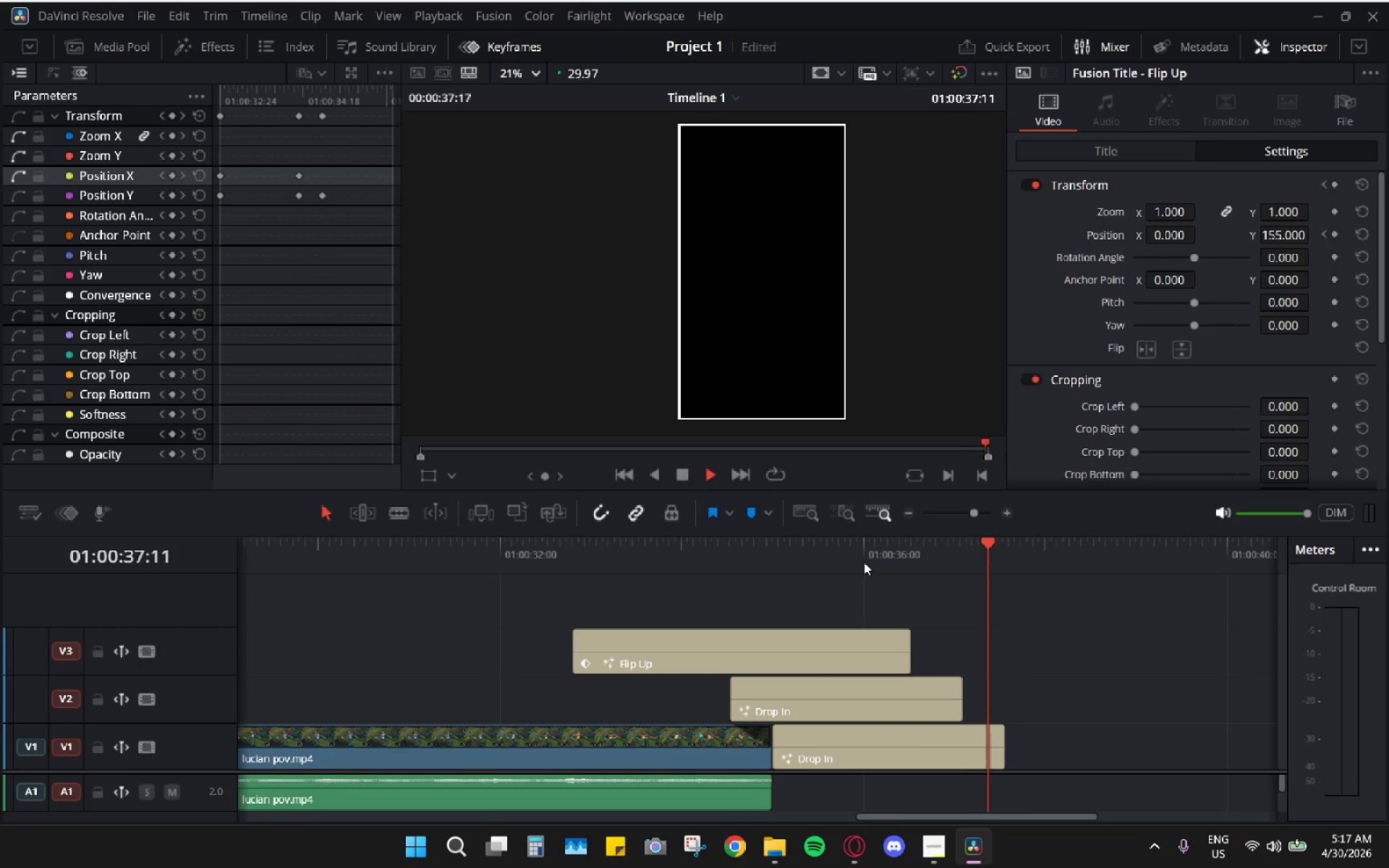 
left_click_drag(start_coordinate=[864, 562], to_coordinate=[605, 606])
 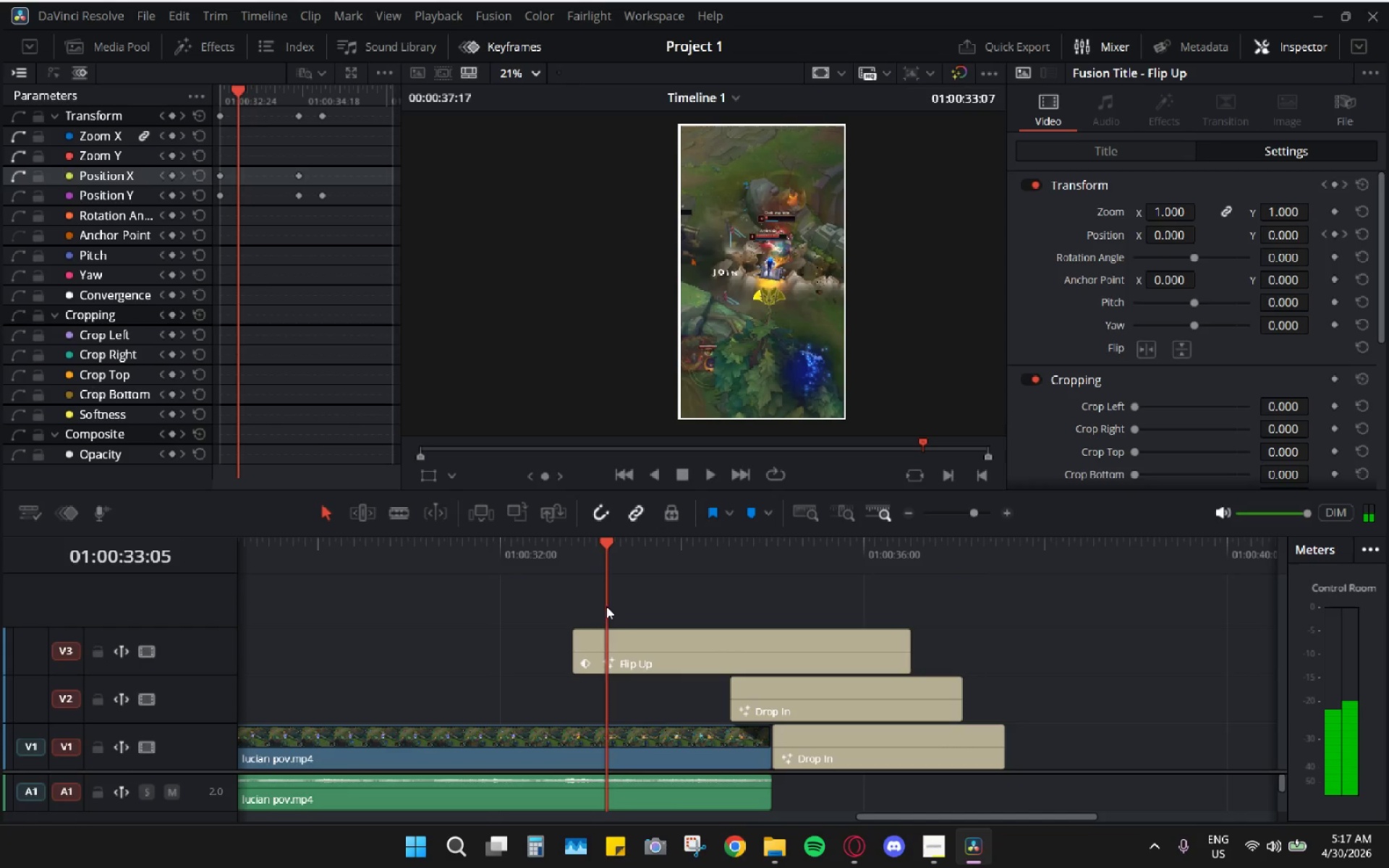 
key(Space)
 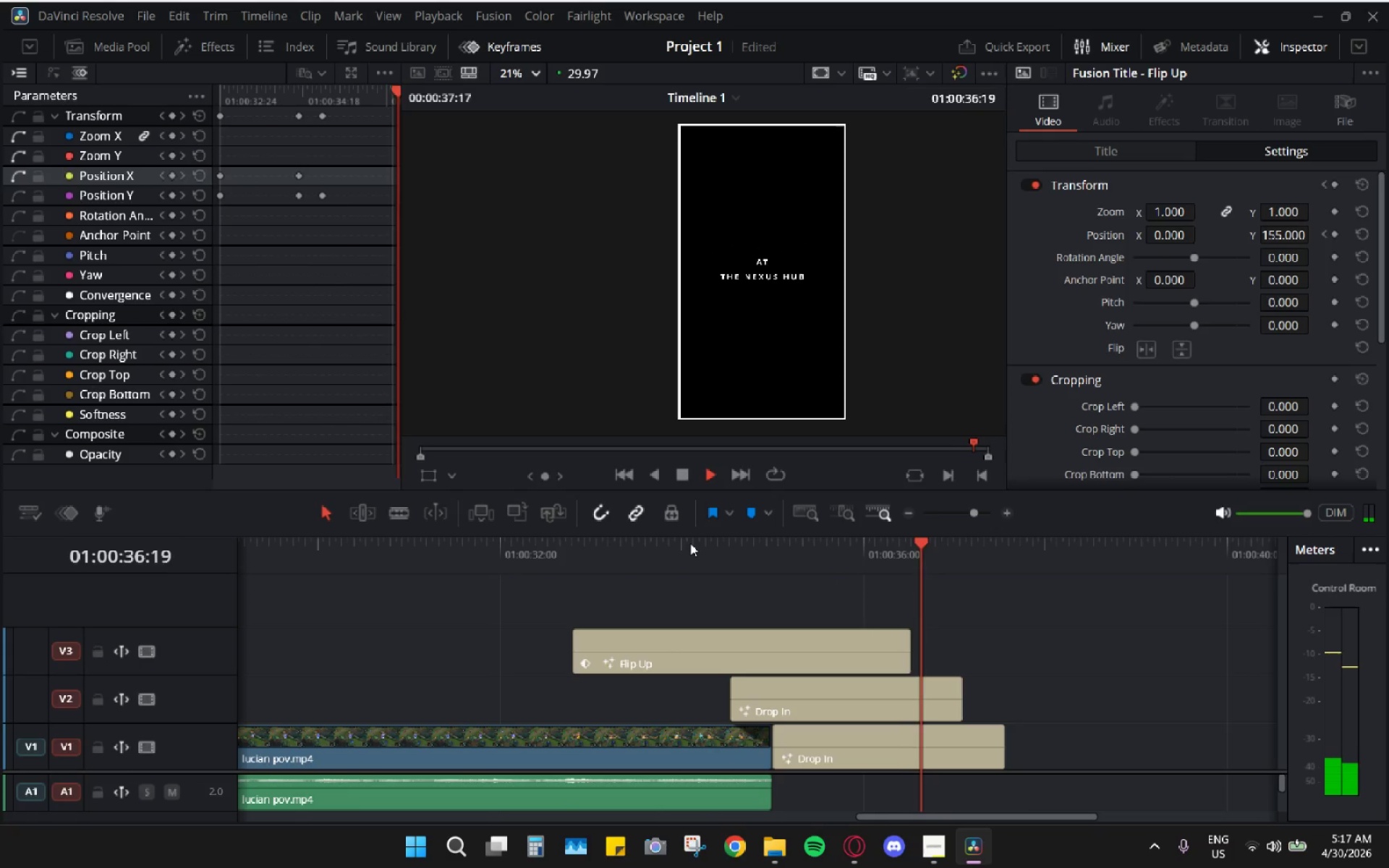 
key(Space)
 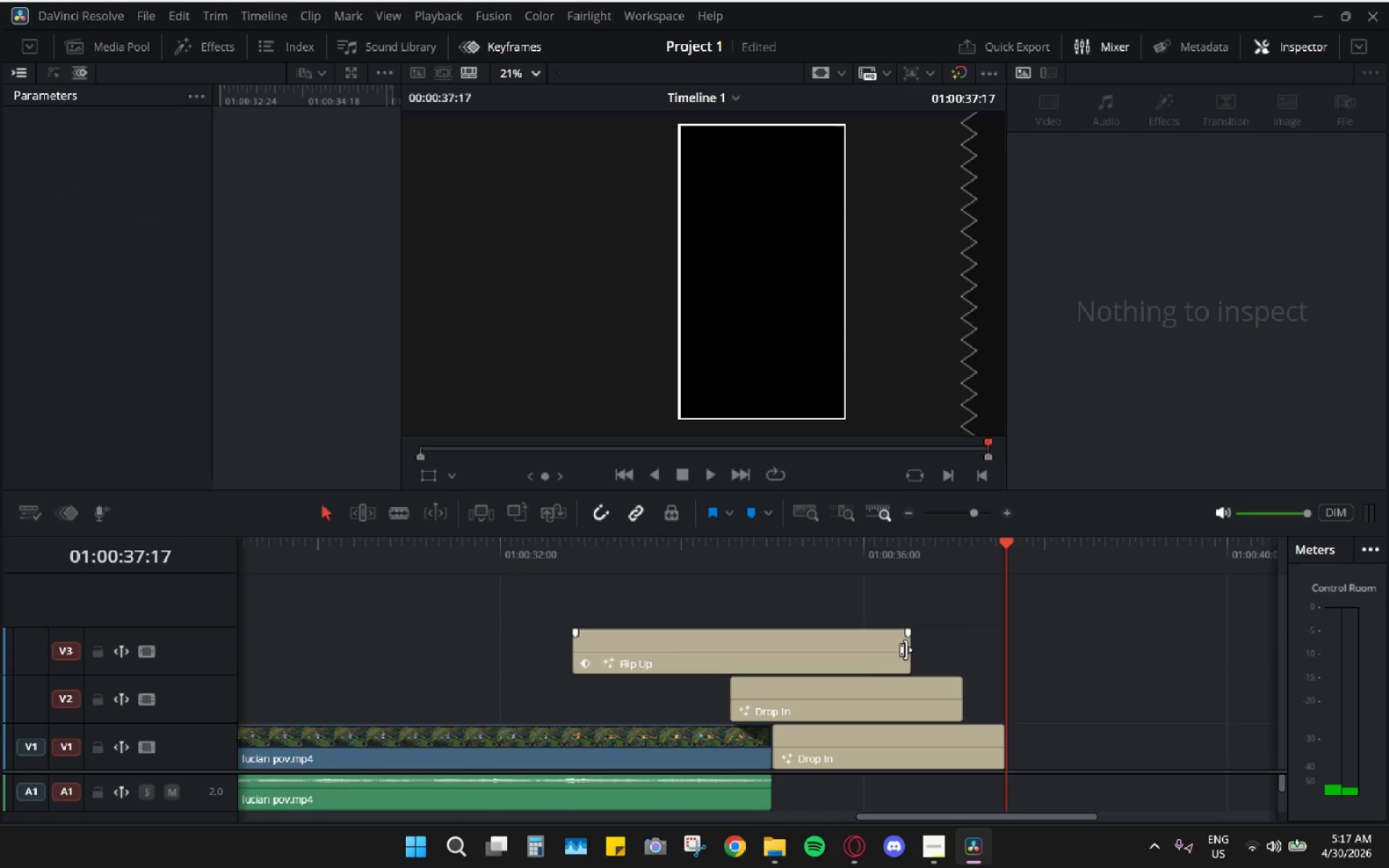 
left_click_drag(start_coordinate=[907, 650], to_coordinate=[953, 644])
 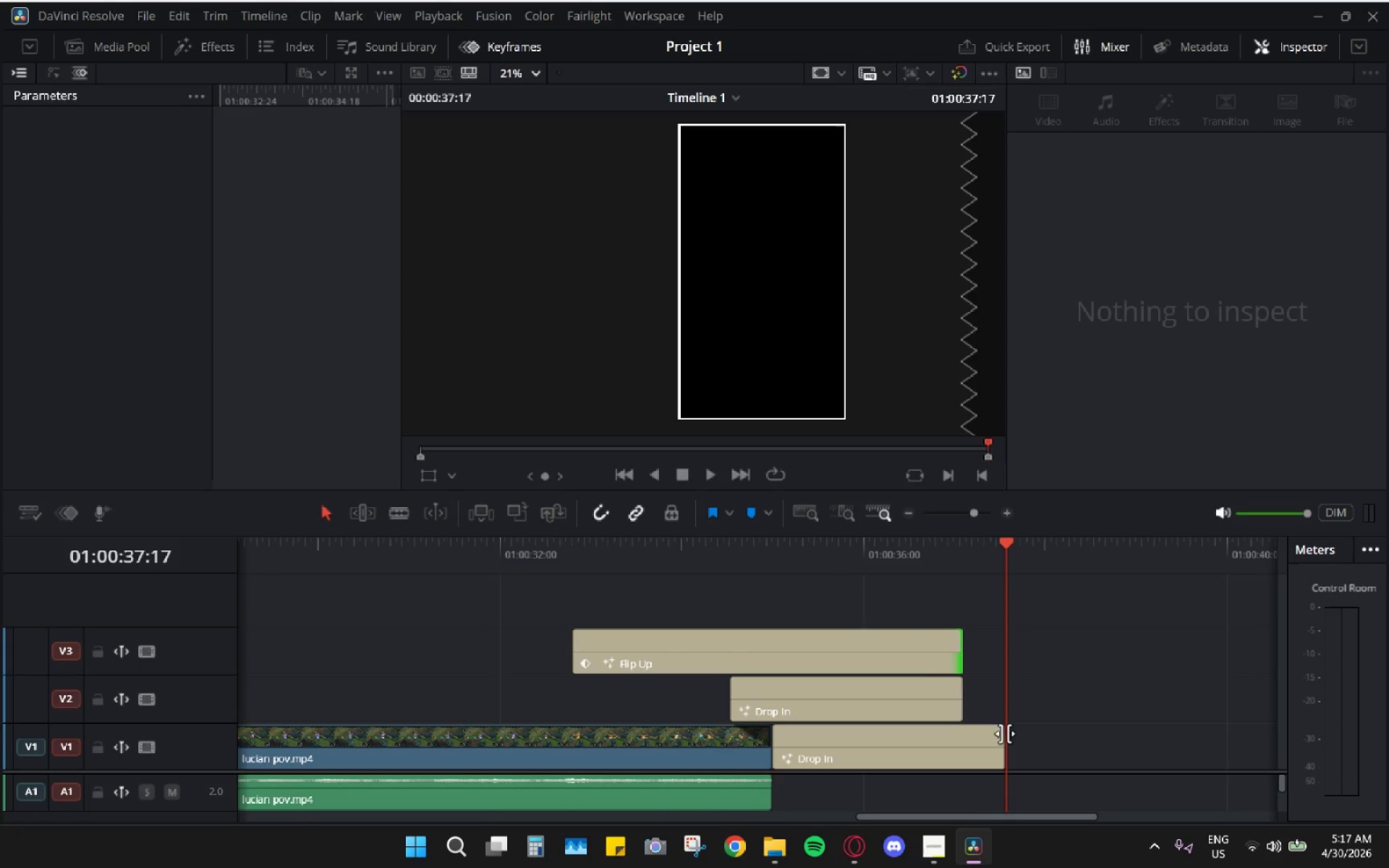 
left_click([947, 842])
 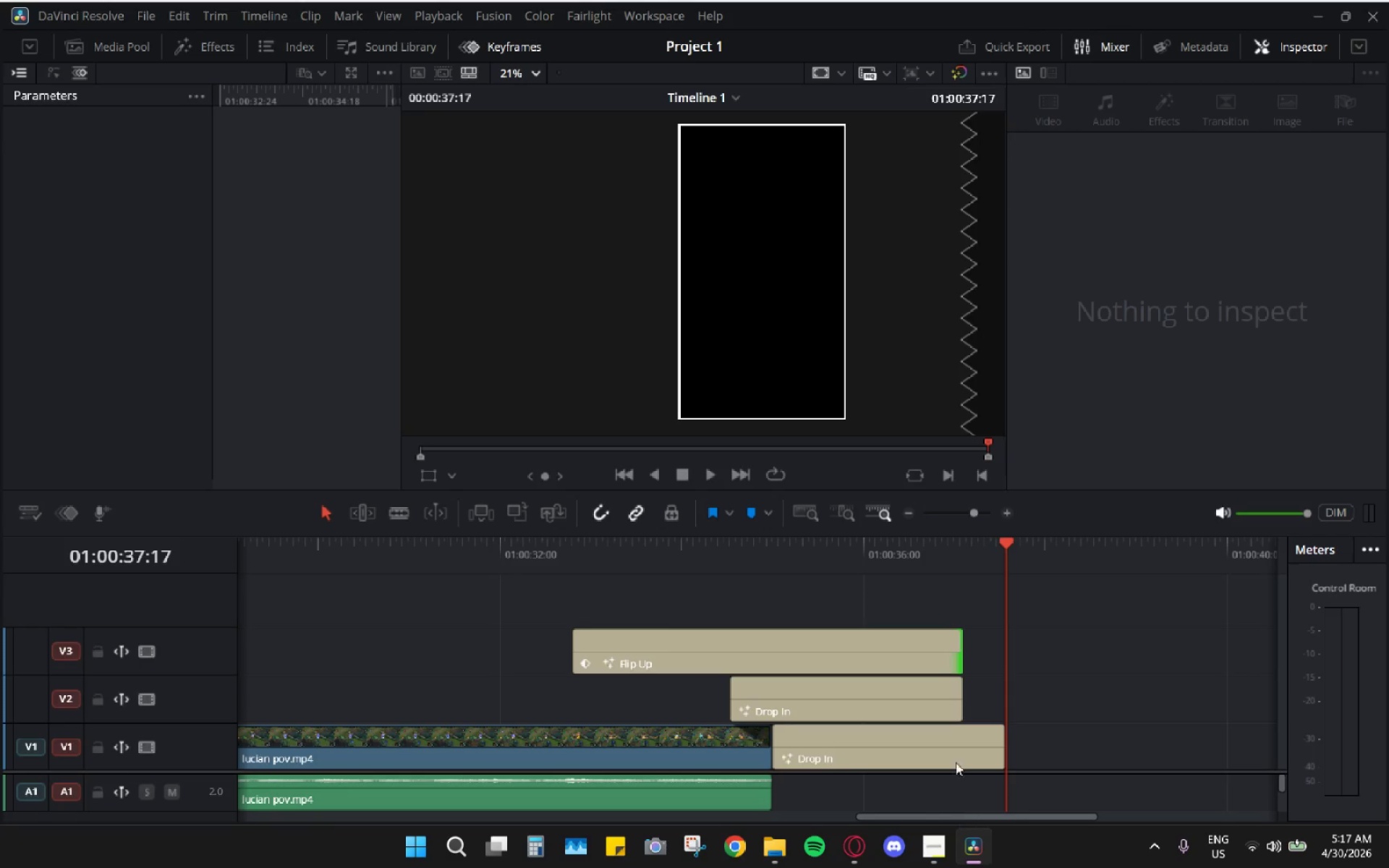 
left_click_drag(start_coordinate=[720, 552], to_coordinate=[570, 537])
 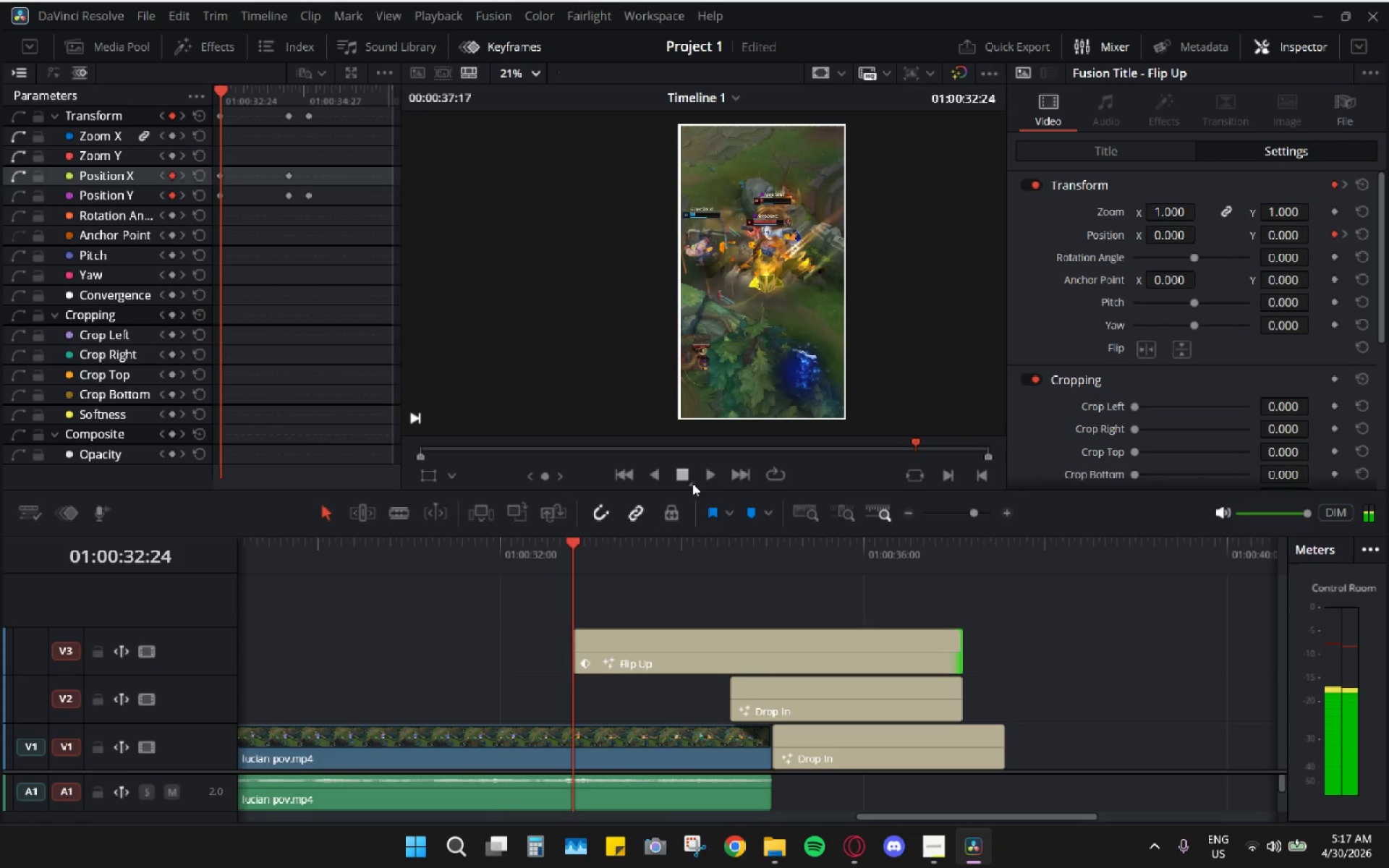 
left_click([705, 475])
 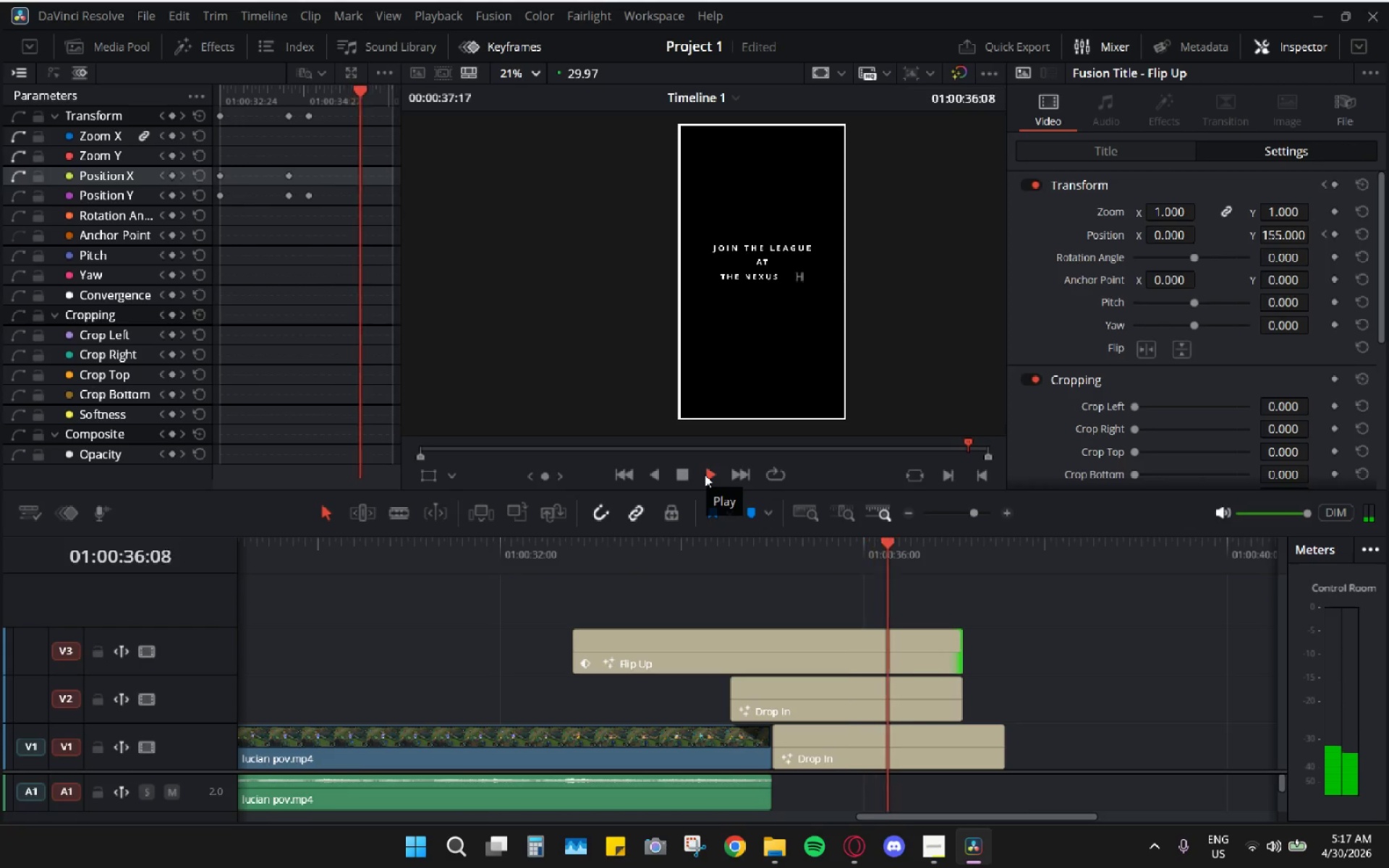 
key(Space)
 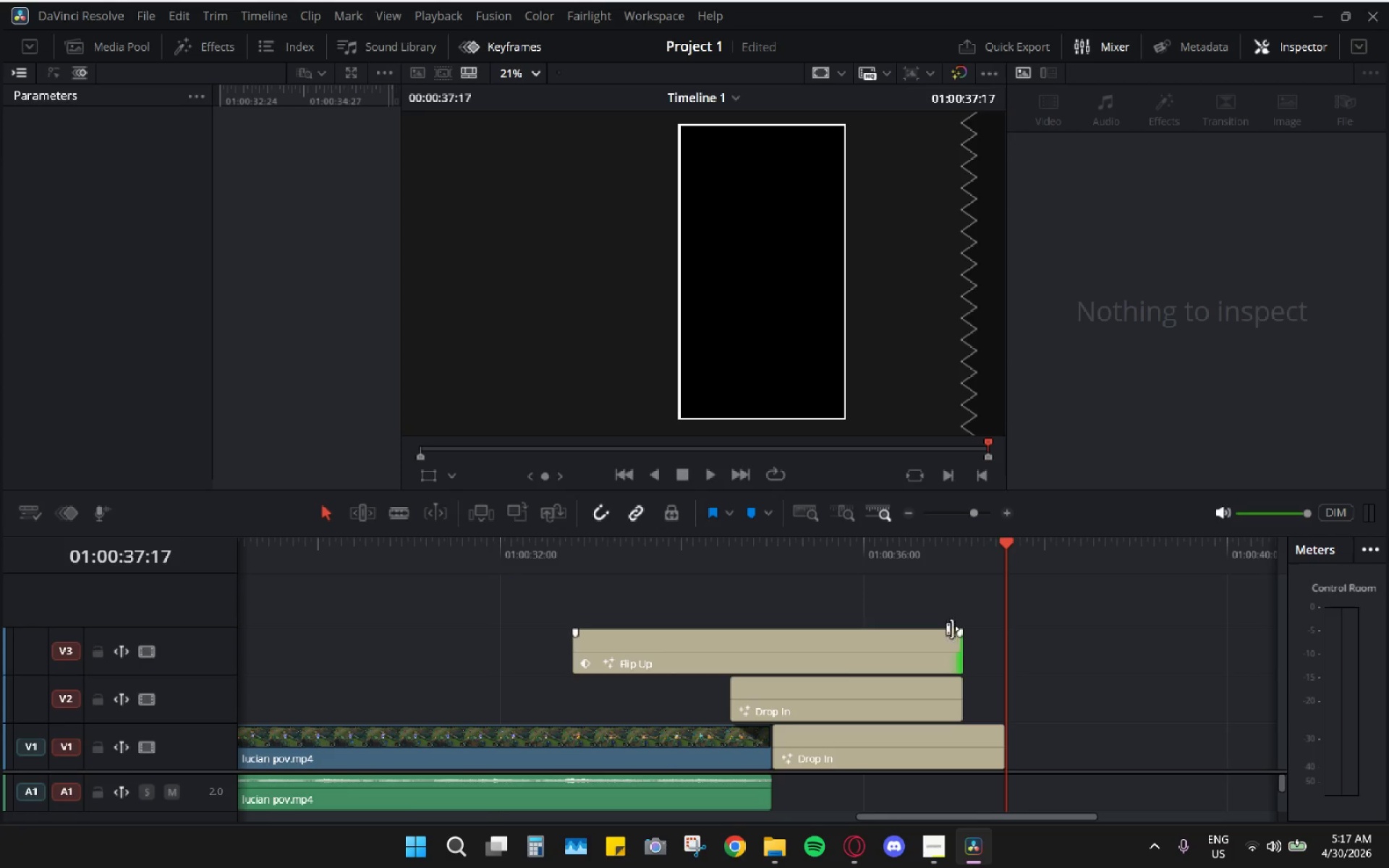 
left_click_drag(start_coordinate=[961, 686], to_coordinate=[998, 691])
 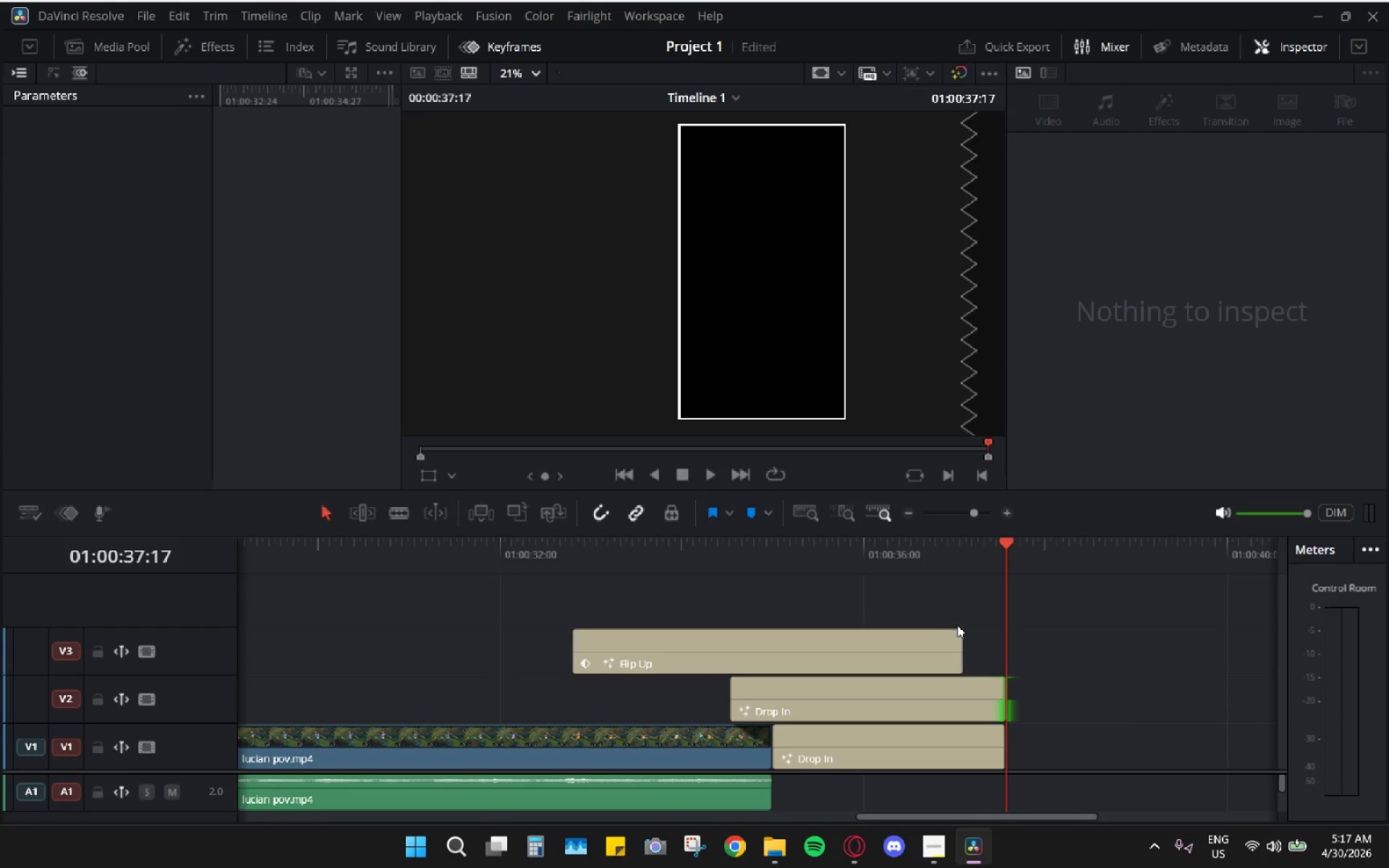 
left_click_drag(start_coordinate=[959, 639], to_coordinate=[1001, 641])
 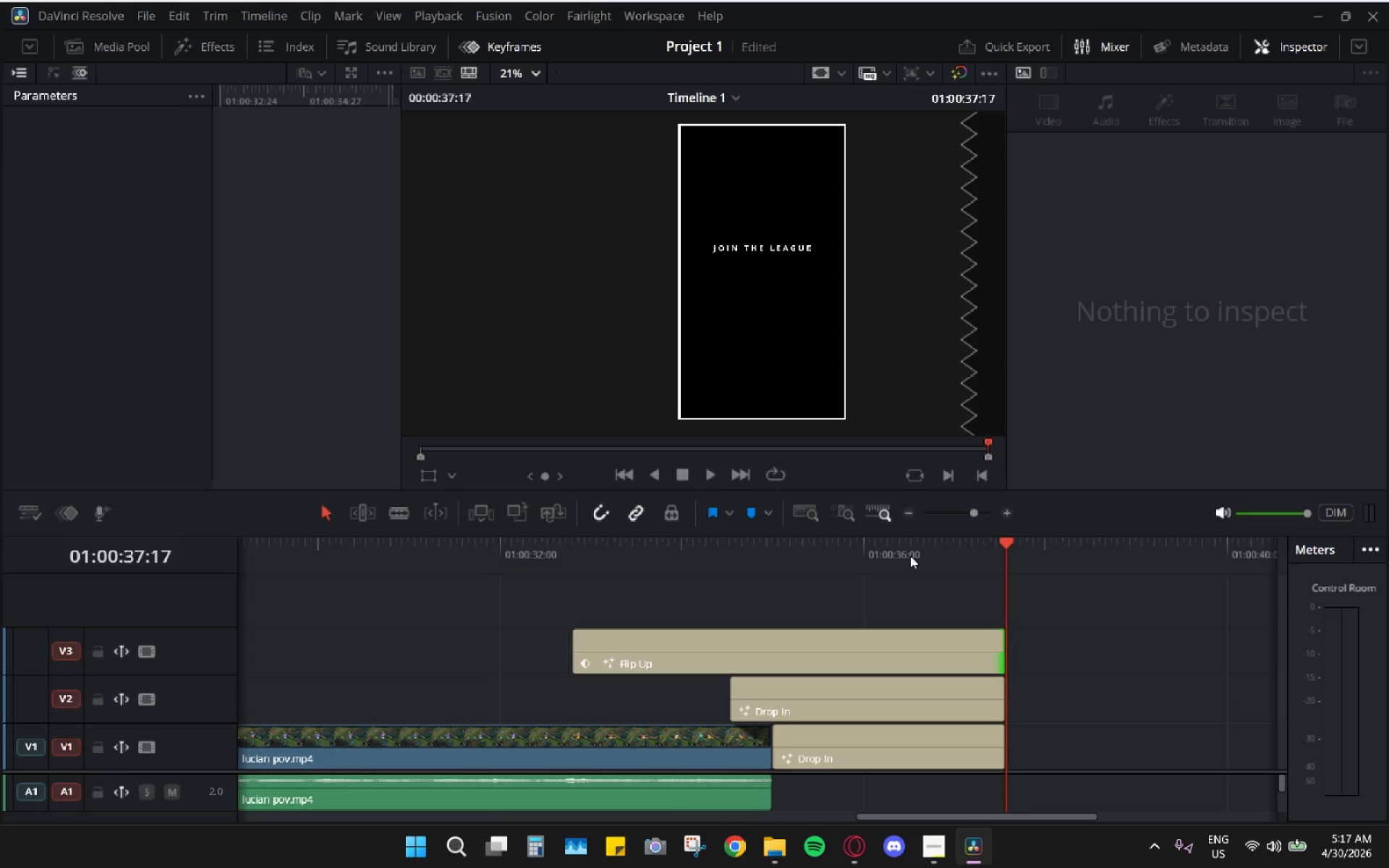 
left_click_drag(start_coordinate=[904, 555], to_coordinate=[803, 552])
 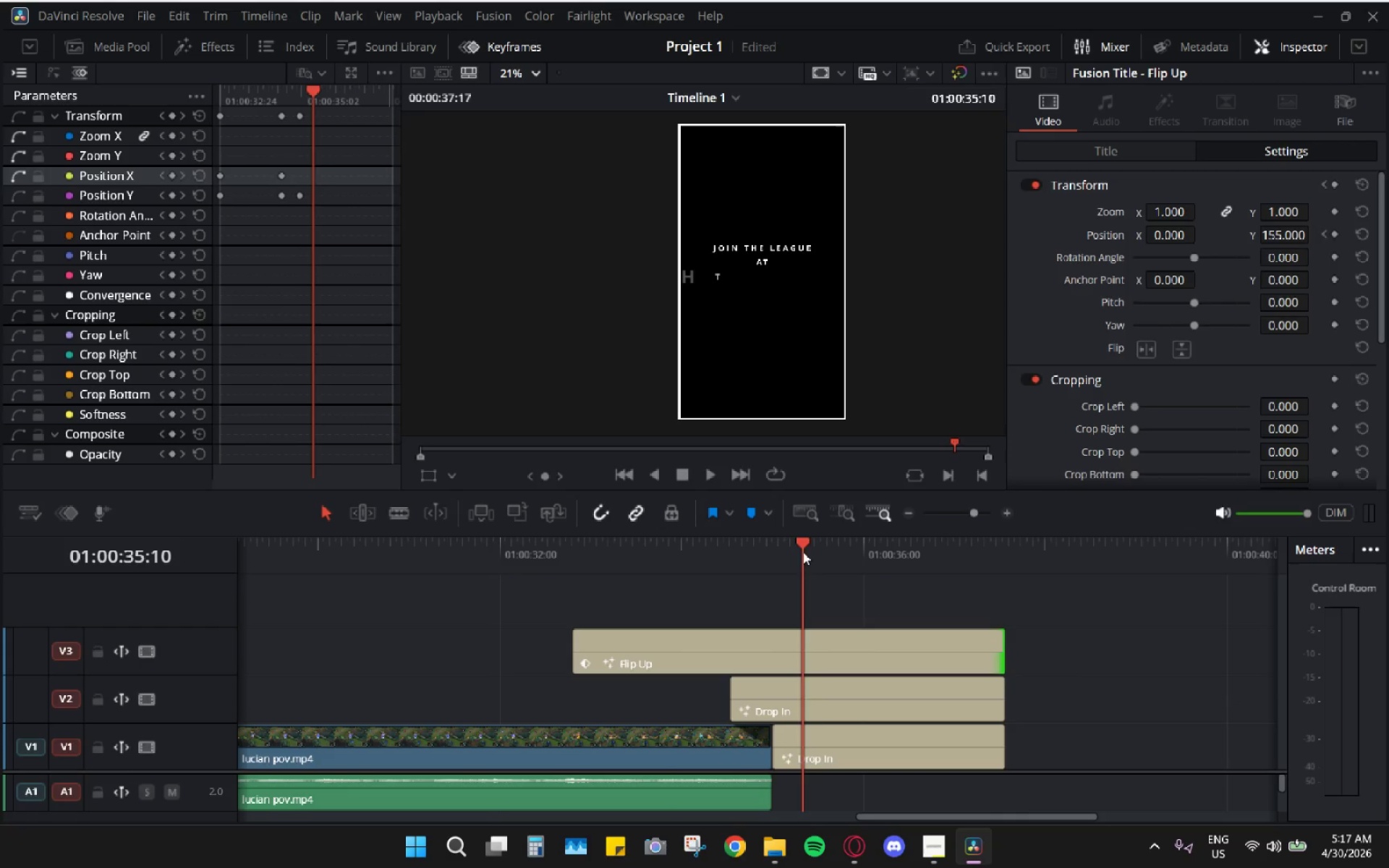 
key(Space)
 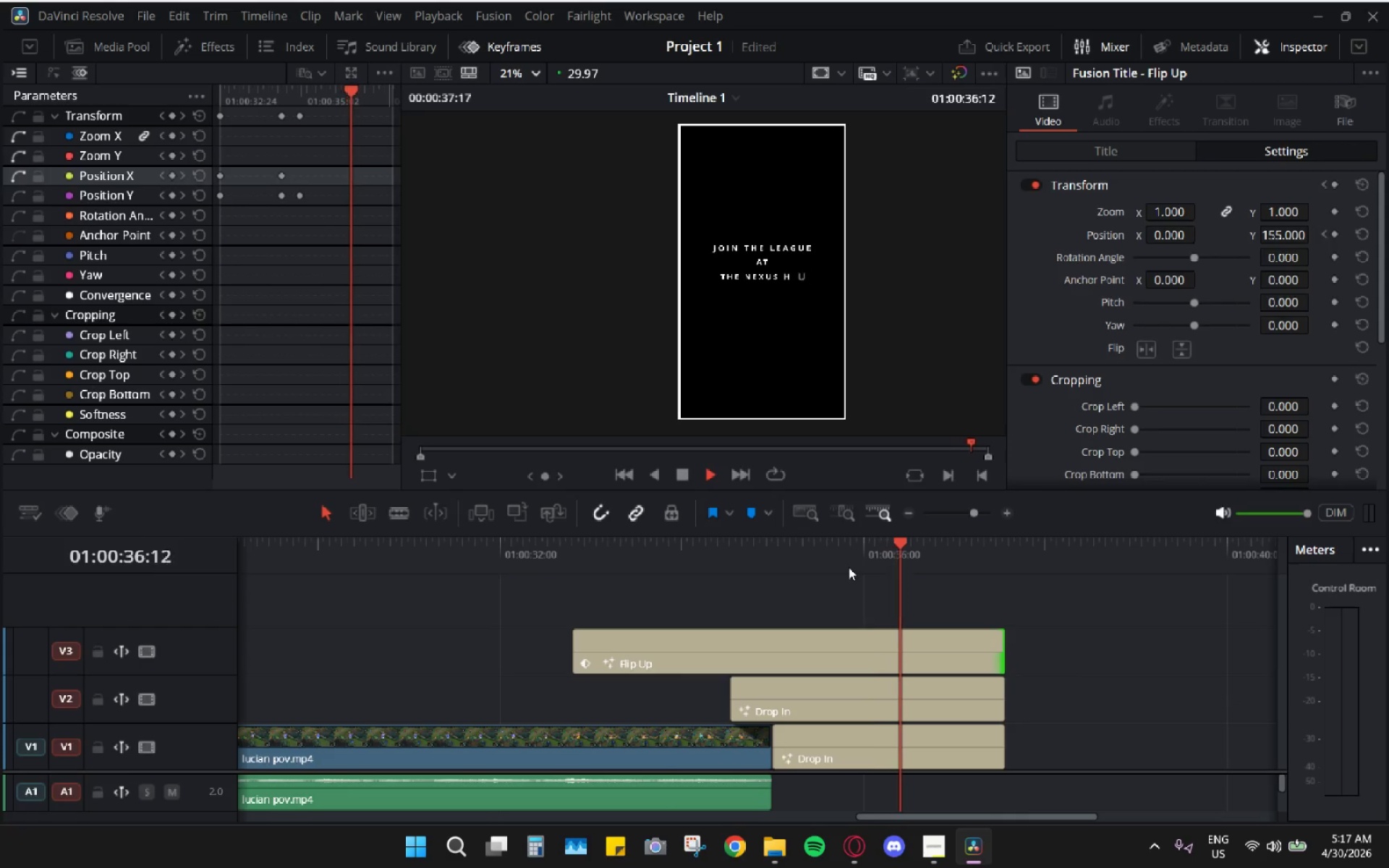 
key(Space)
 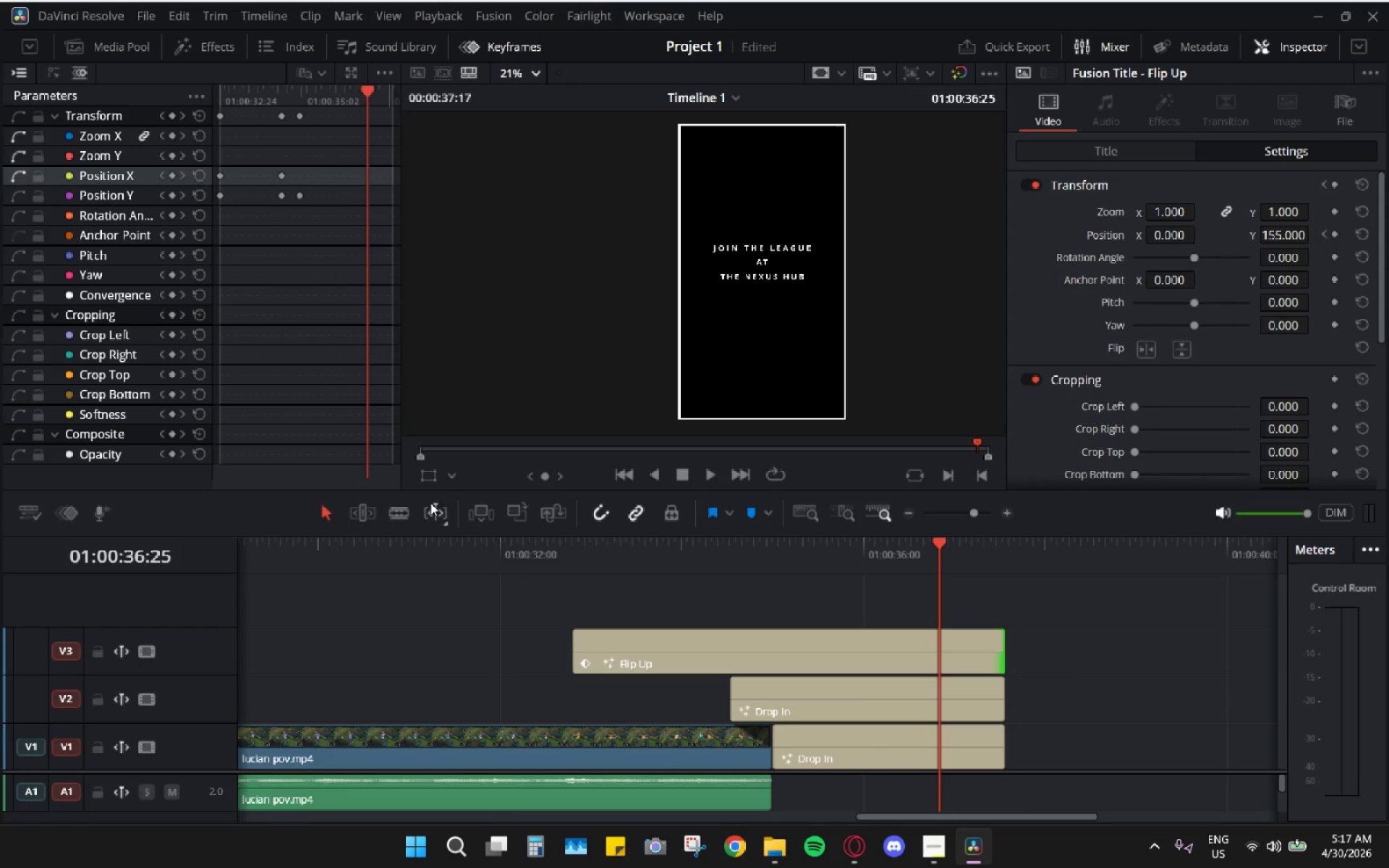 
left_click([398, 512])
 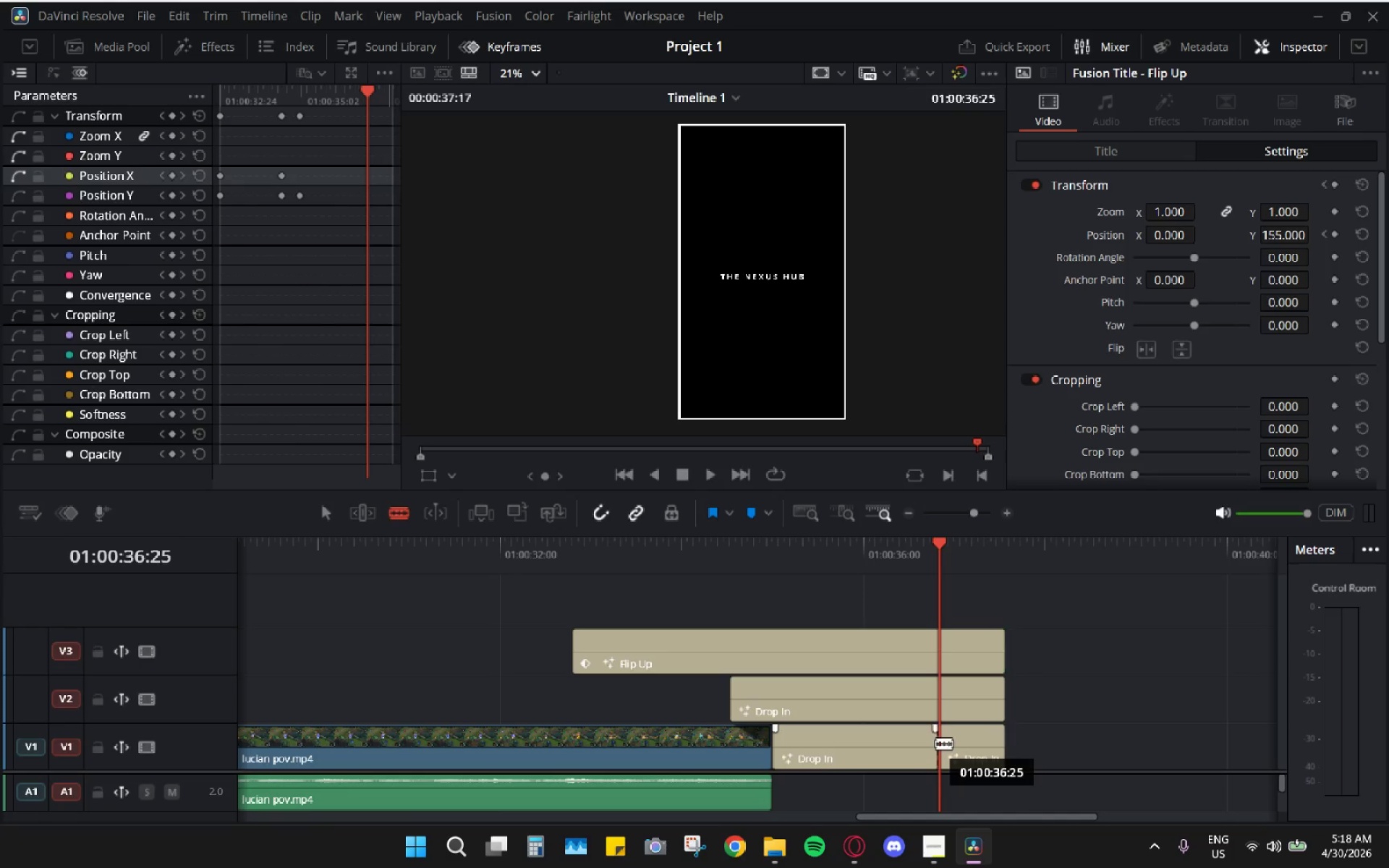 
double_click([940, 699])
 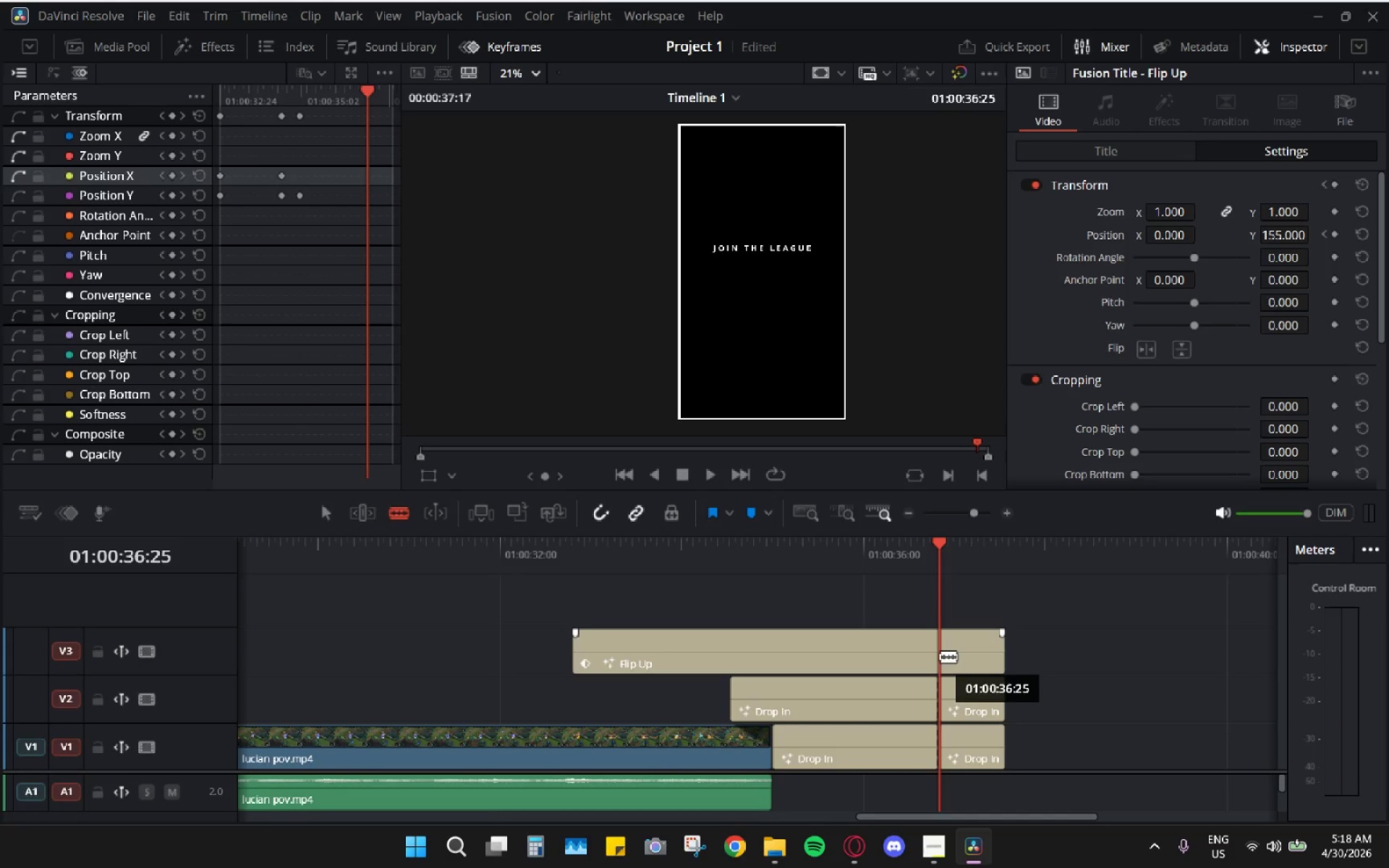 
triple_click([940, 650])
 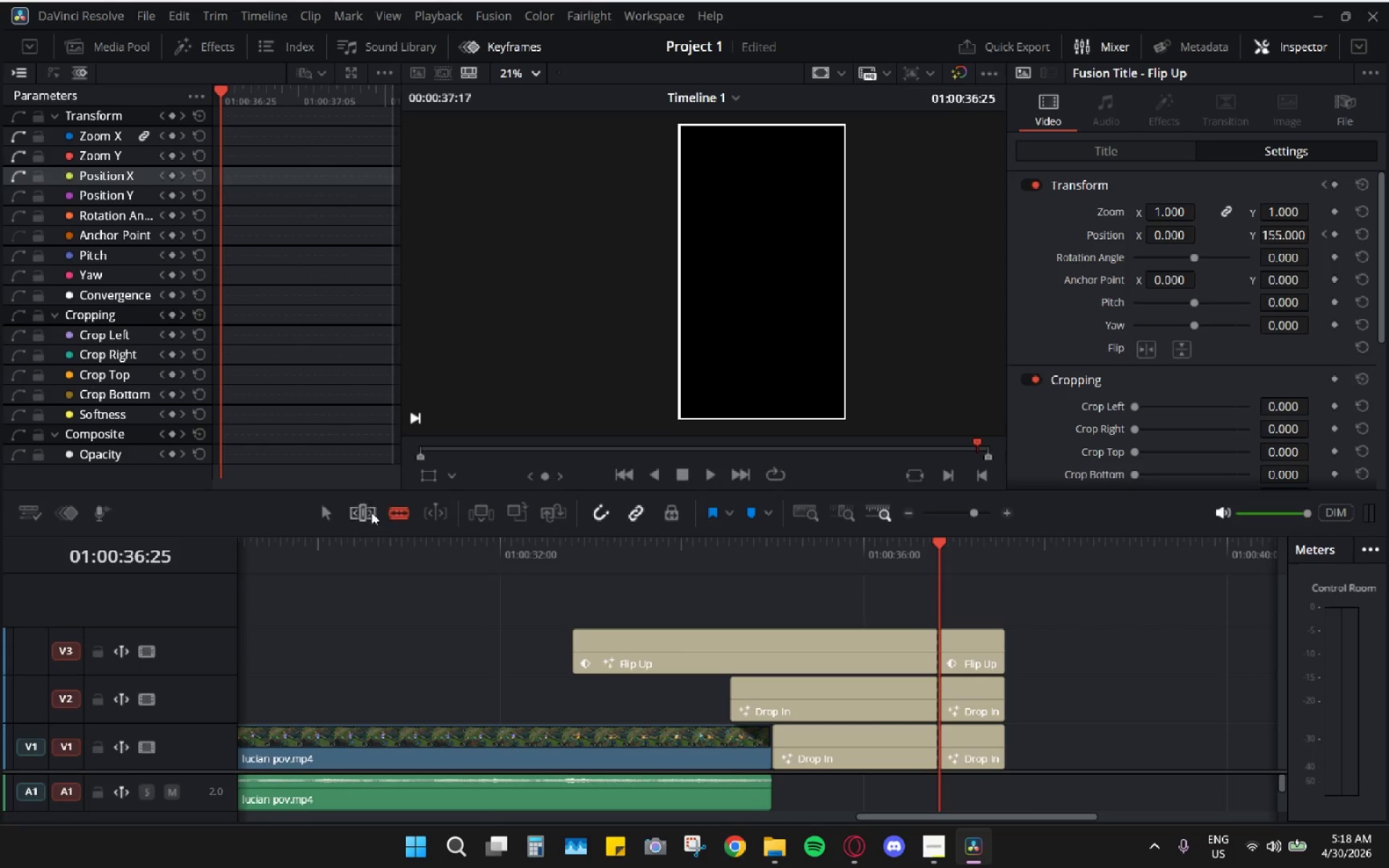 
left_click([328, 513])
 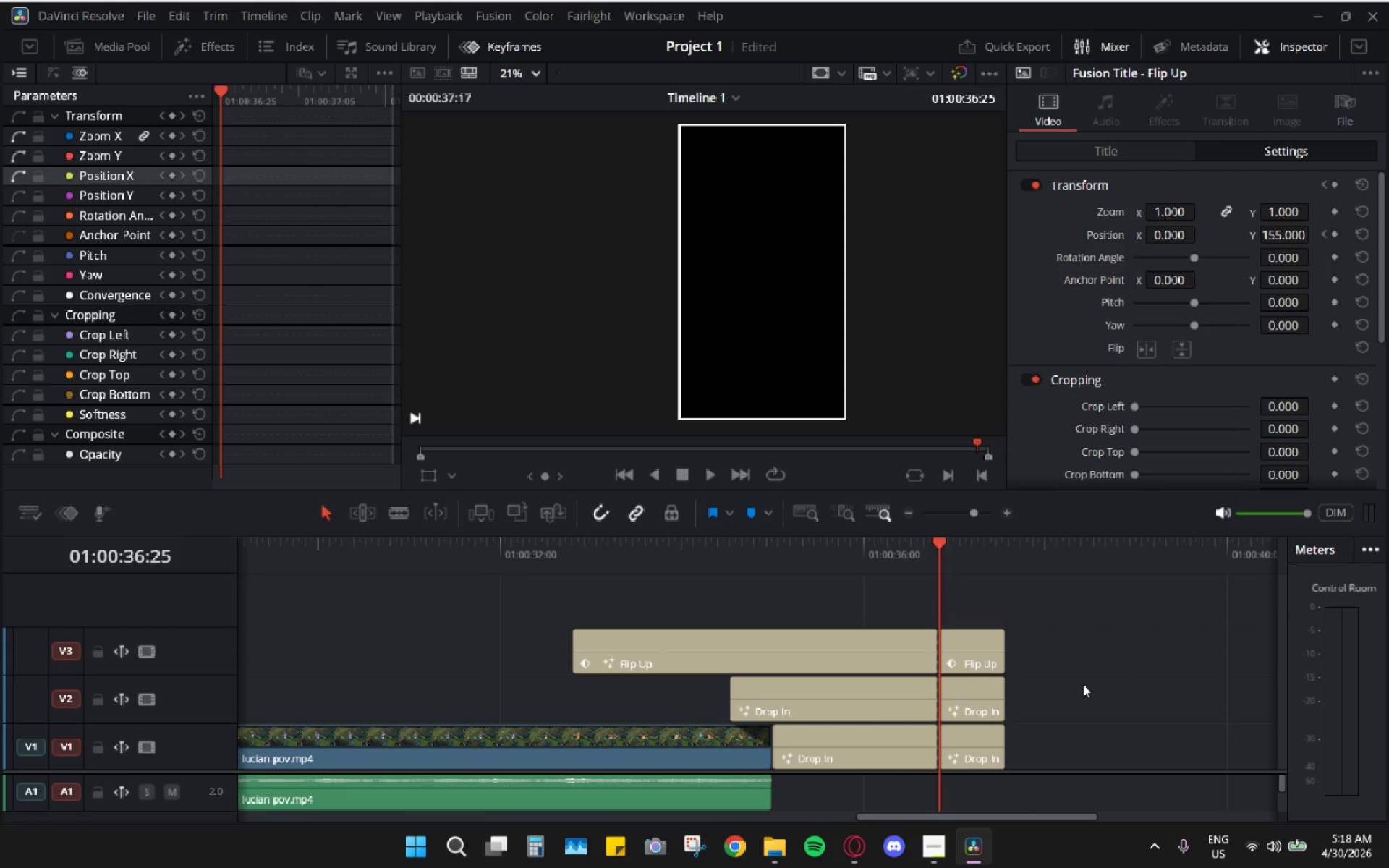 
left_click_drag(start_coordinate=[1066, 621], to_coordinate=[972, 766])
 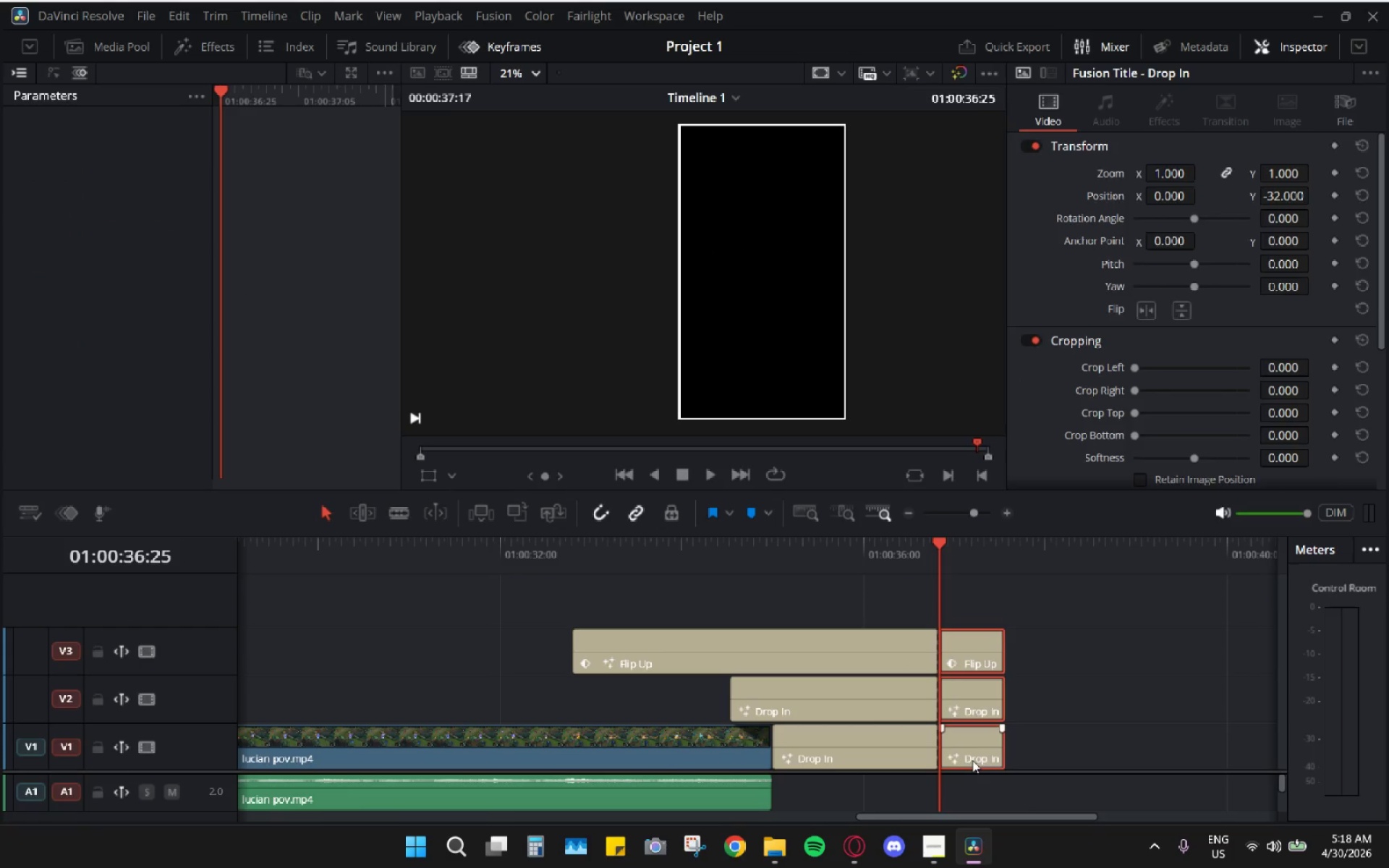 
key(H)
 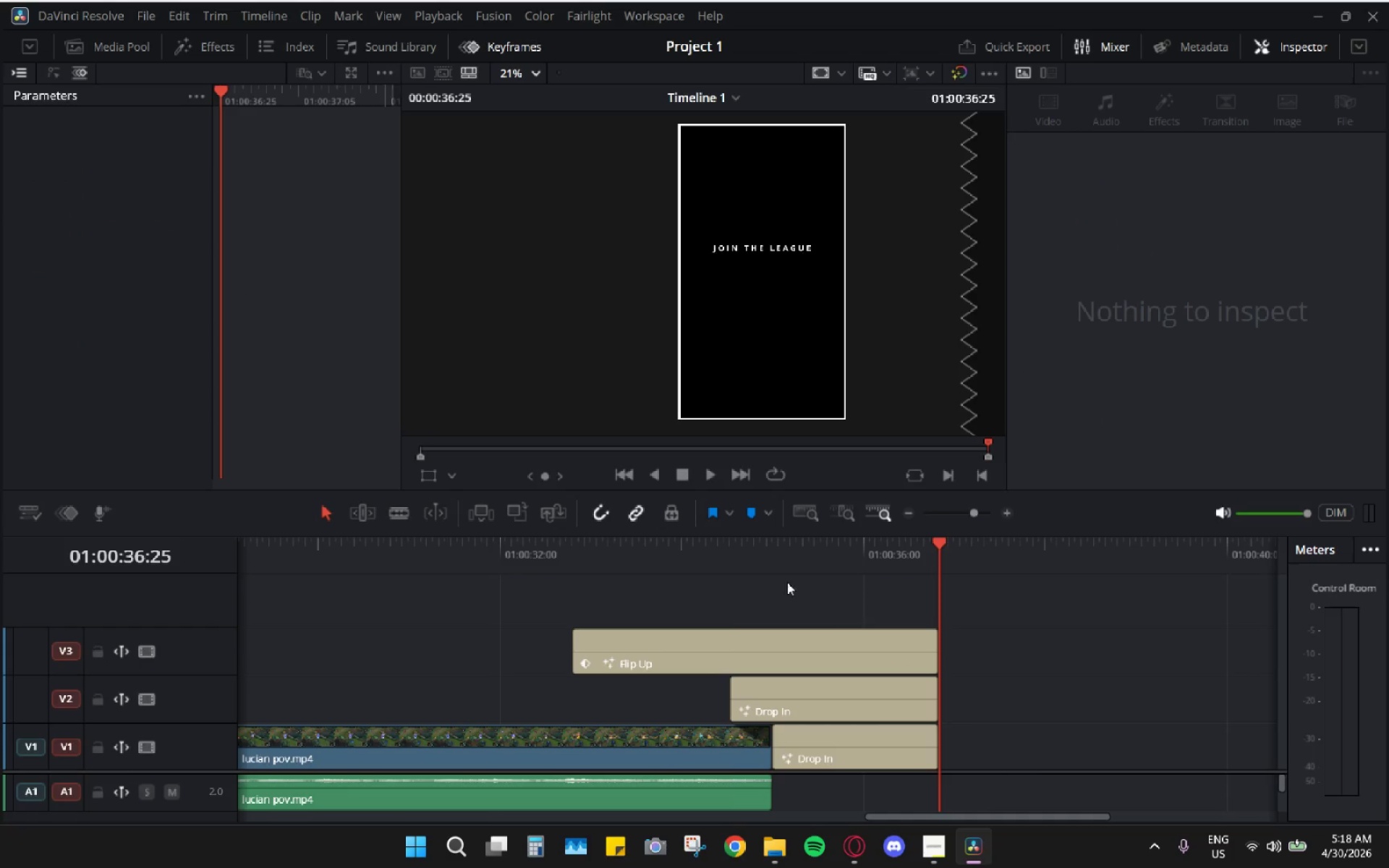 
left_click_drag(start_coordinate=[730, 570], to_coordinate=[579, 563])
 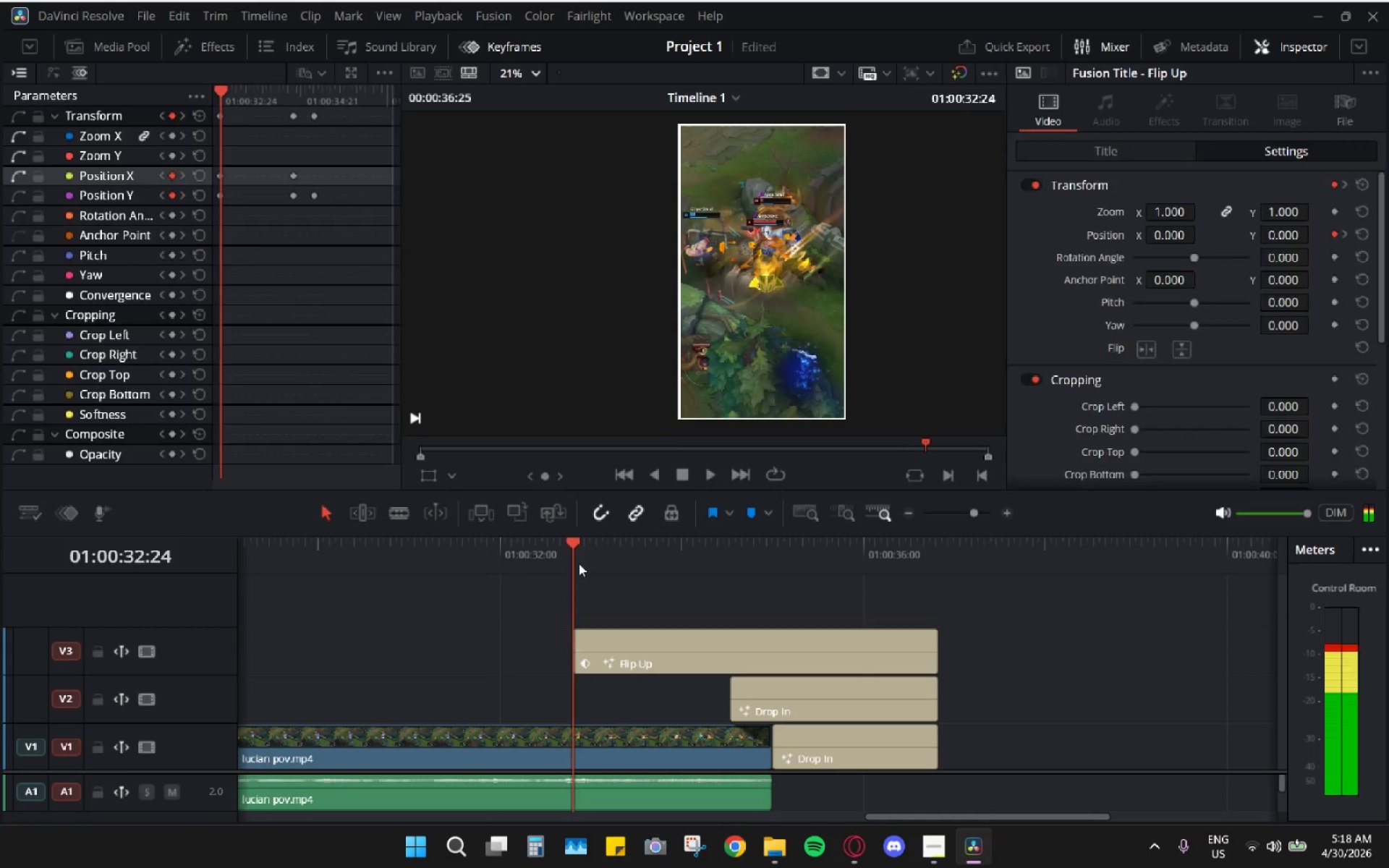 
key(Space)
 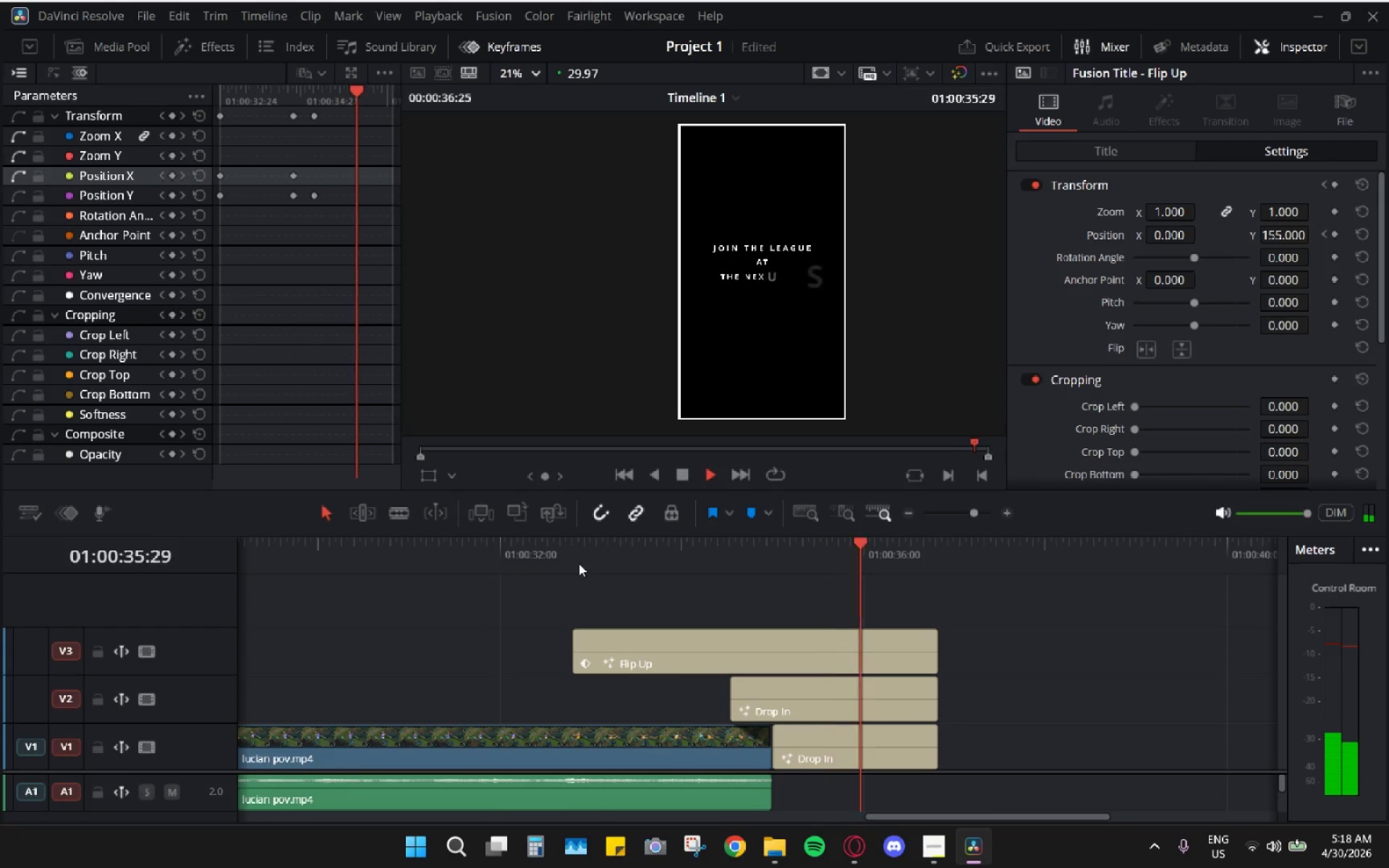 
key(Space)
 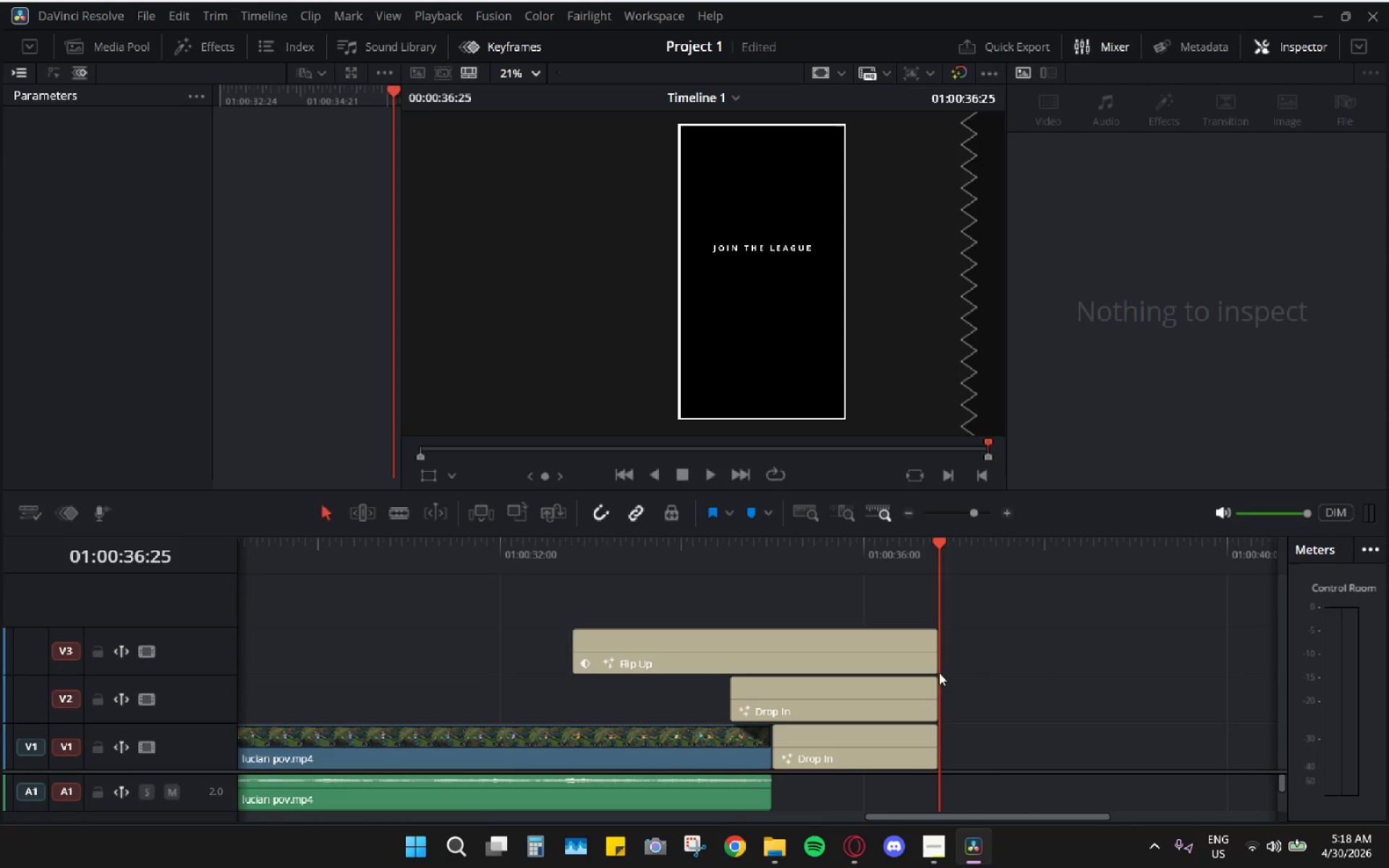 
left_click_drag(start_coordinate=[888, 573], to_coordinate=[818, 563])
 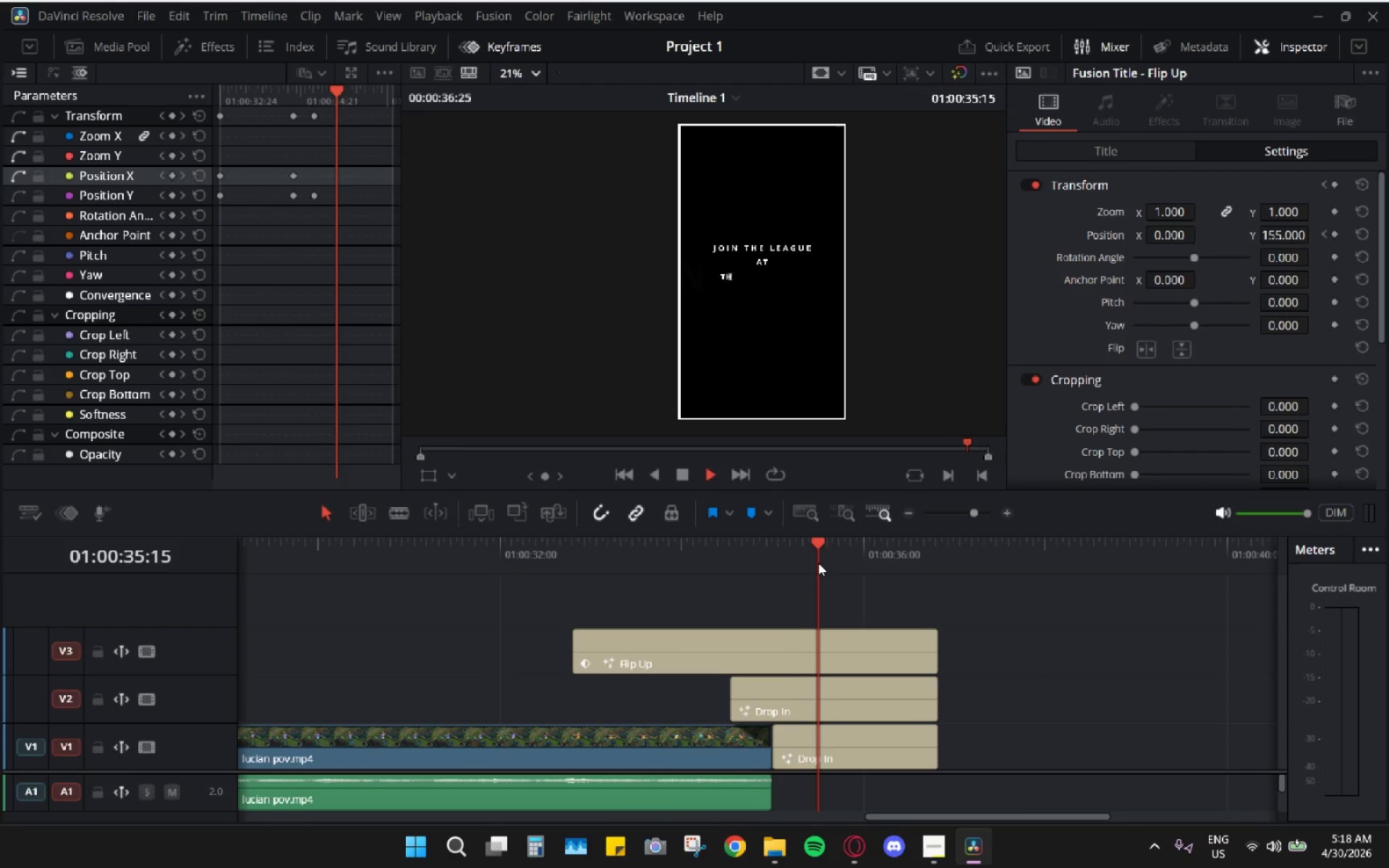 
key(Space)
 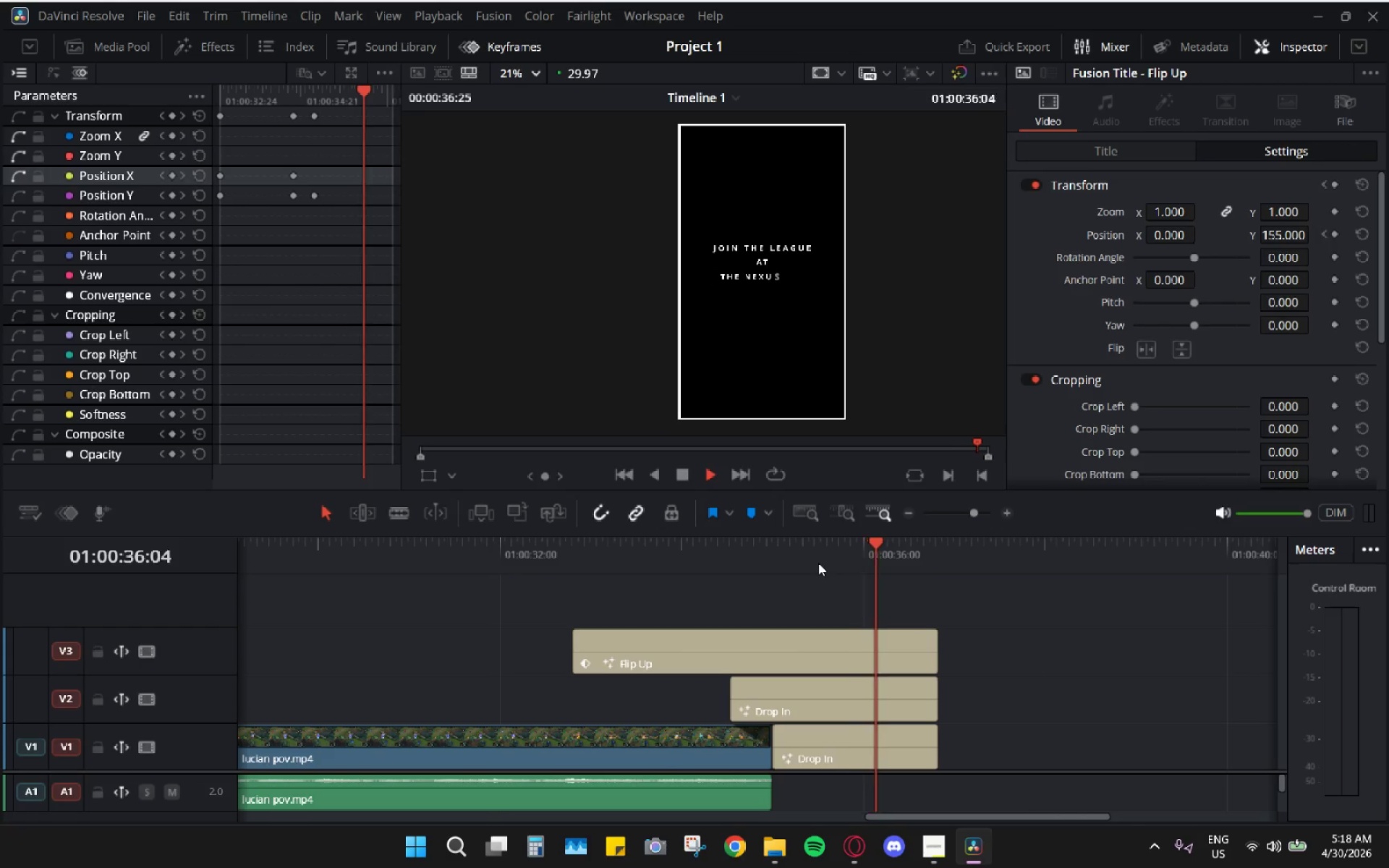 
key(Space)
 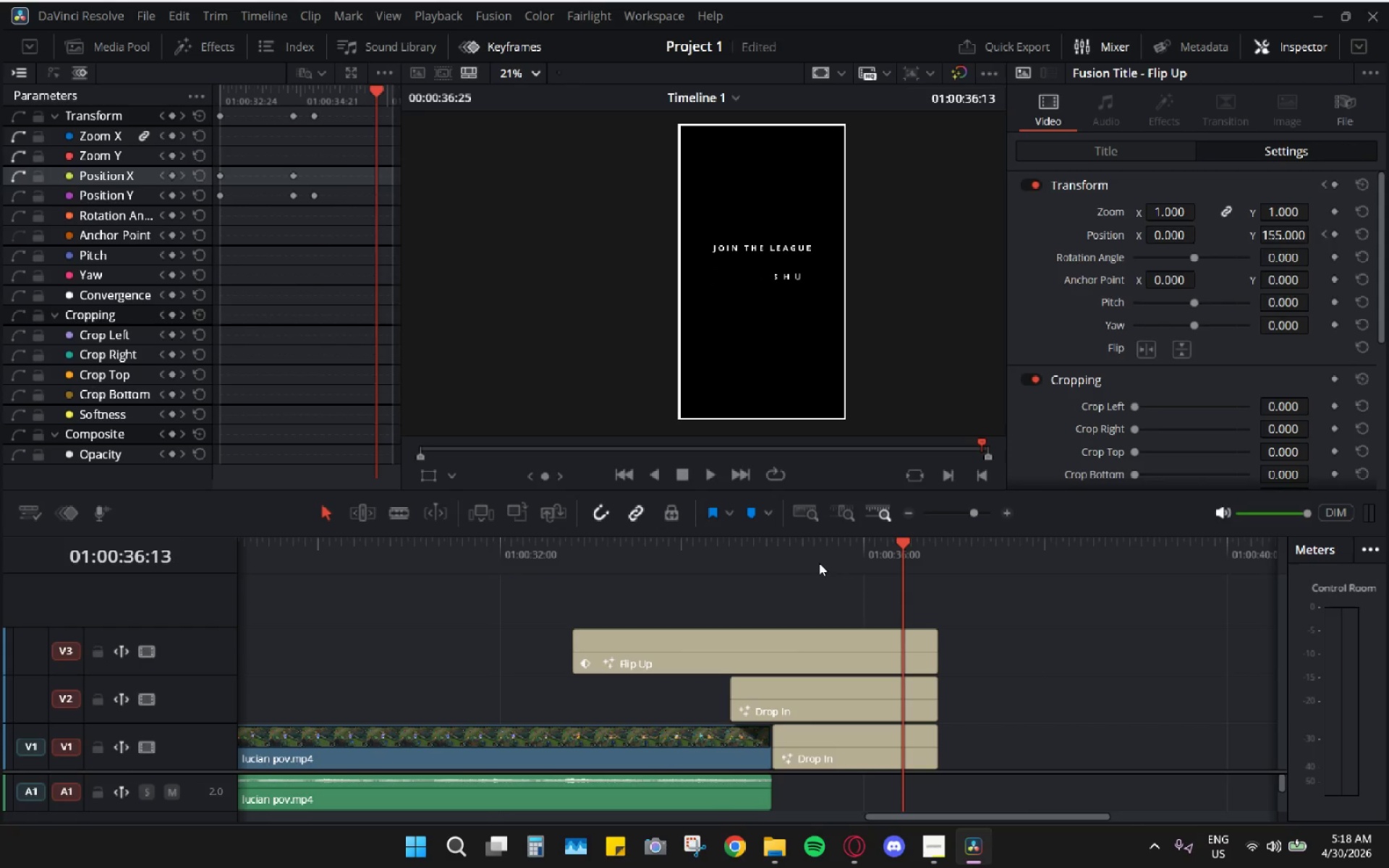 
key(Space)
 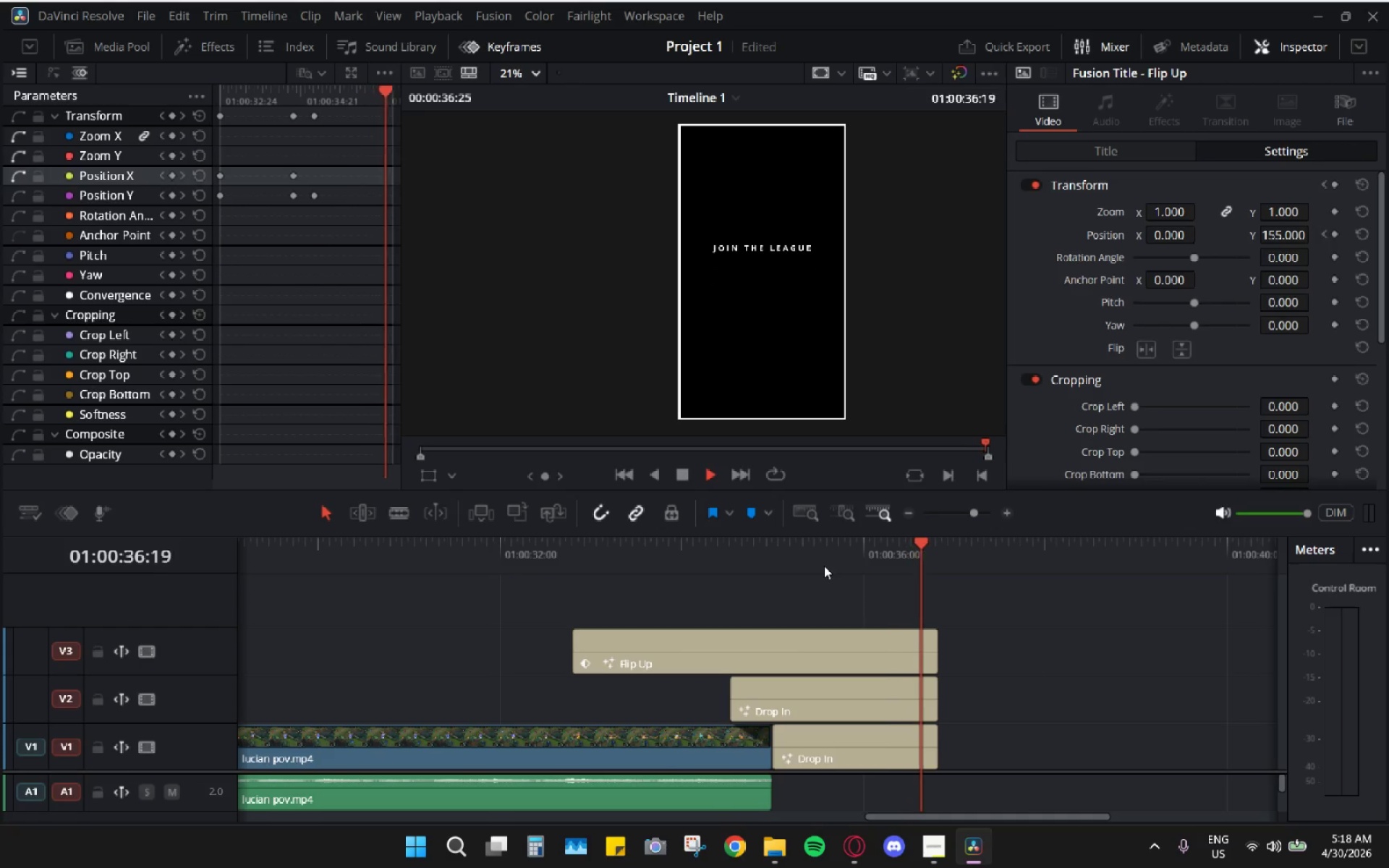 
key(Space)
 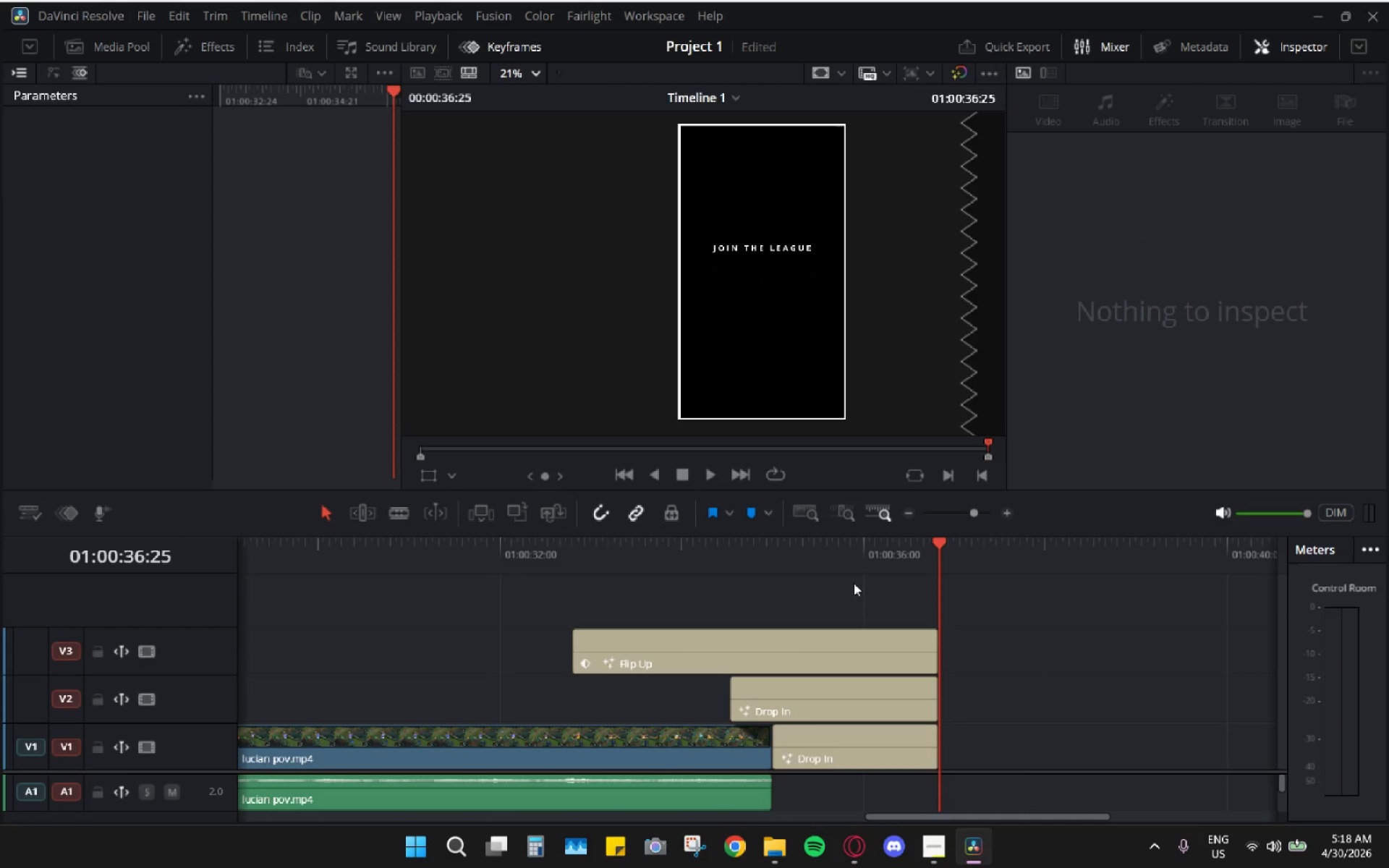 
key(Control+Z)
 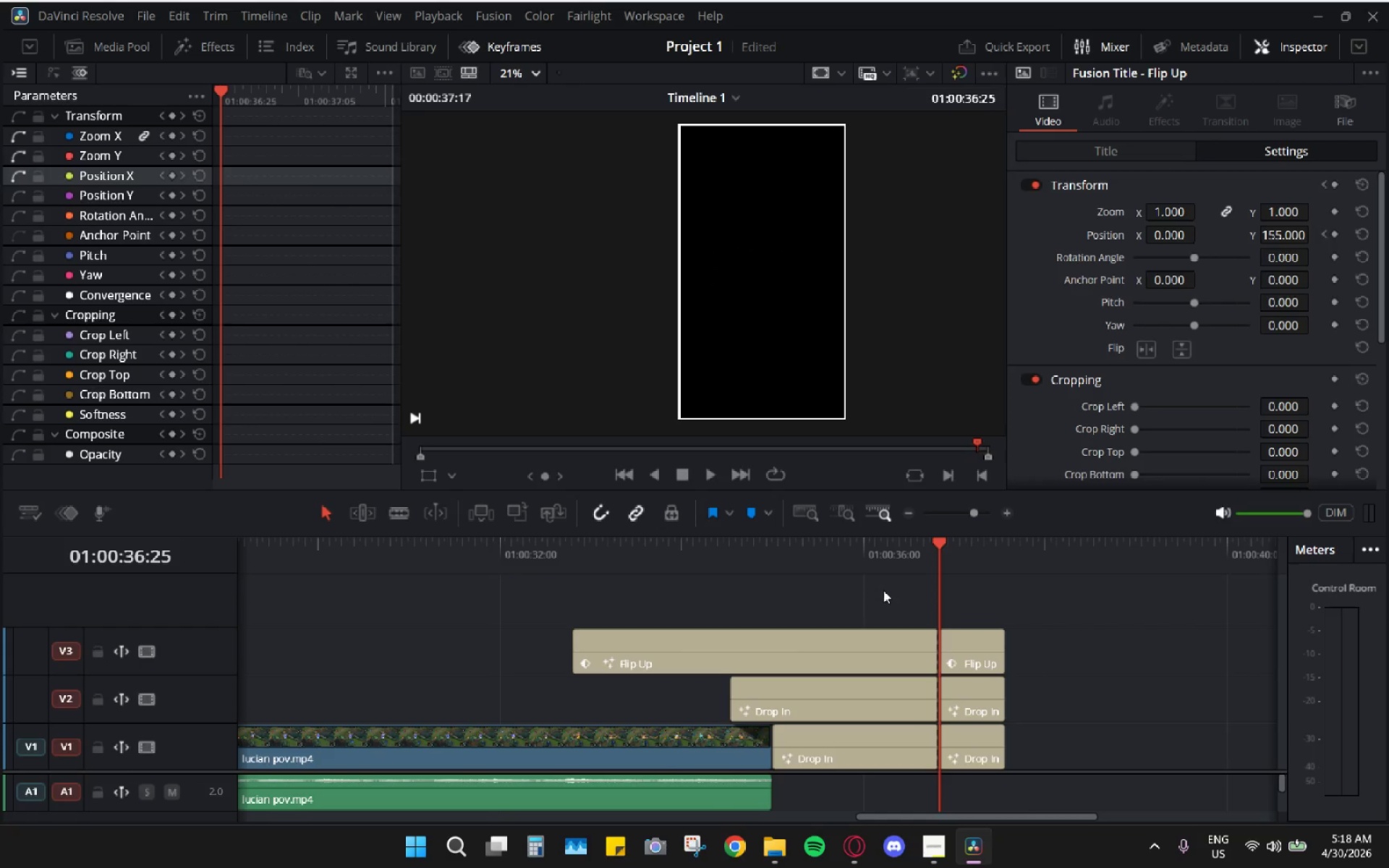 
key(Control+Z)
 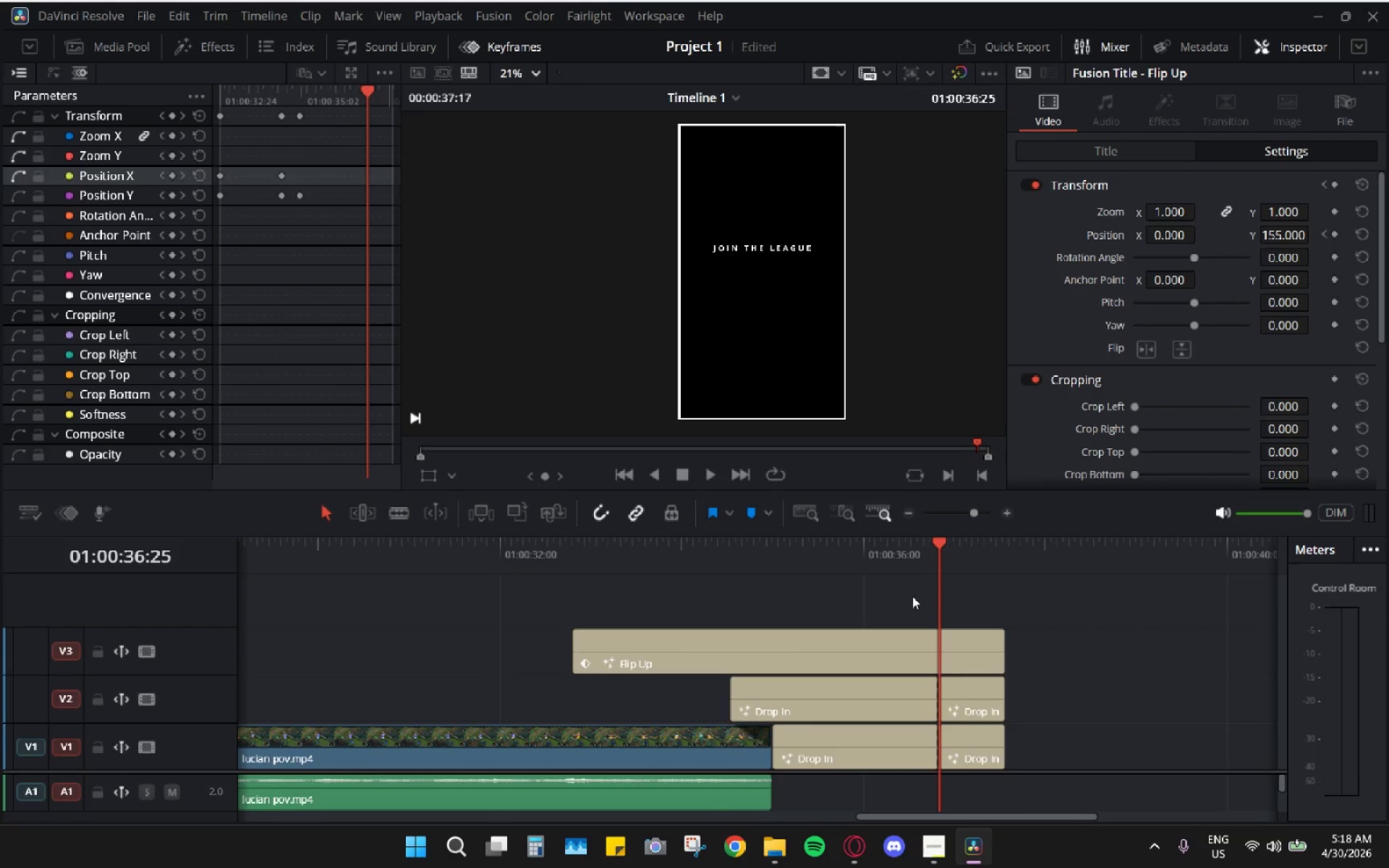 
key(Control+Z)
 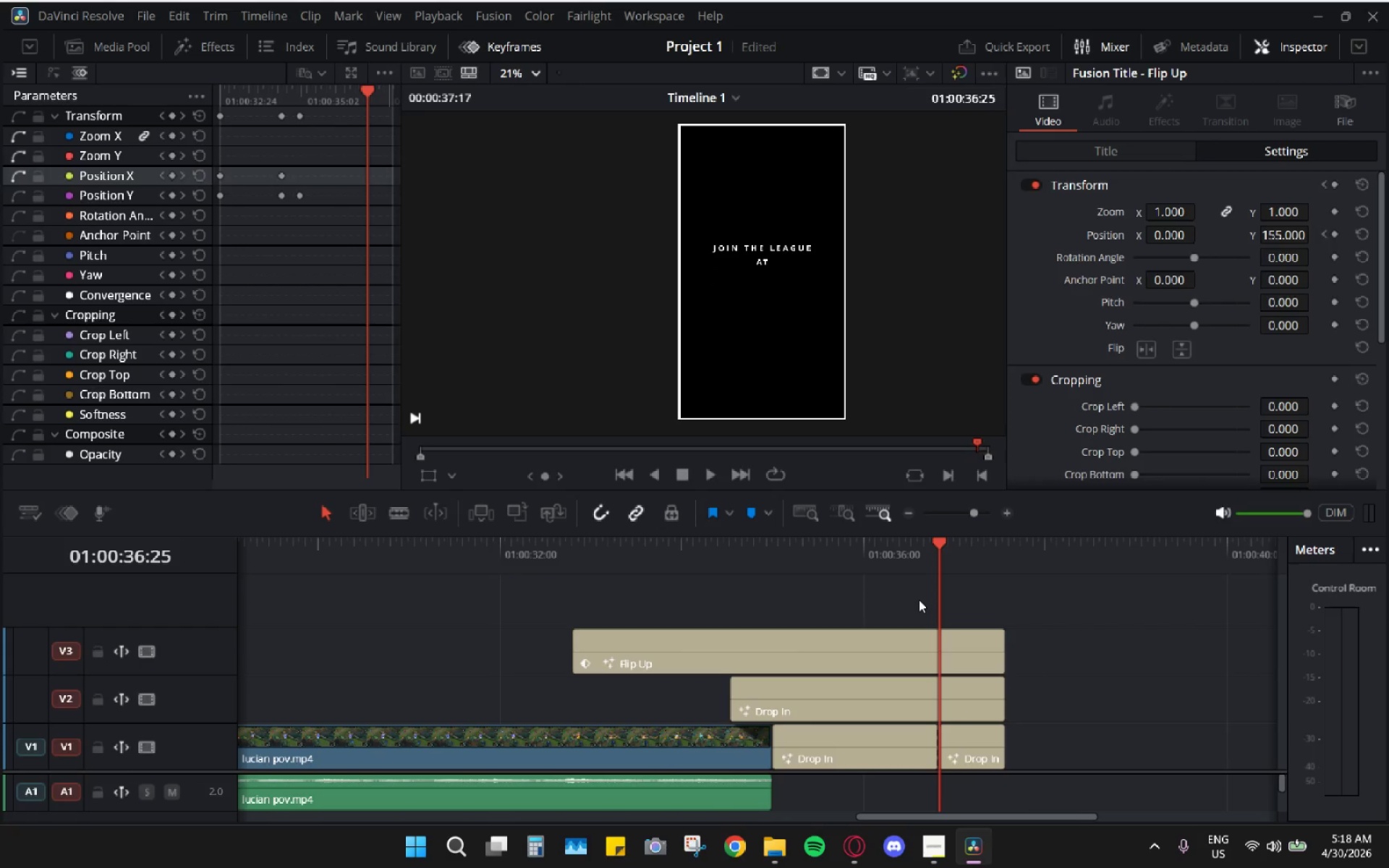 
key(Control+ControlLeft)
 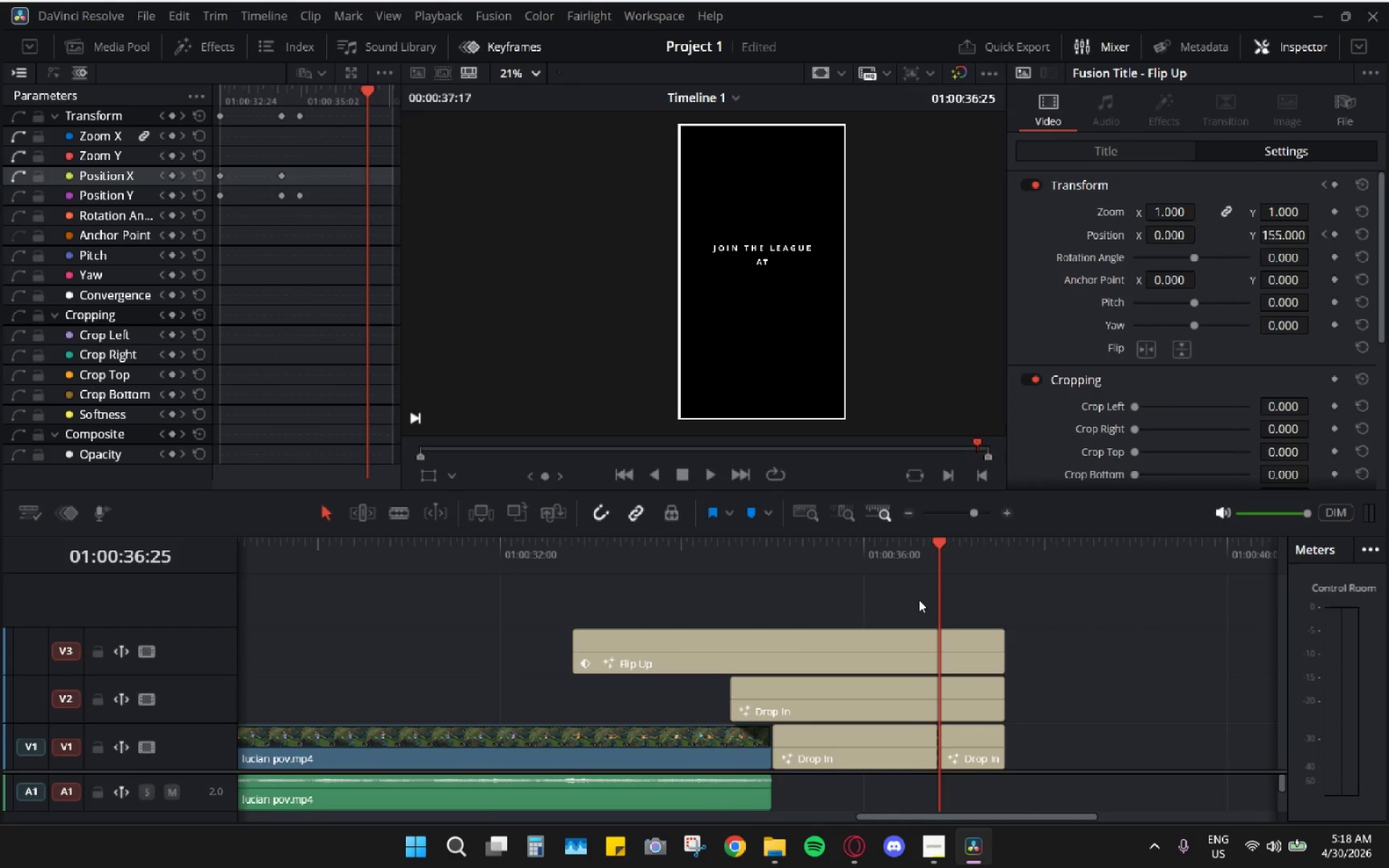 
key(Control+Z)
 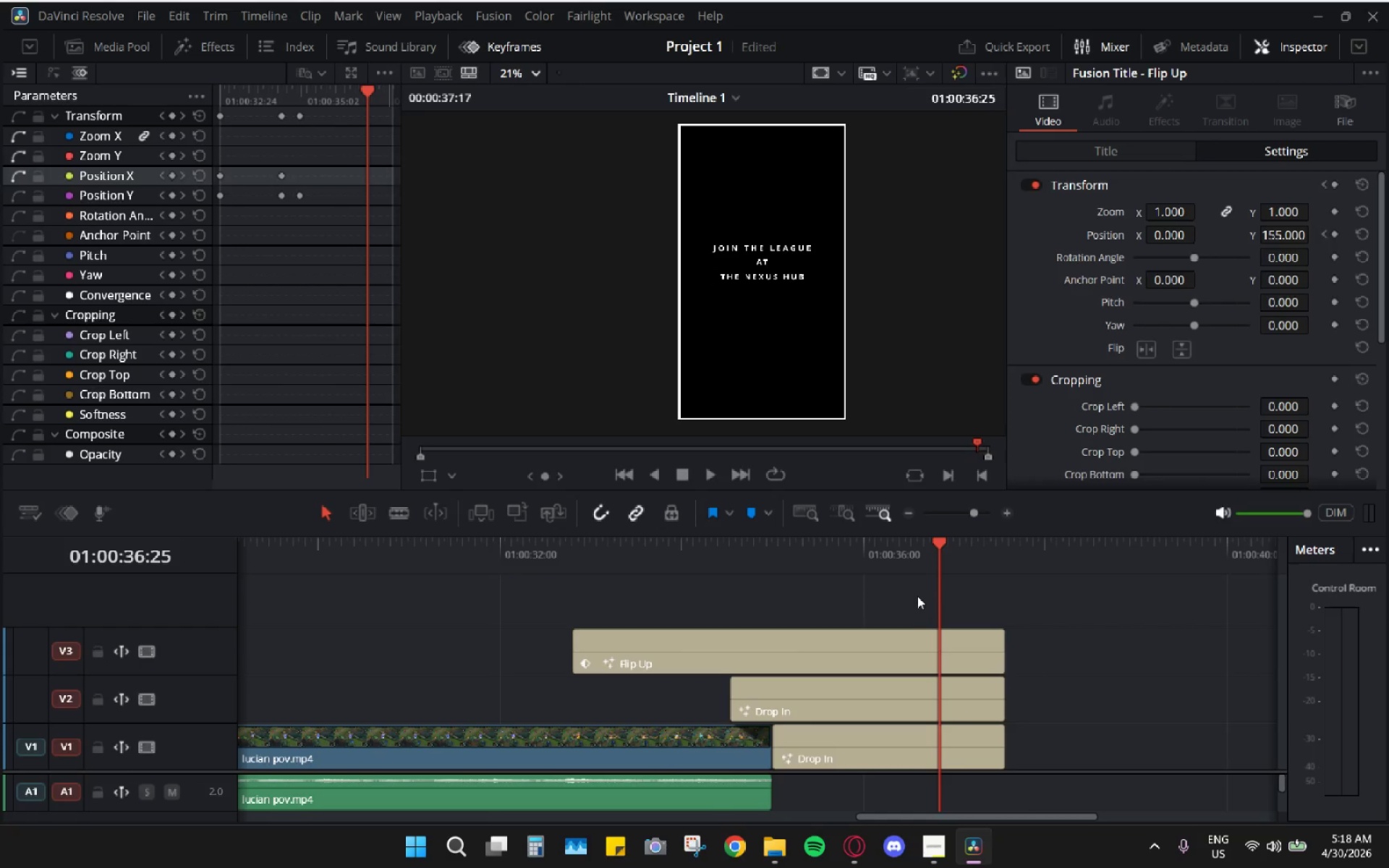 
key(Space)
 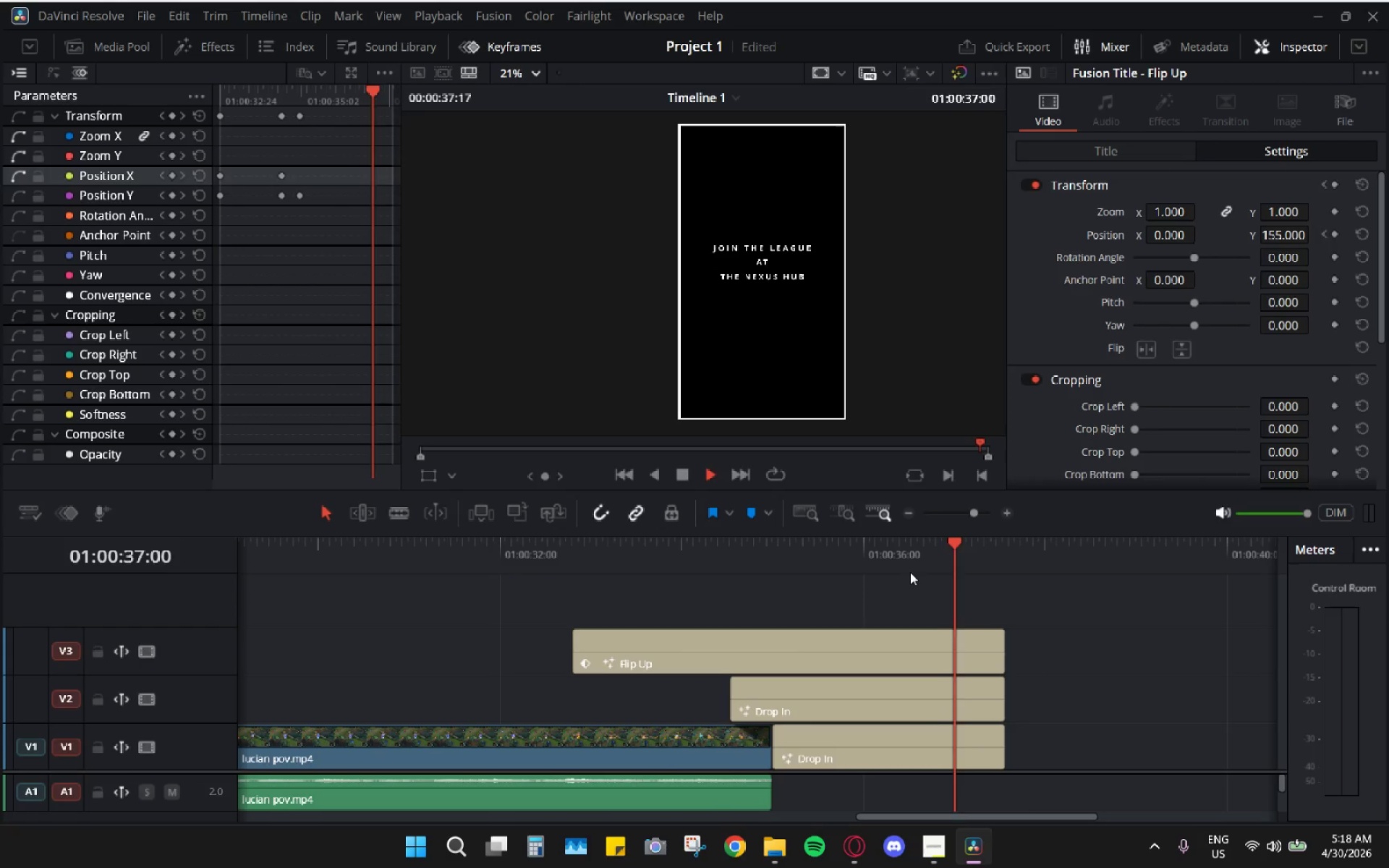 
left_click_drag(start_coordinate=[904, 566], to_coordinate=[828, 548])
 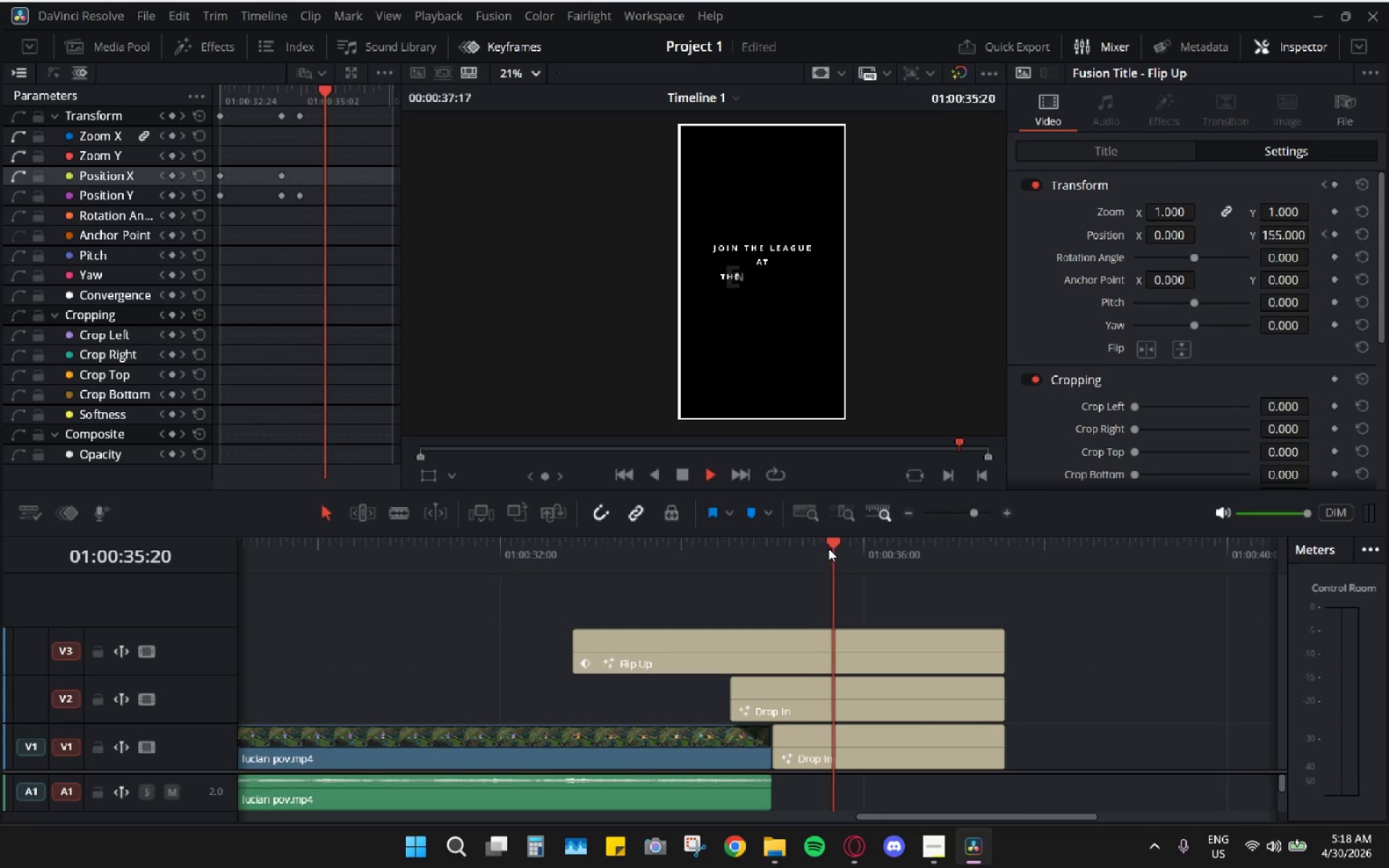 
key(Space)
 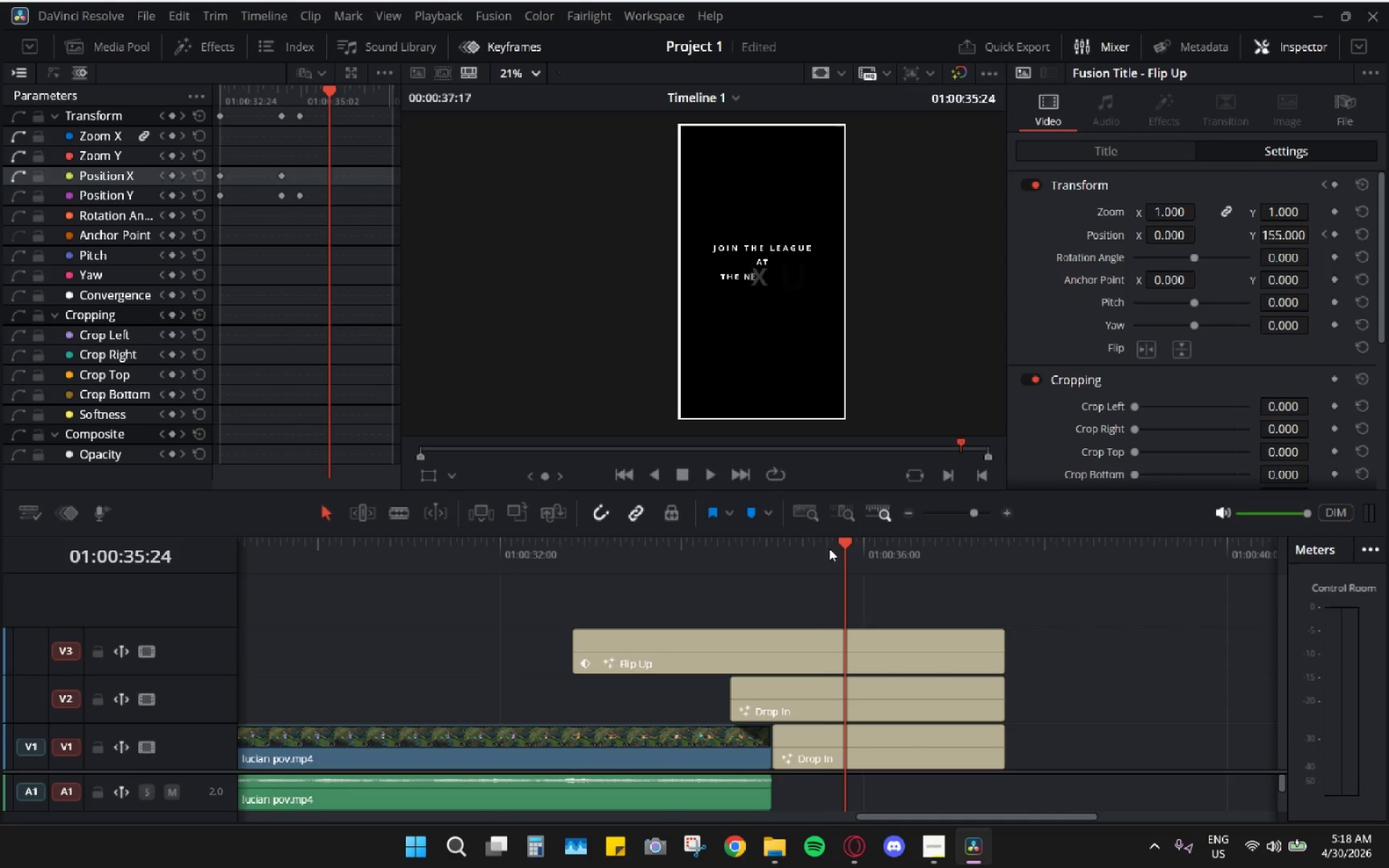 
left_click_drag(start_coordinate=[842, 551], to_coordinate=[956, 571])
 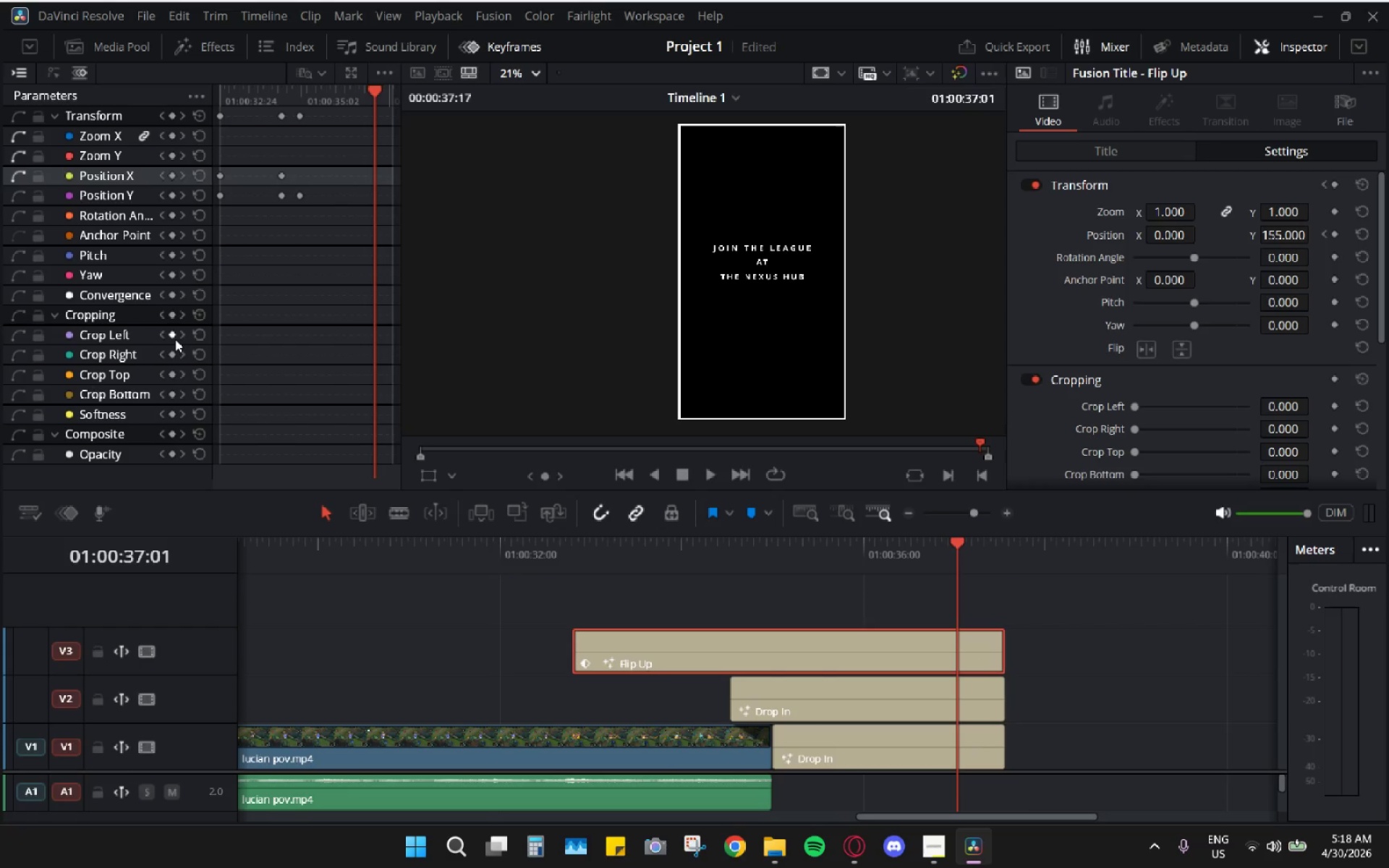 
wait(6.47)
 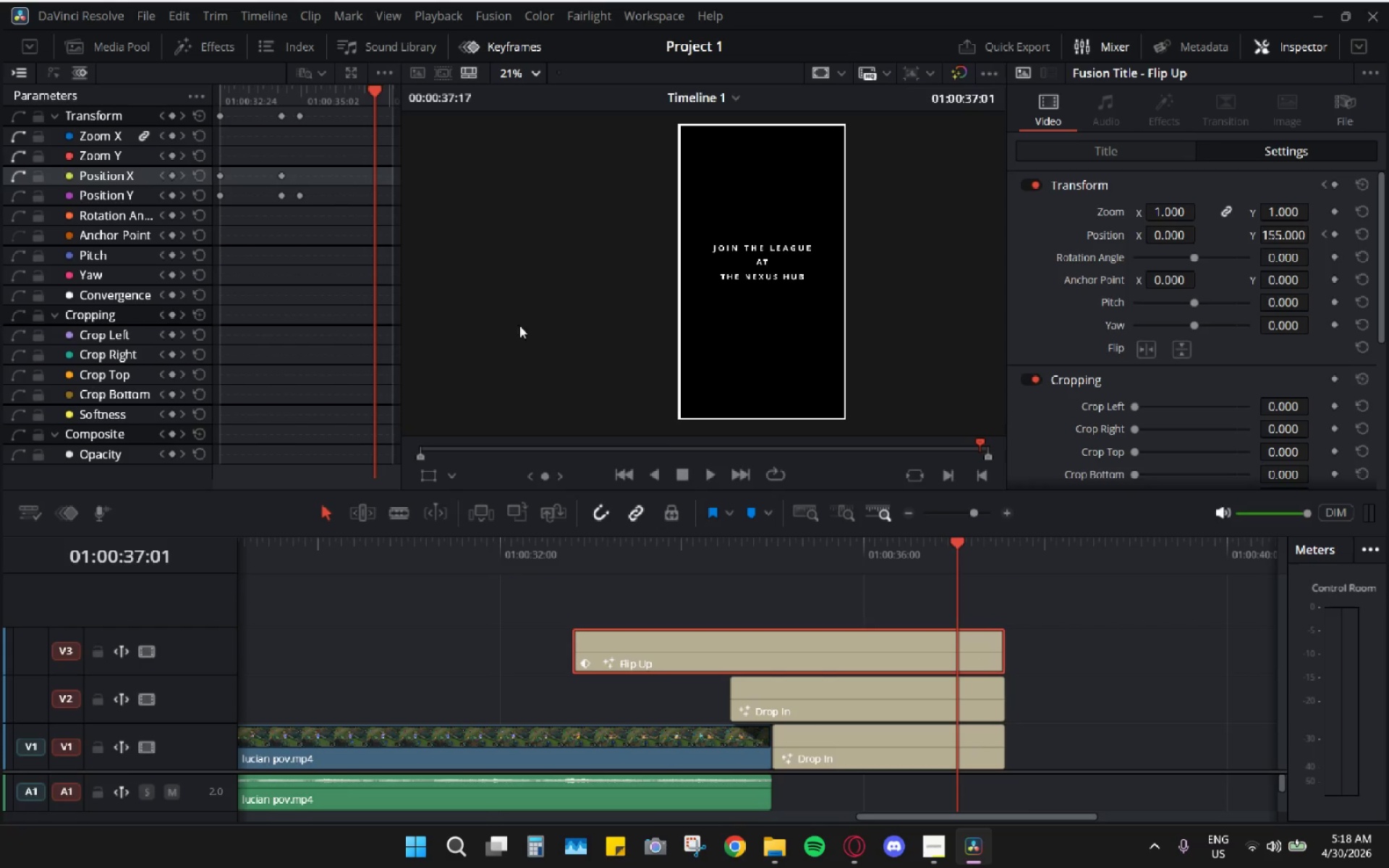 
left_click([175, 339])
 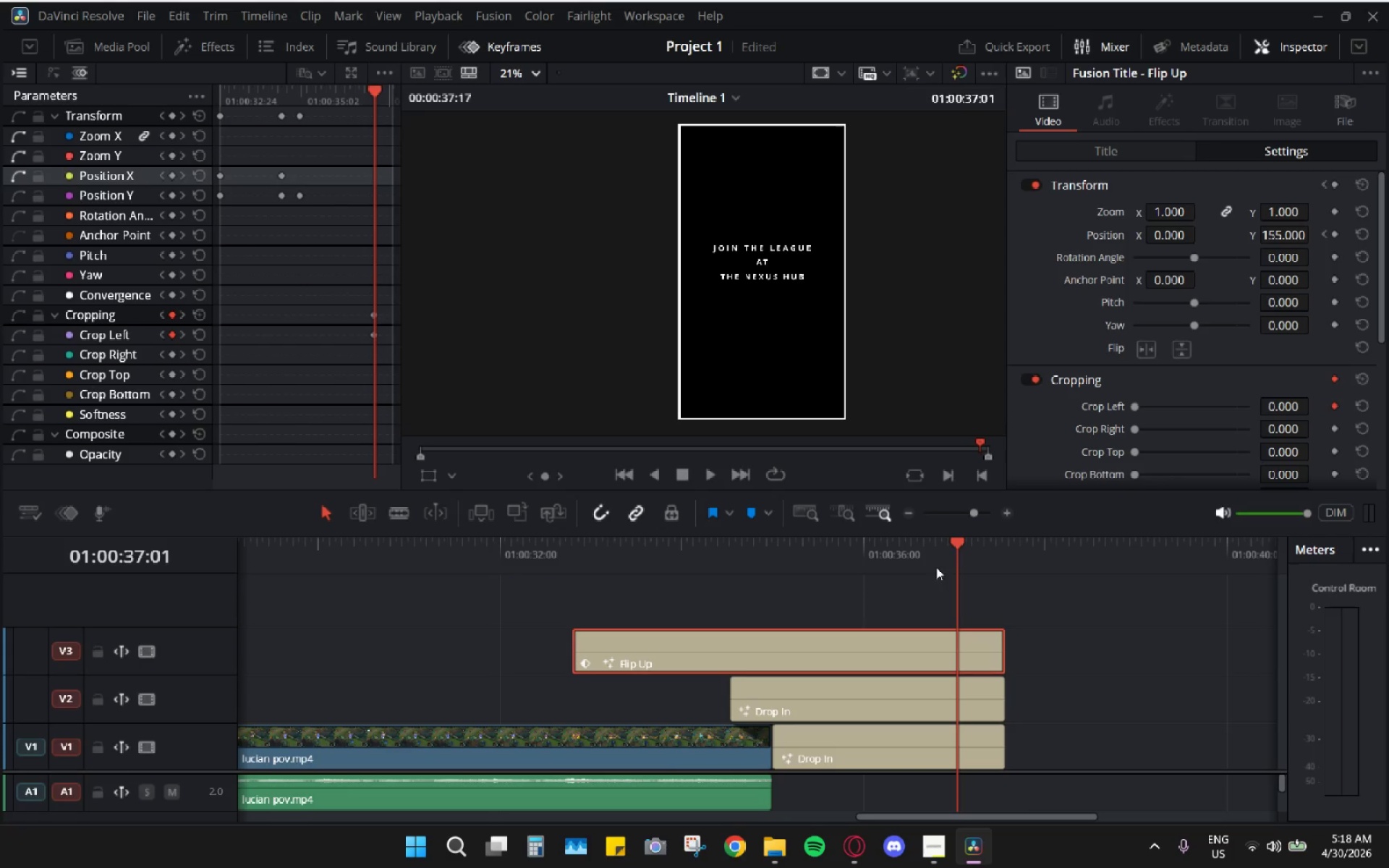 
left_click_drag(start_coordinate=[962, 548], to_coordinate=[976, 550])
 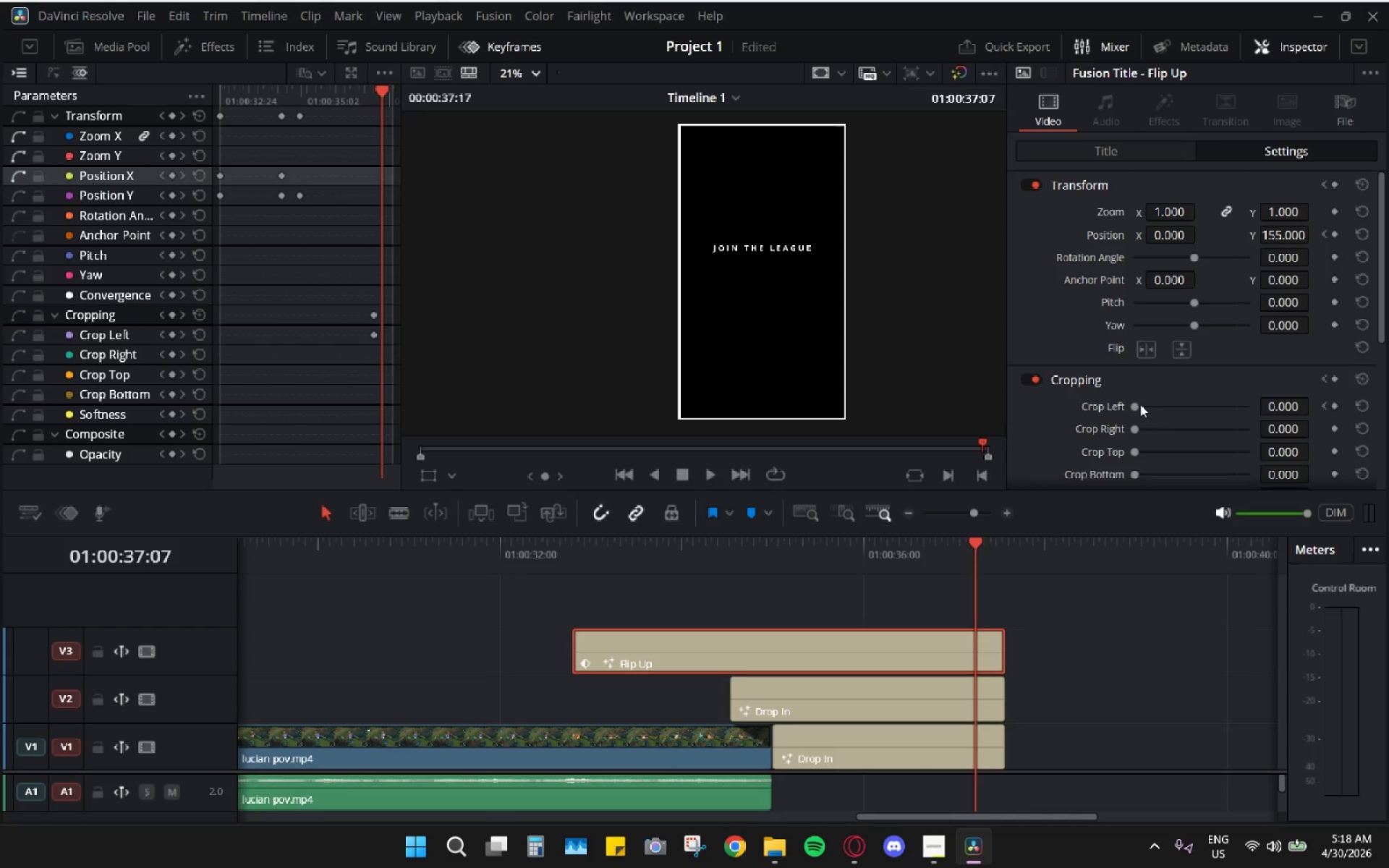 
left_click_drag(start_coordinate=[1137, 406], to_coordinate=[1230, 396])
 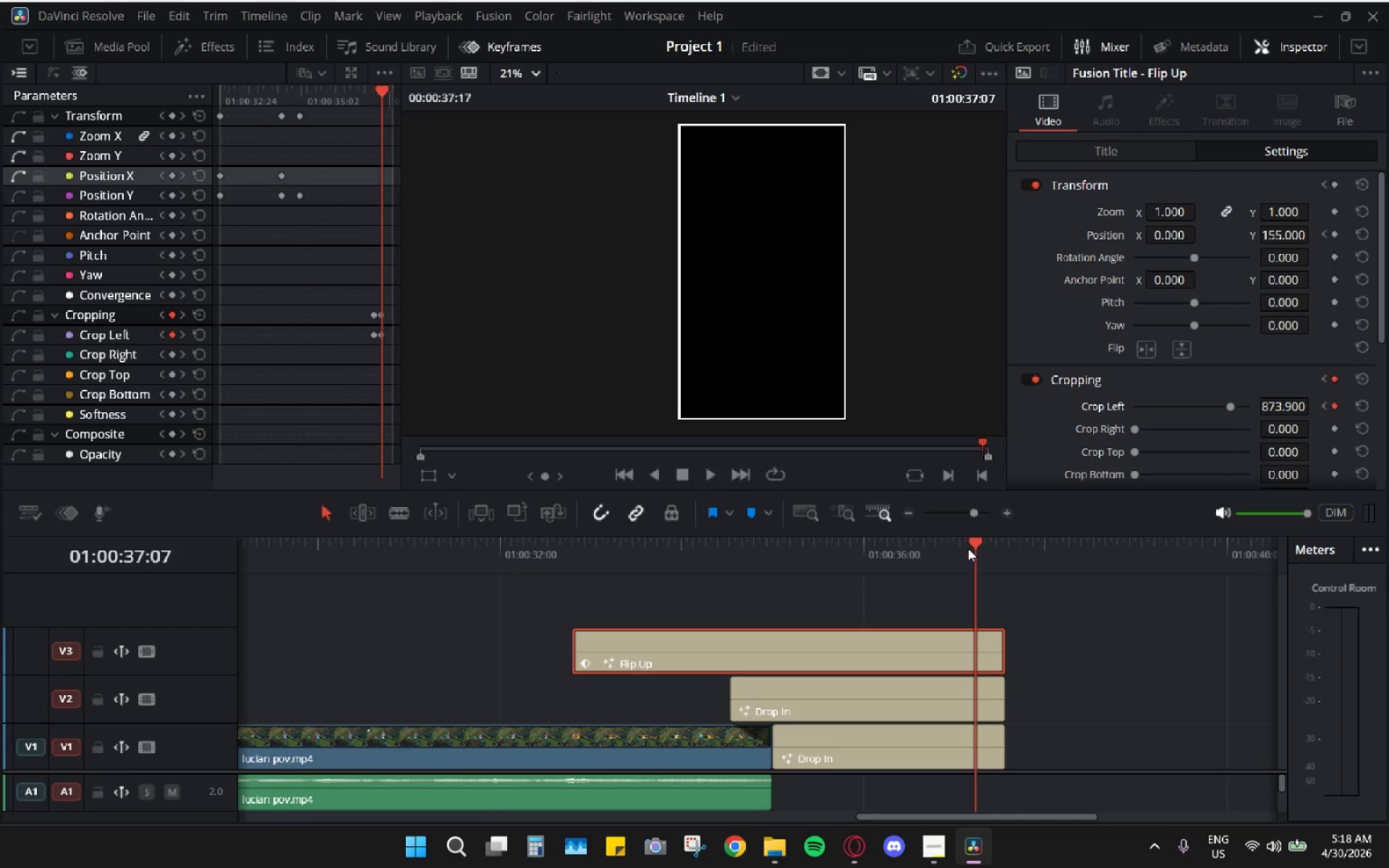 
left_click_drag(start_coordinate=[958, 546], to_coordinate=[867, 541])
 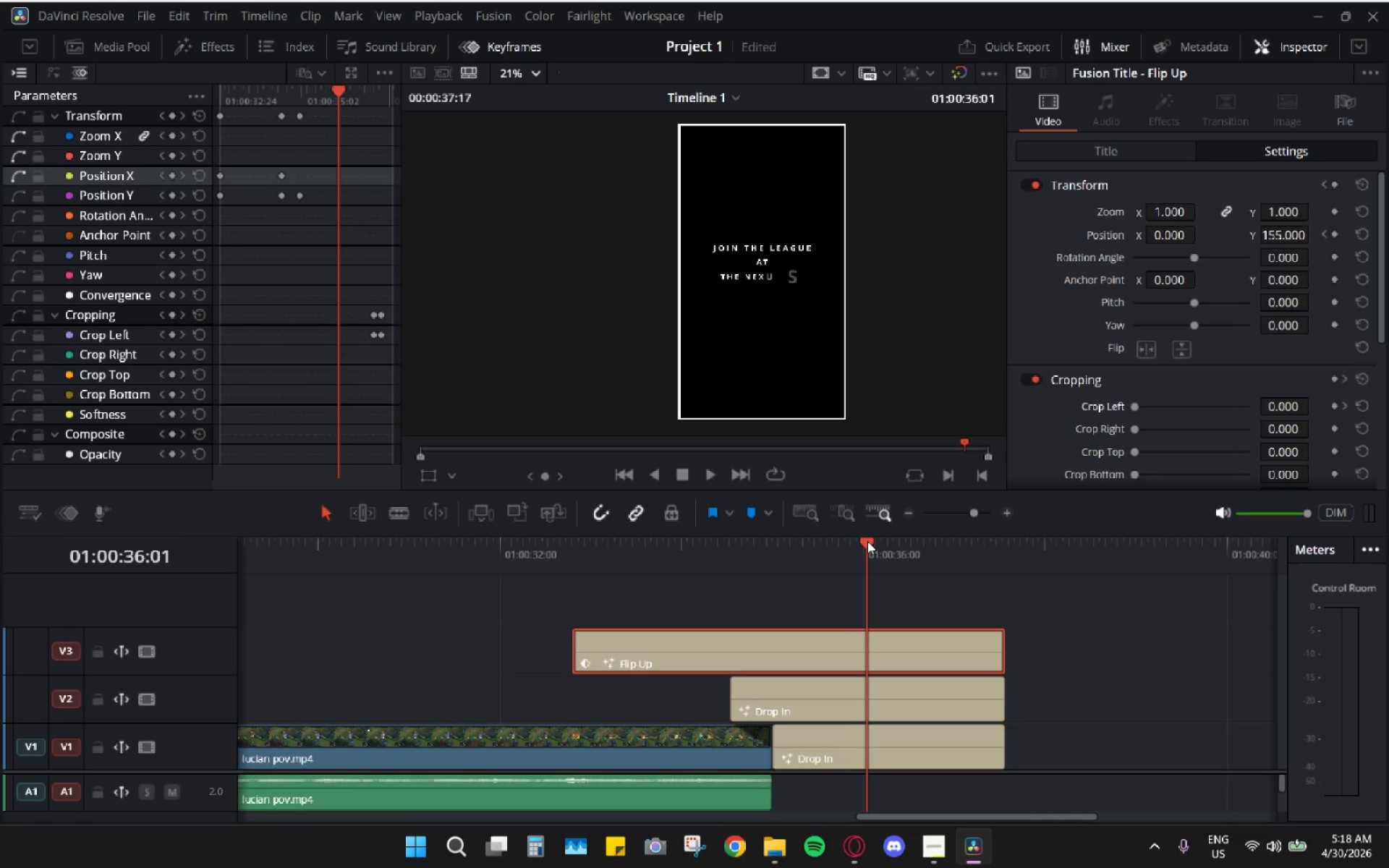 
key(Space)
 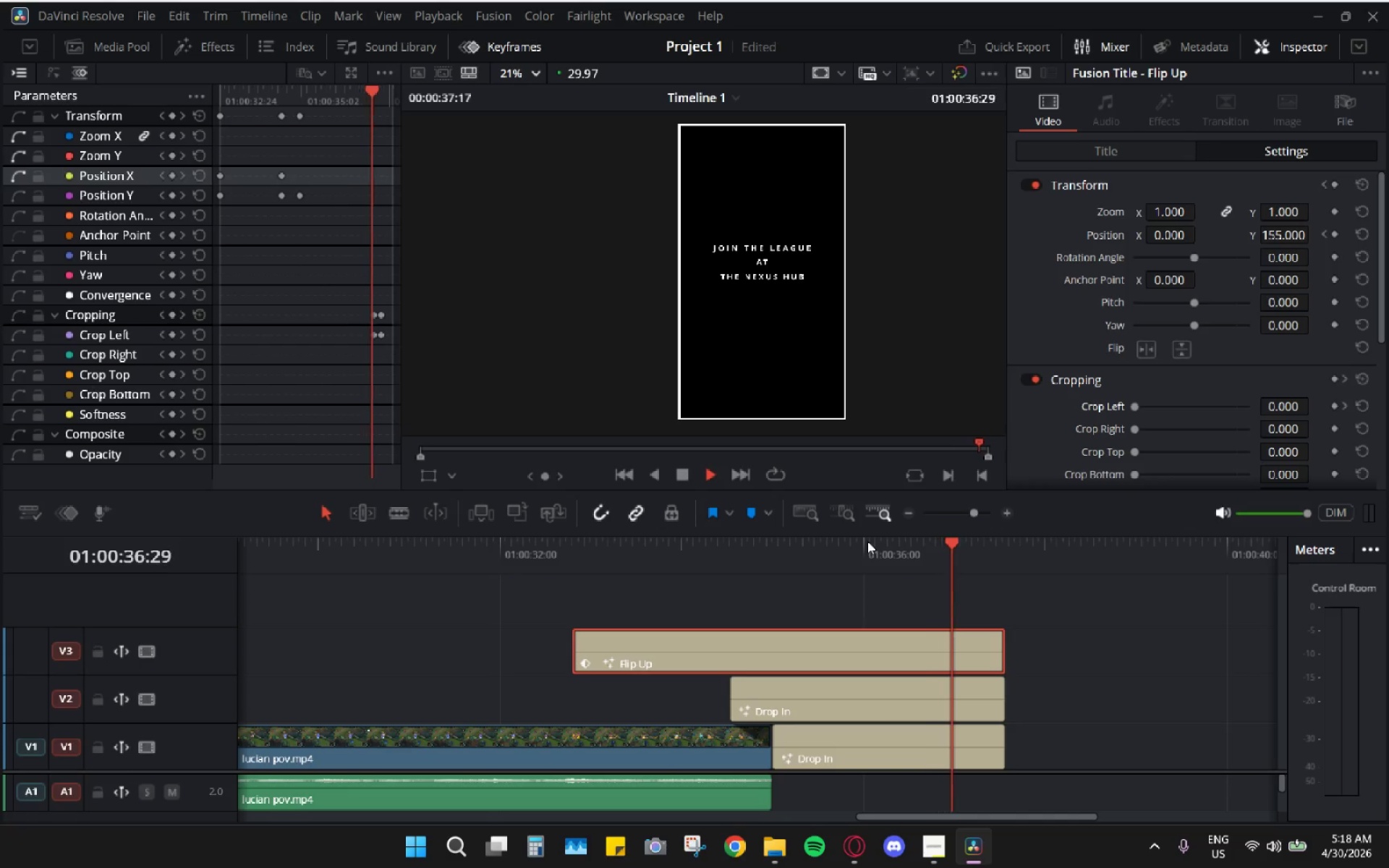 
key(Space)
 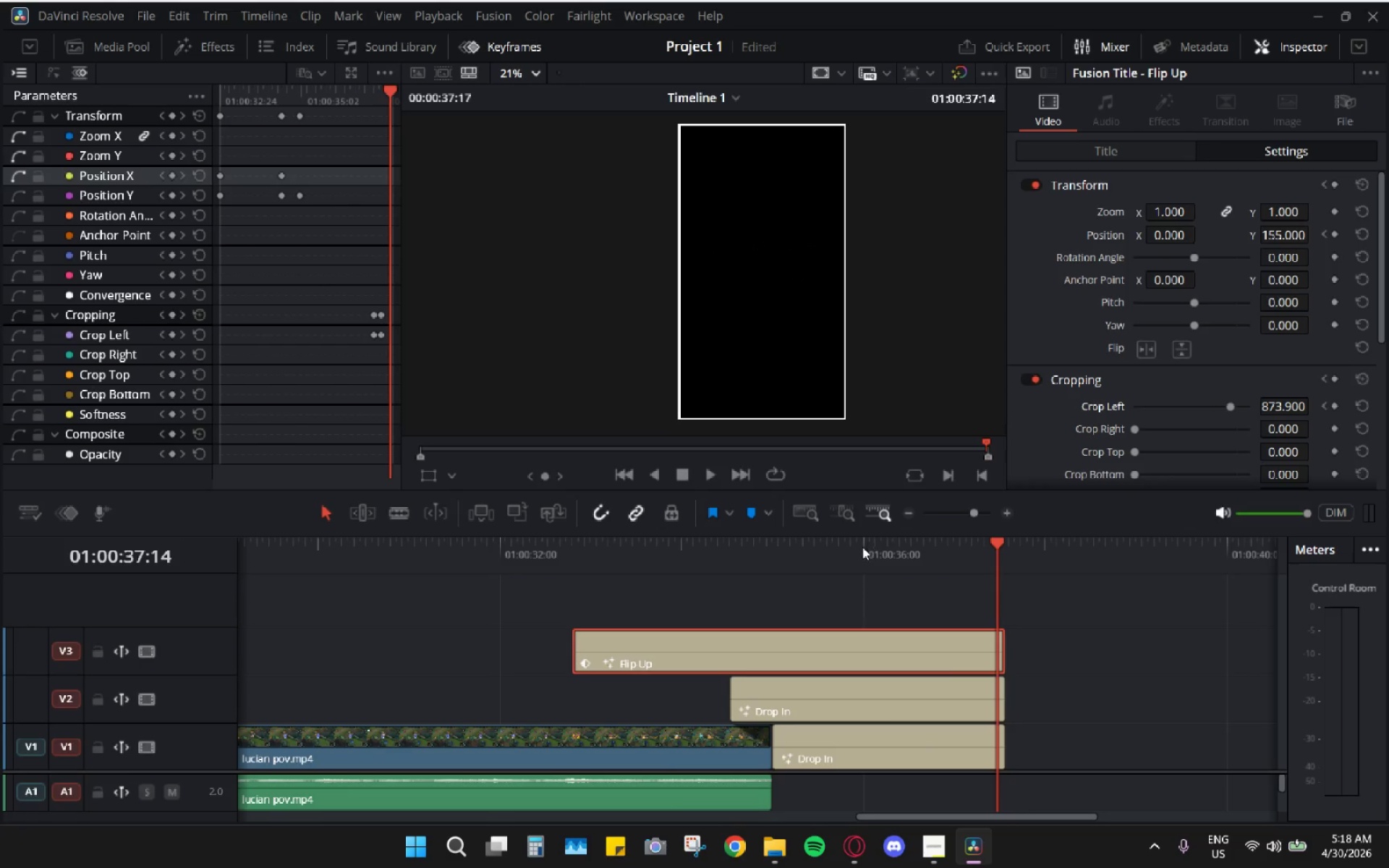 
left_click_drag(start_coordinate=[862, 548], to_coordinate=[841, 553])
 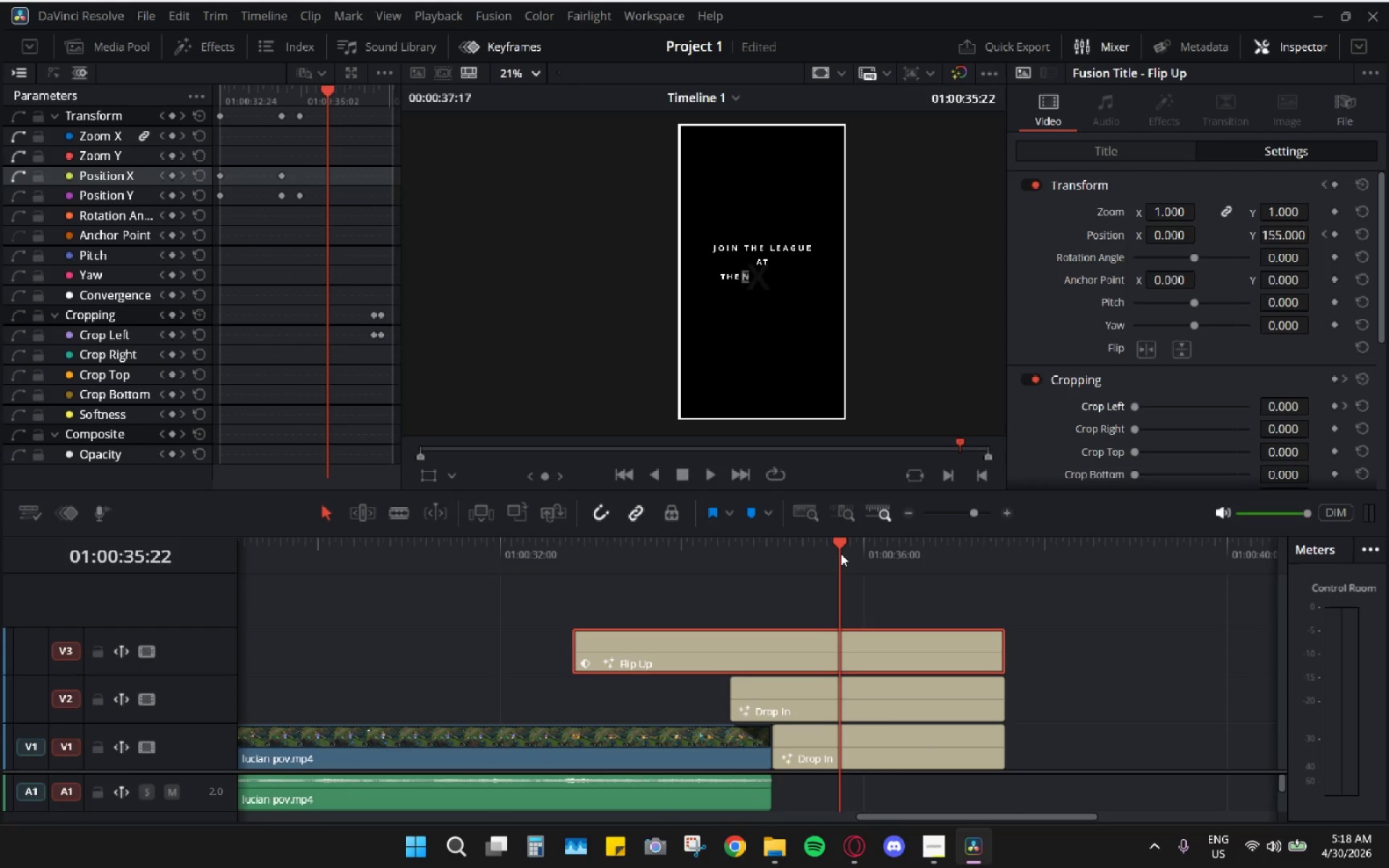 
key(Space)
 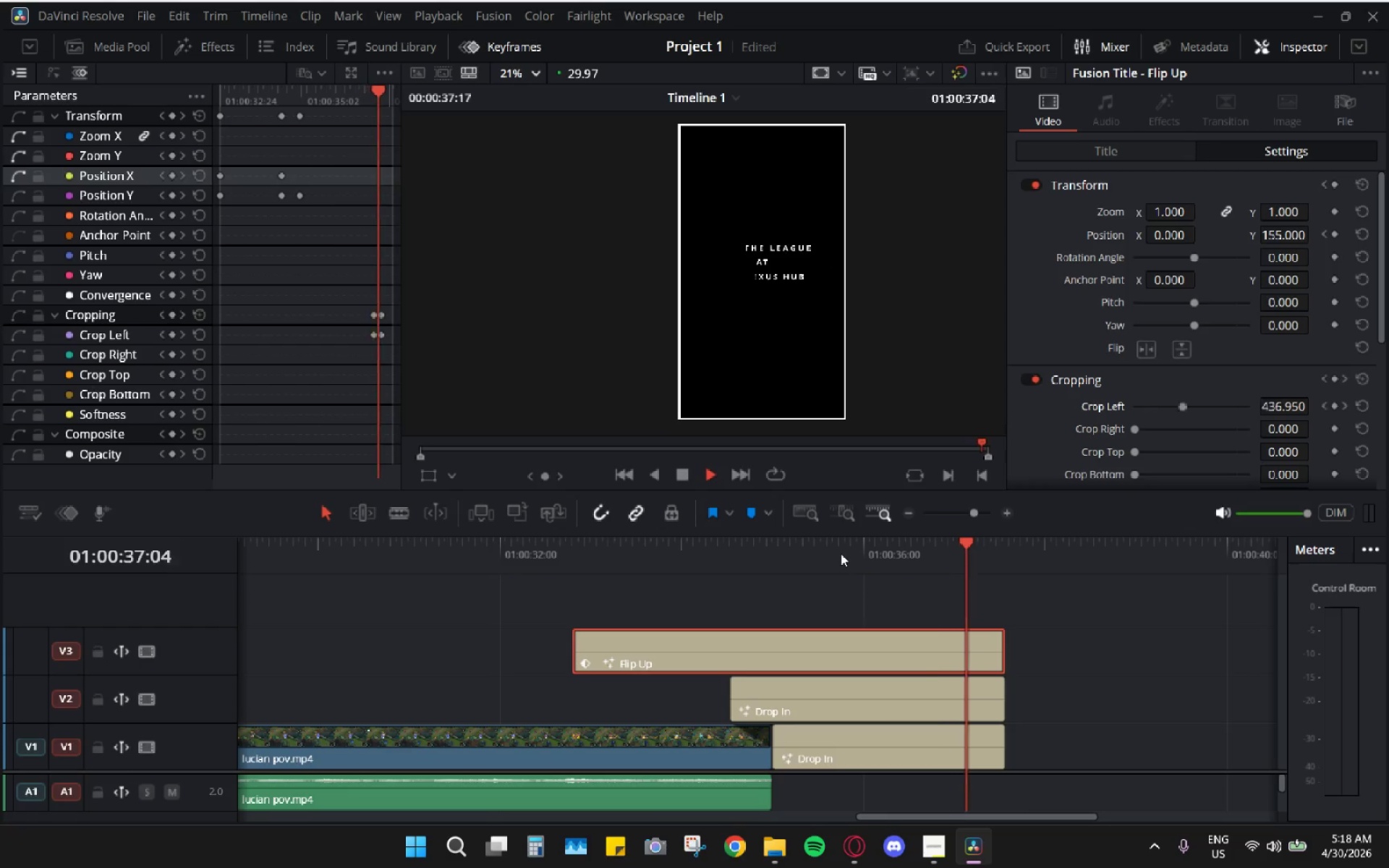 
key(Space)
 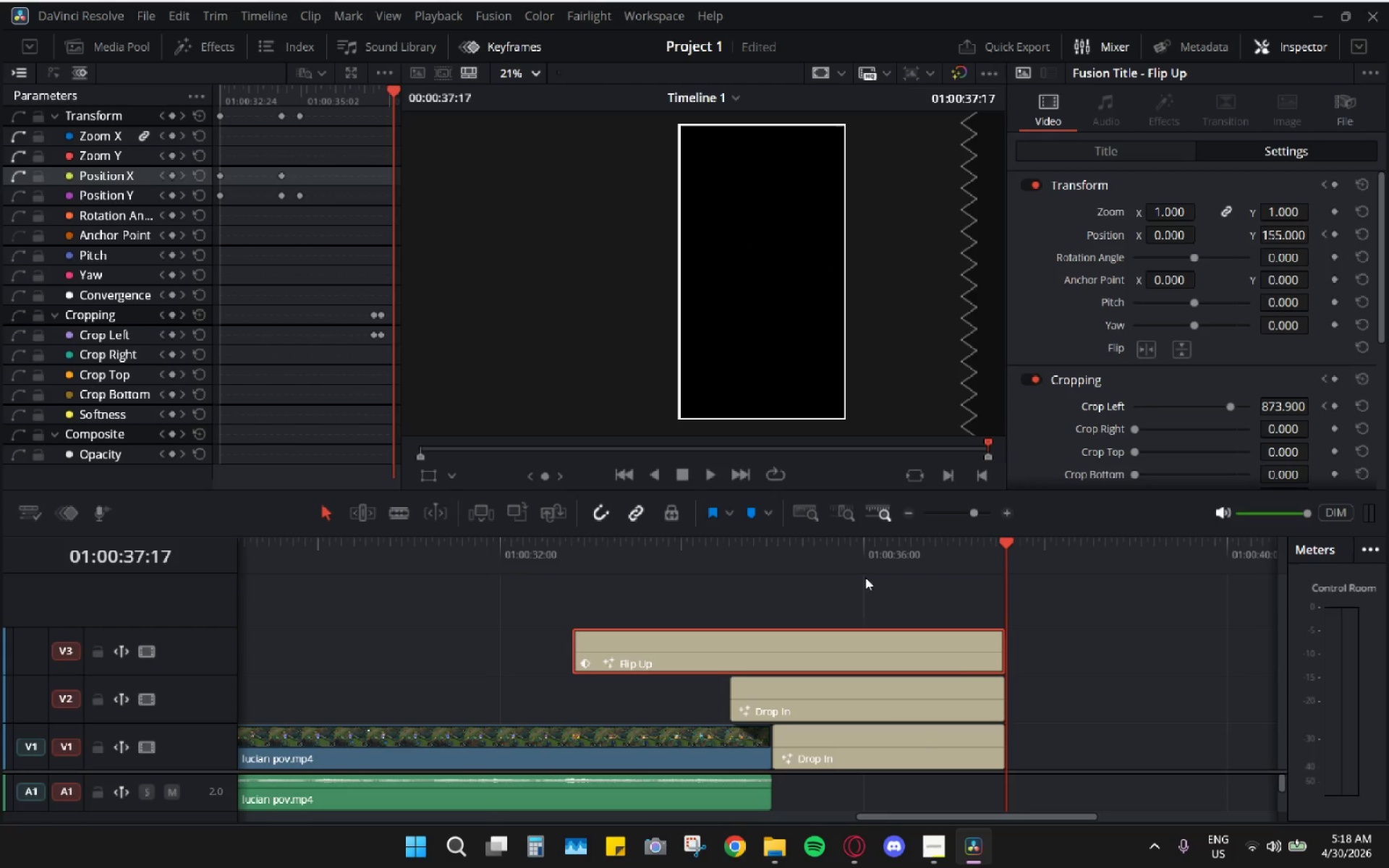 
hold_key(key=AltLeft, duration=0.52)
scroll: coordinate [852, 611], scroll_direction: down, amount: 3.0
 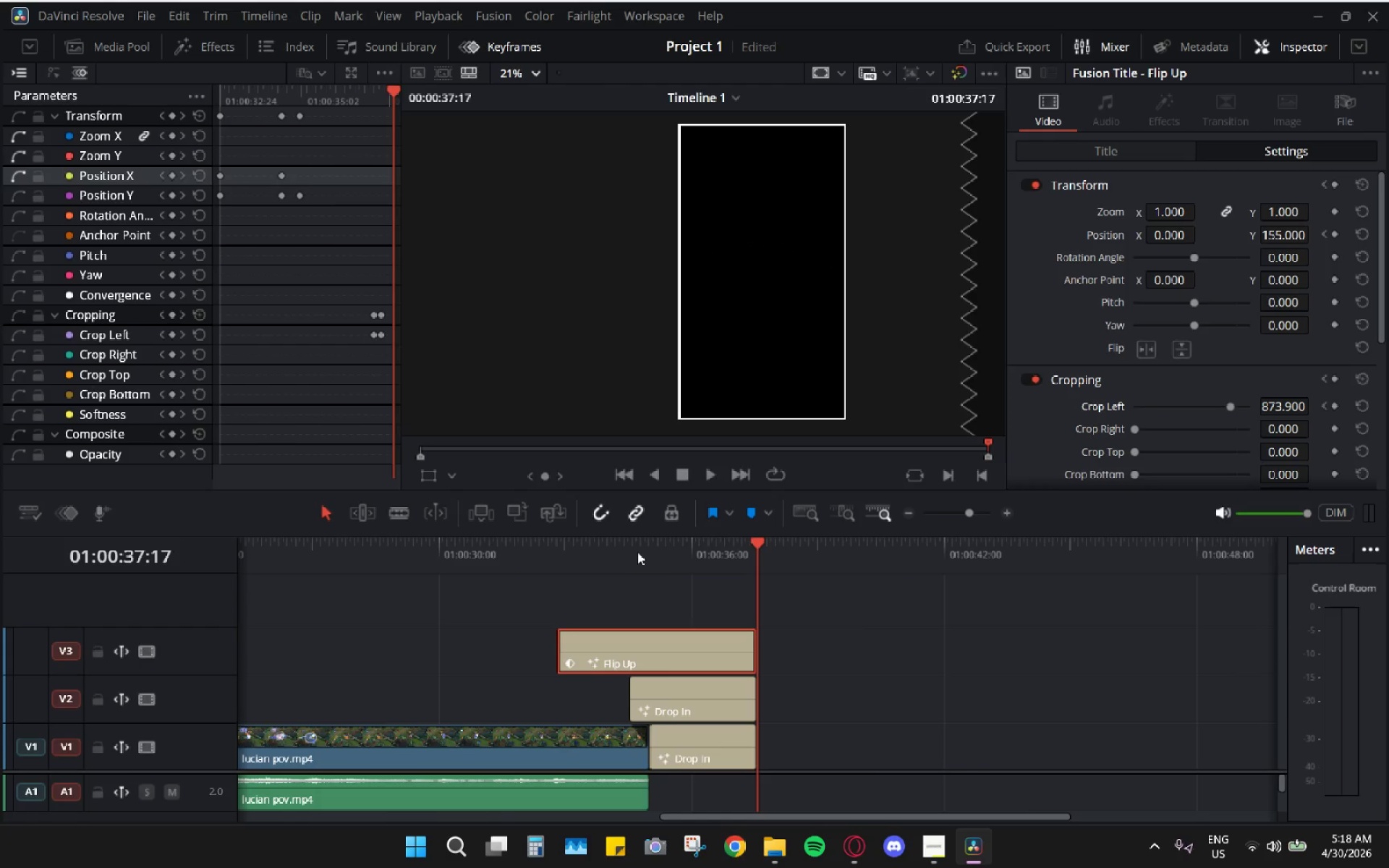 
left_click_drag(start_coordinate=[623, 547], to_coordinate=[536, 540])
 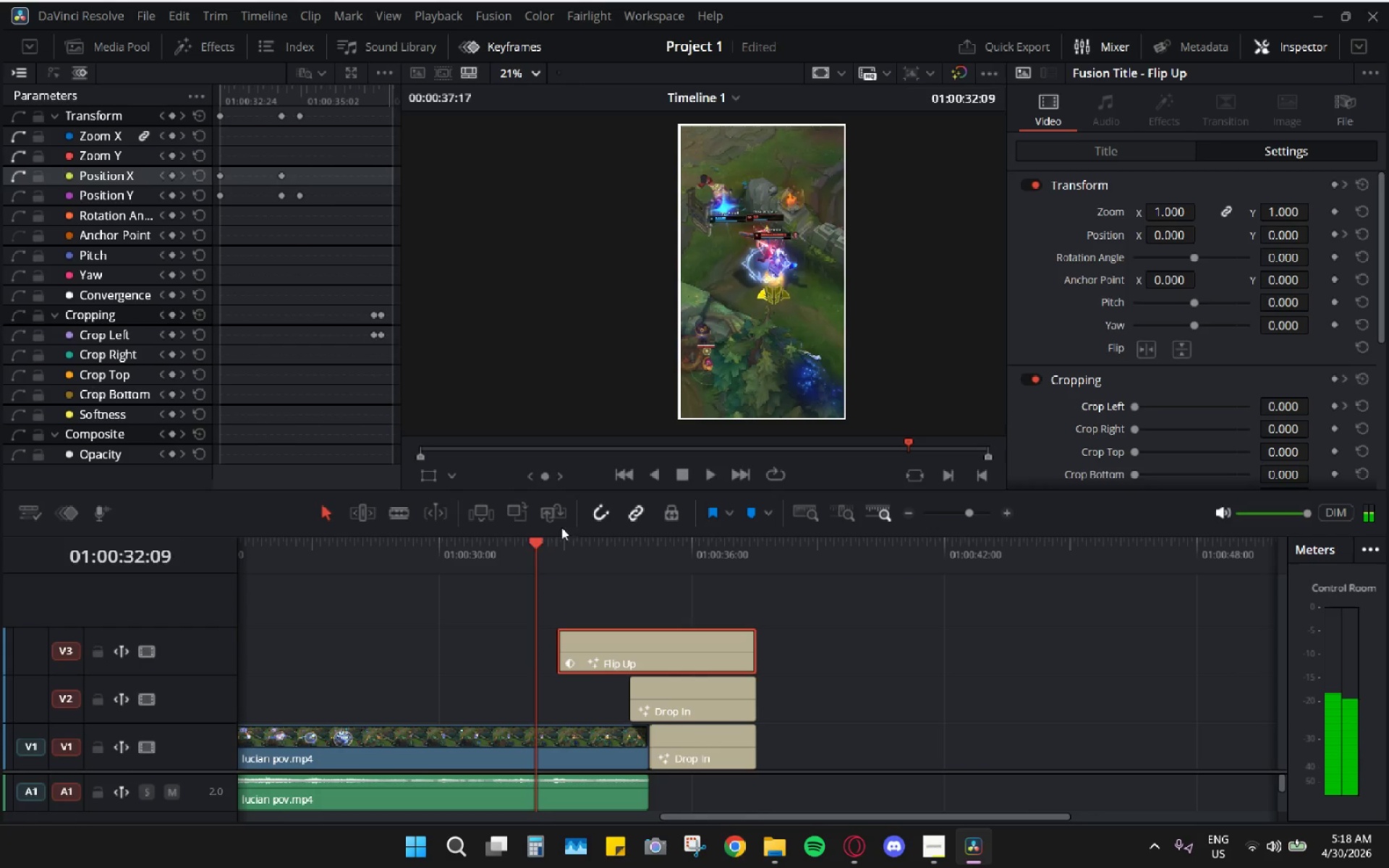 
key(Space)
 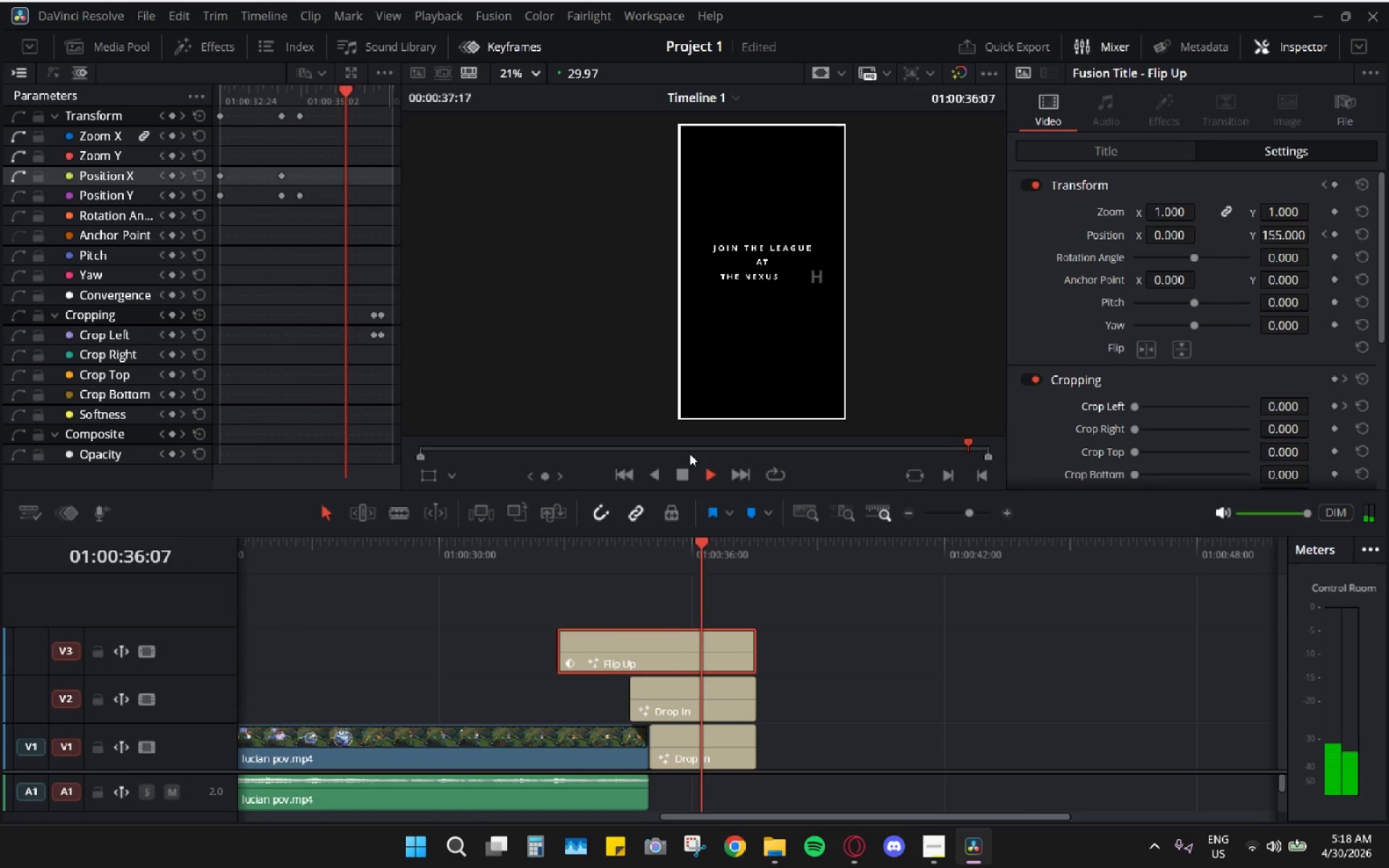 
wait(5.38)
 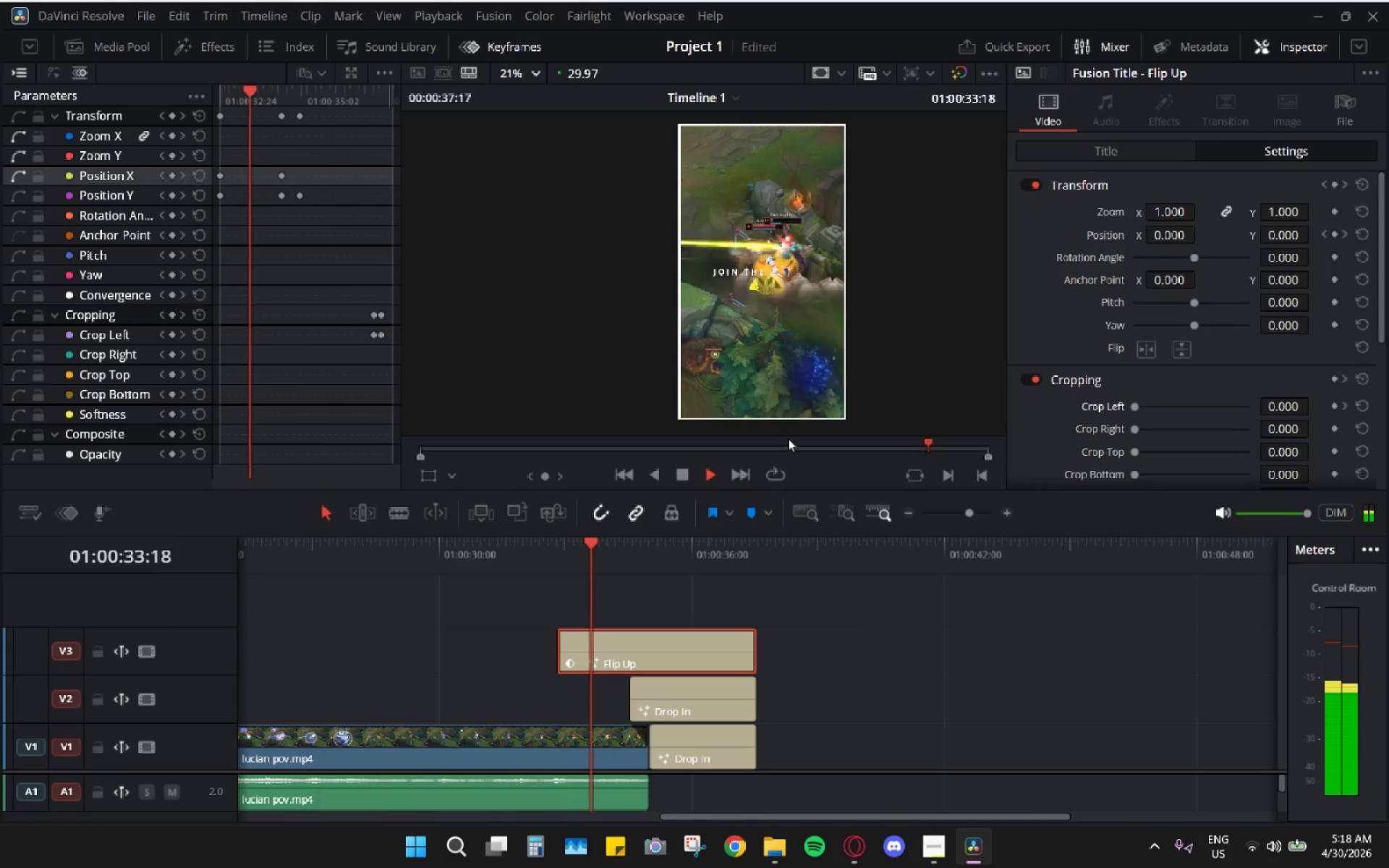 
key(Space)
 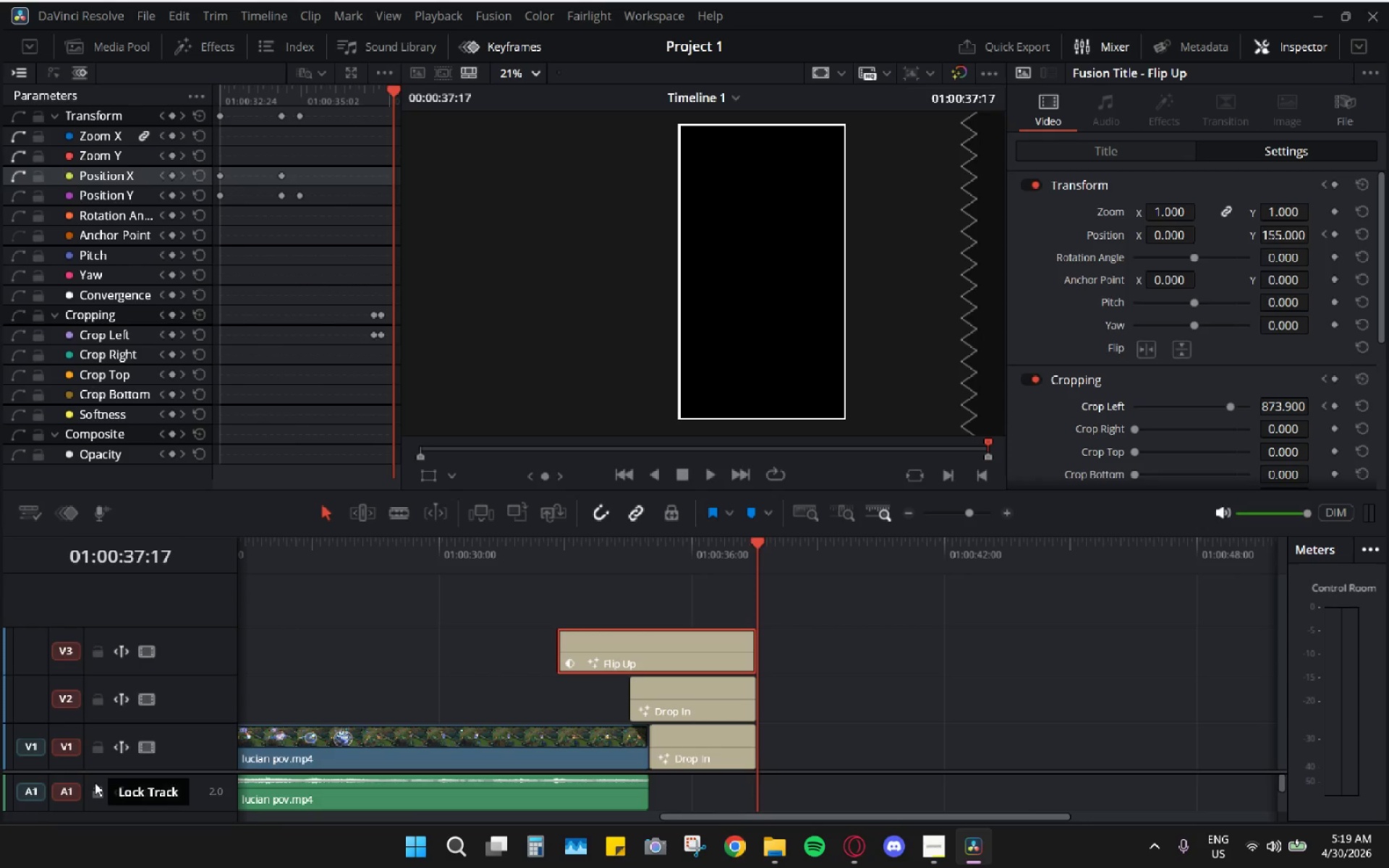 
wait(24.12)
 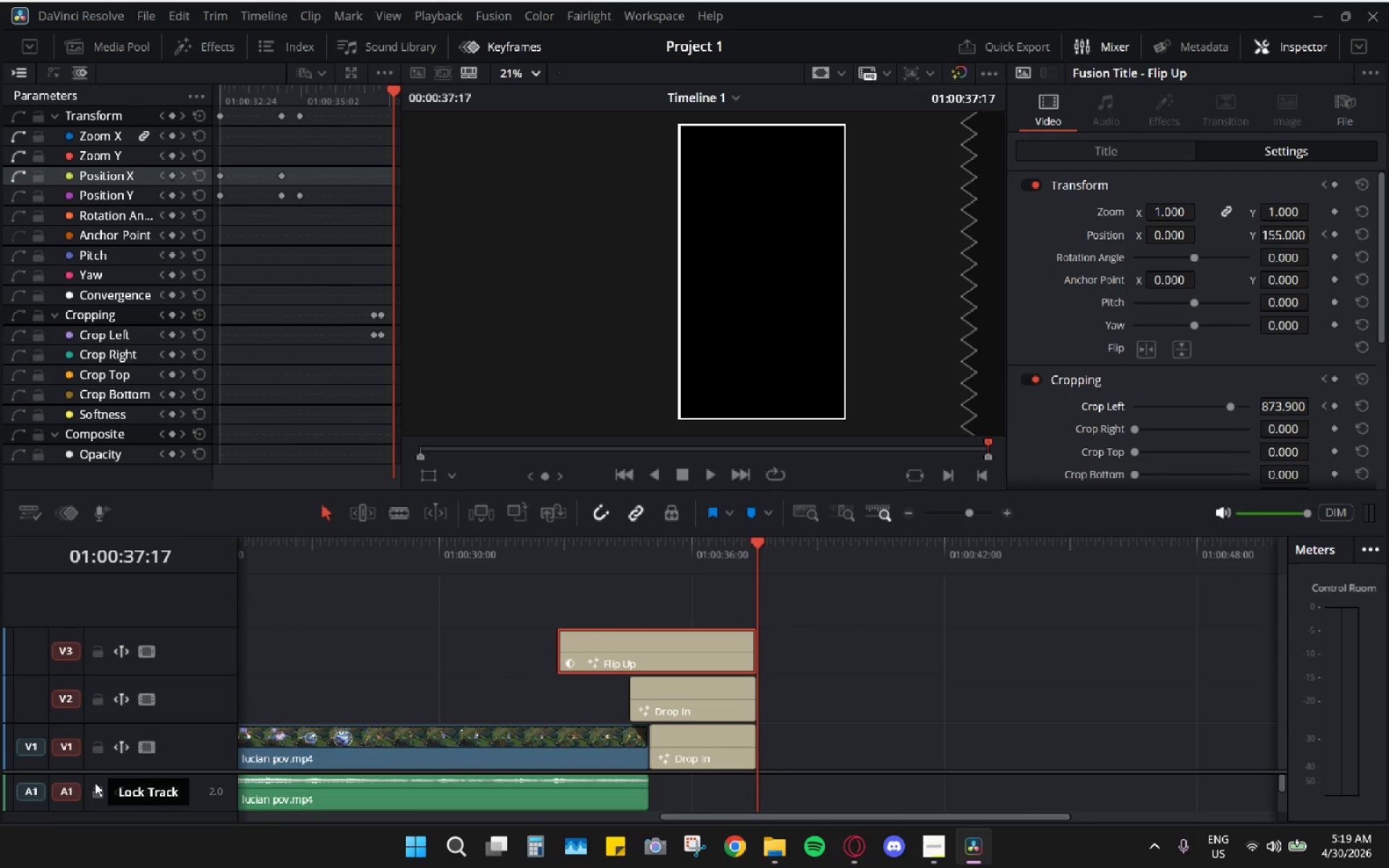 
left_click([842, 661])
 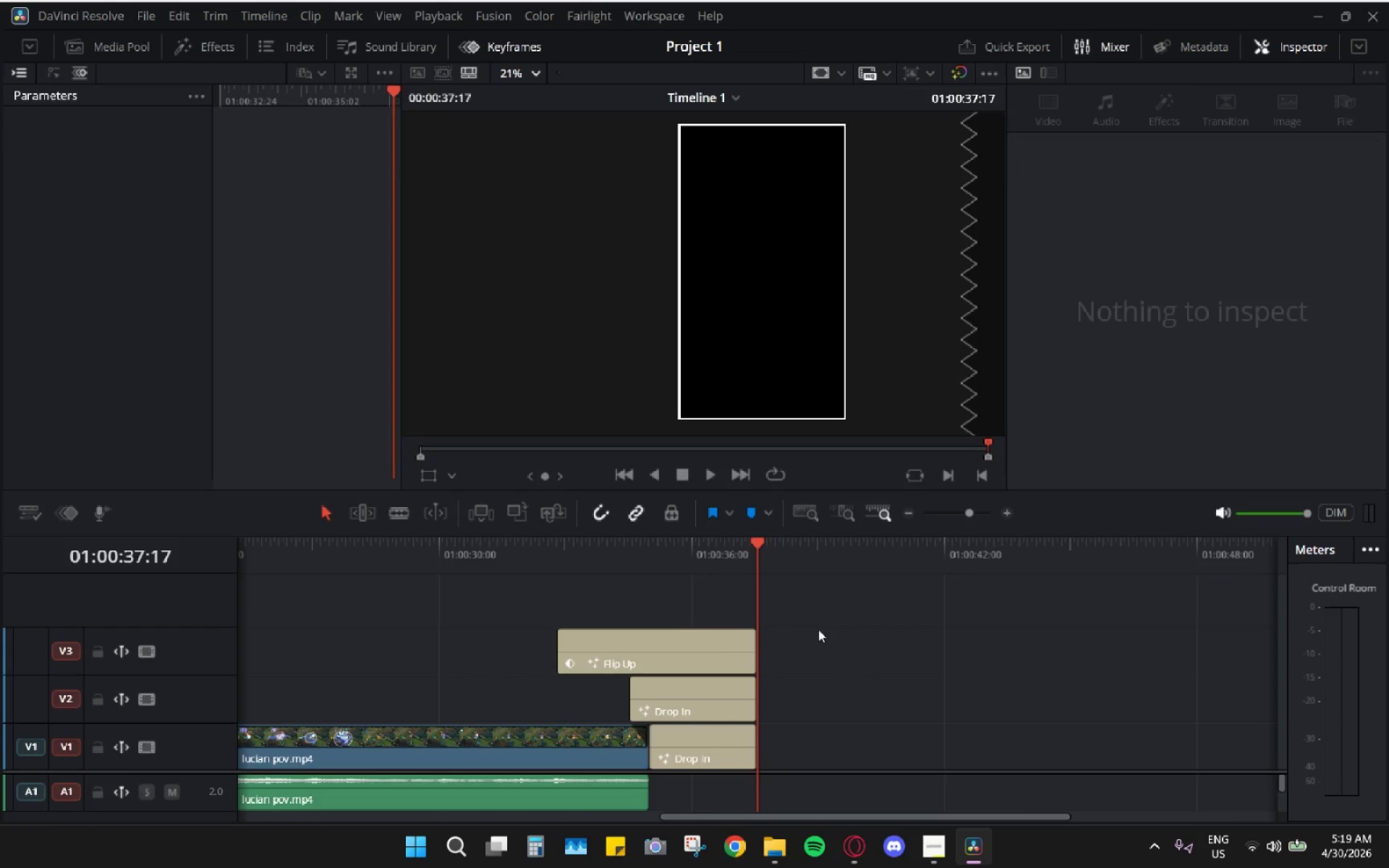 
left_click_drag(start_coordinate=[818, 629], to_coordinate=[720, 757])
 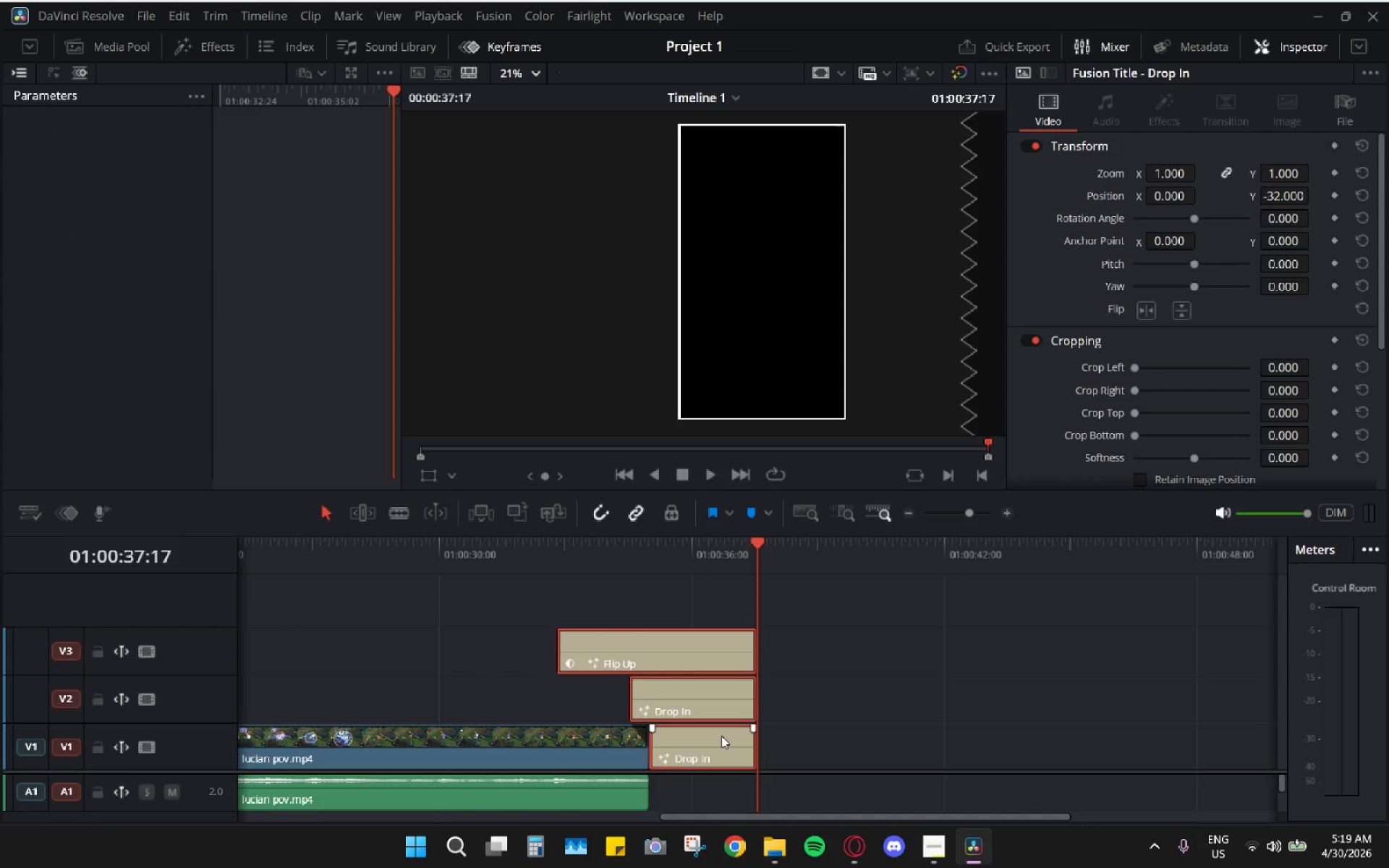 
wait(5.84)
 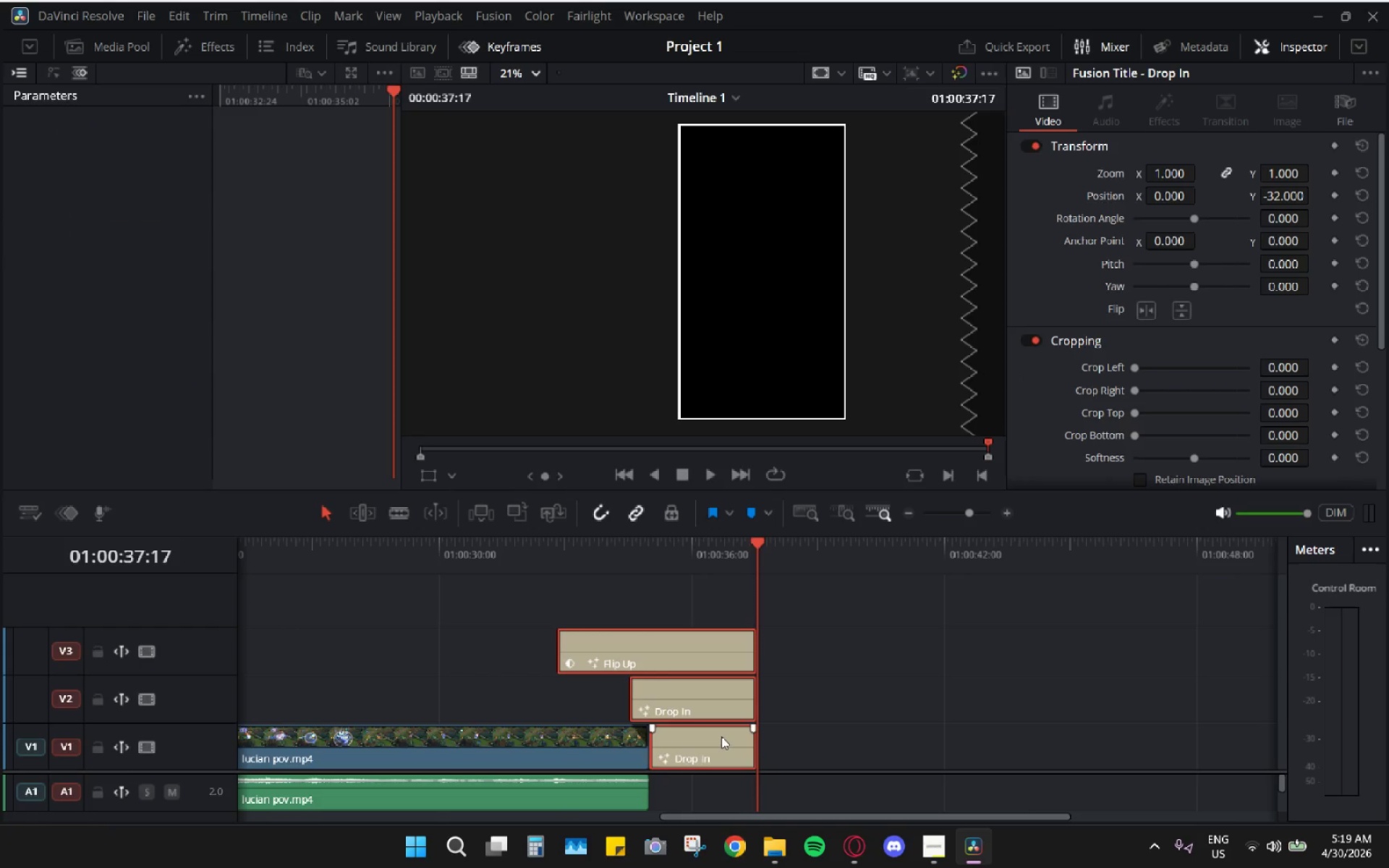 
right_click([703, 708])
 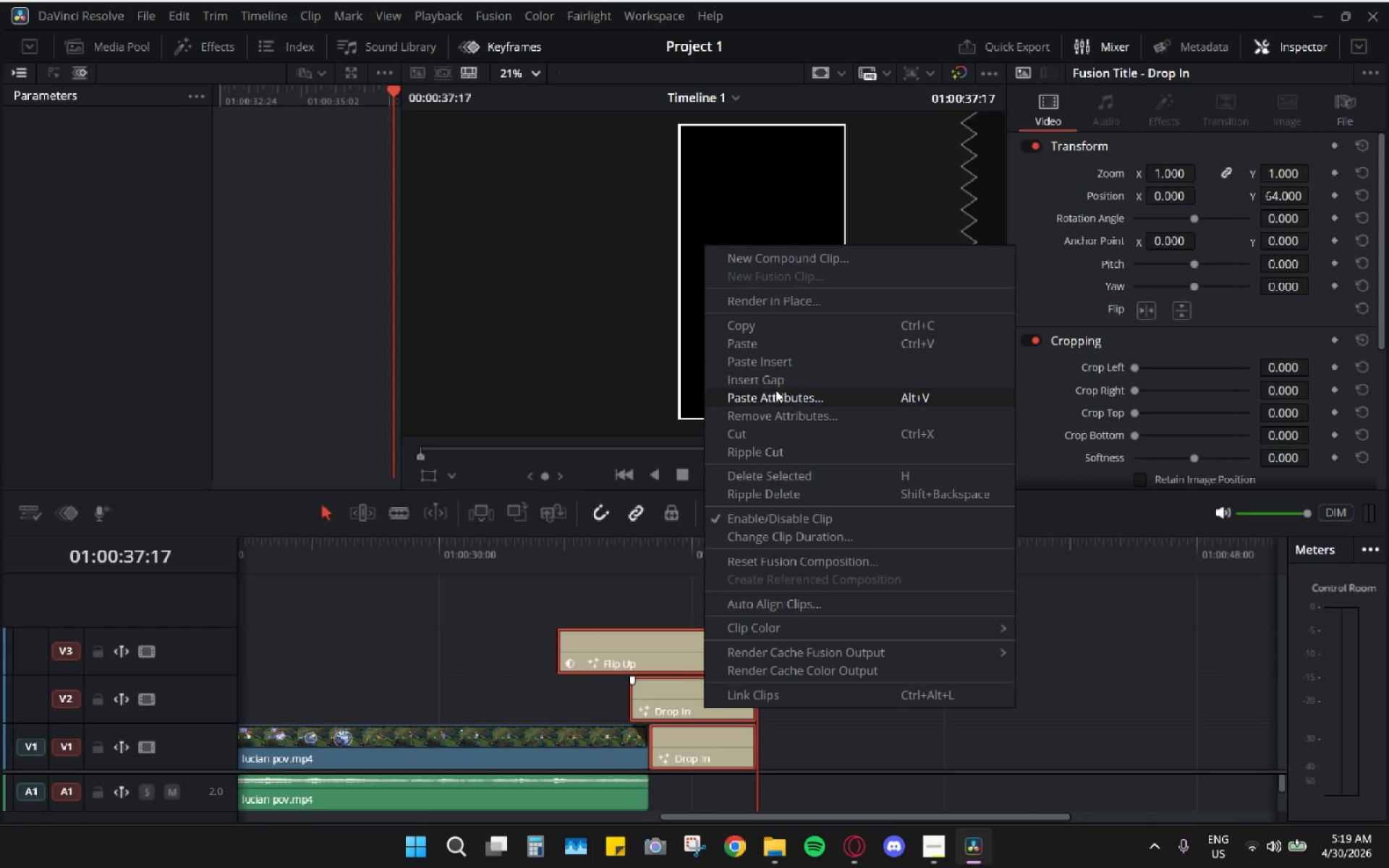 
left_click([802, 263])
 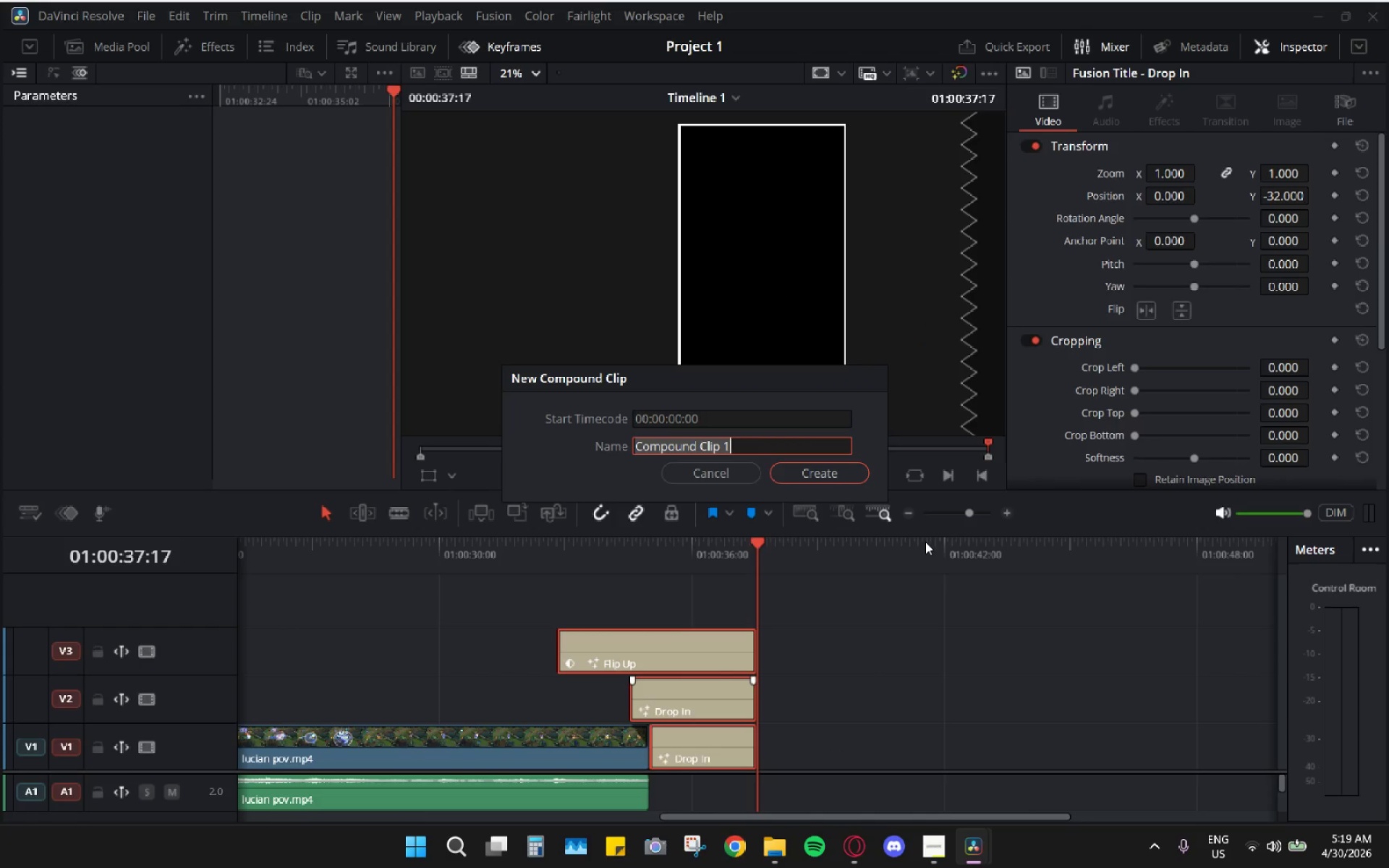 
hold_key(key=ShiftRight, duration=1.78)
 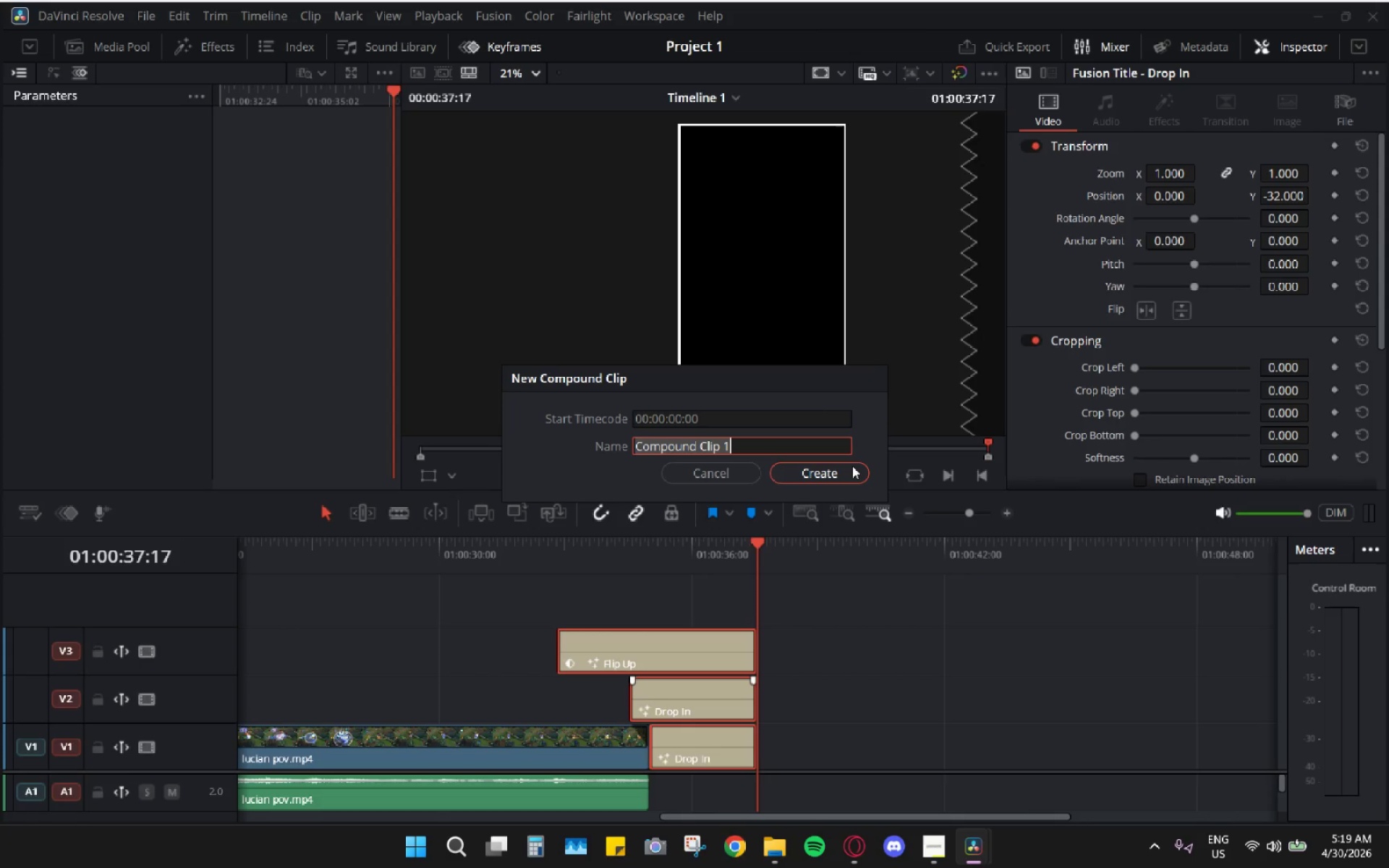 
hold_key(key=ShiftRight, duration=1.09)
 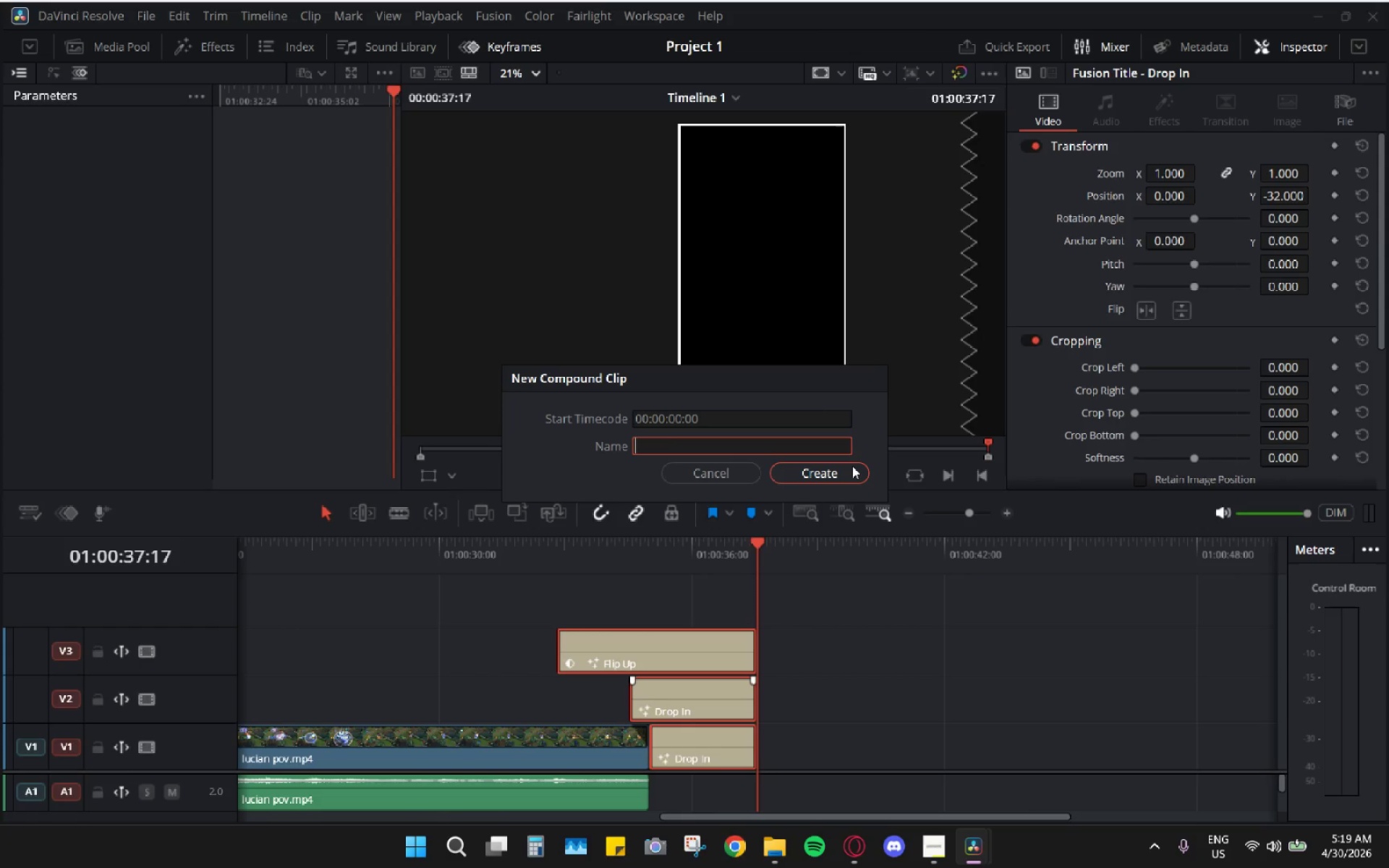 
key(Backspace)
type(TEXT Compoudn)
key(Backspace)
key(Backspace)
type(nd Clips)
 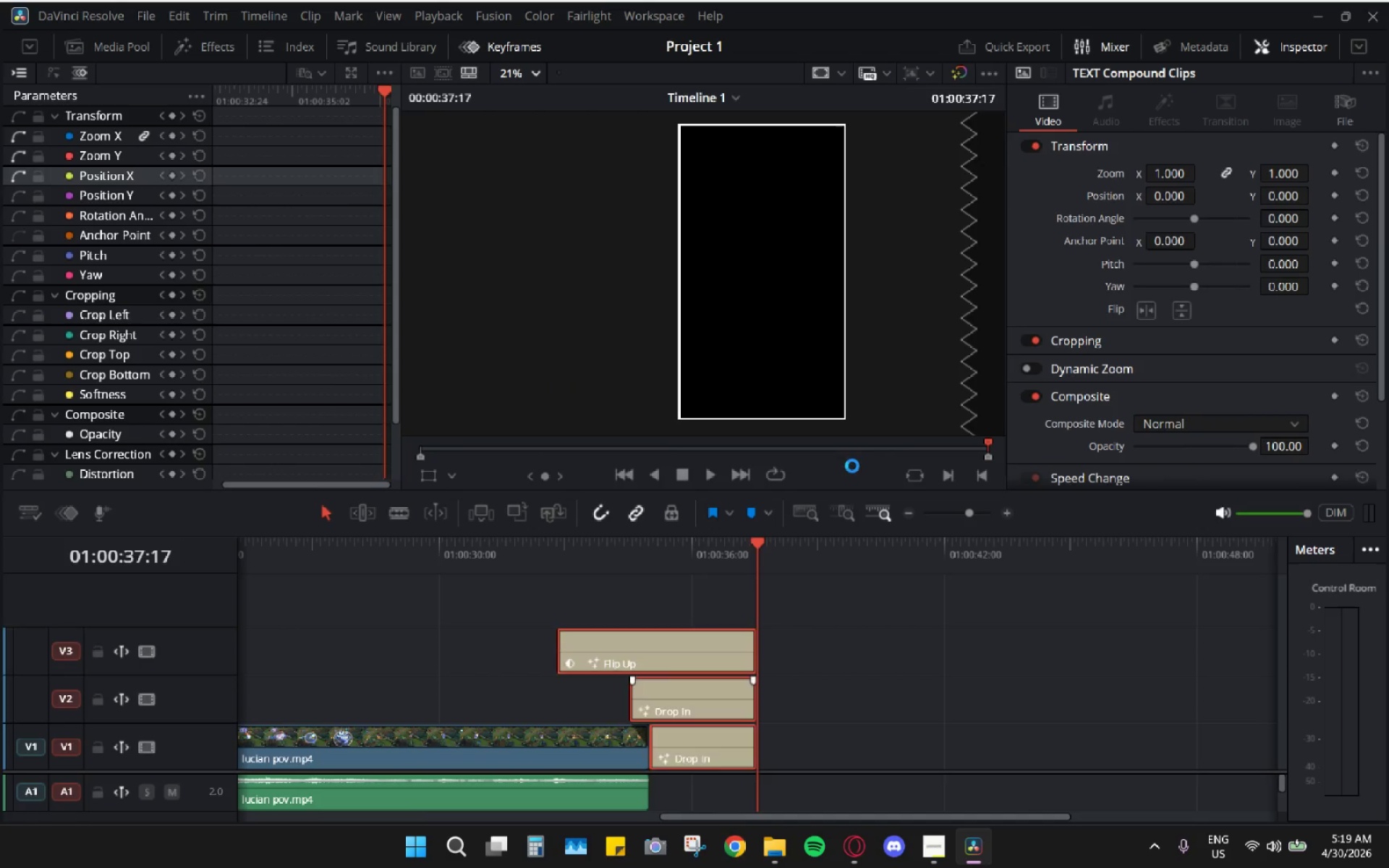 
 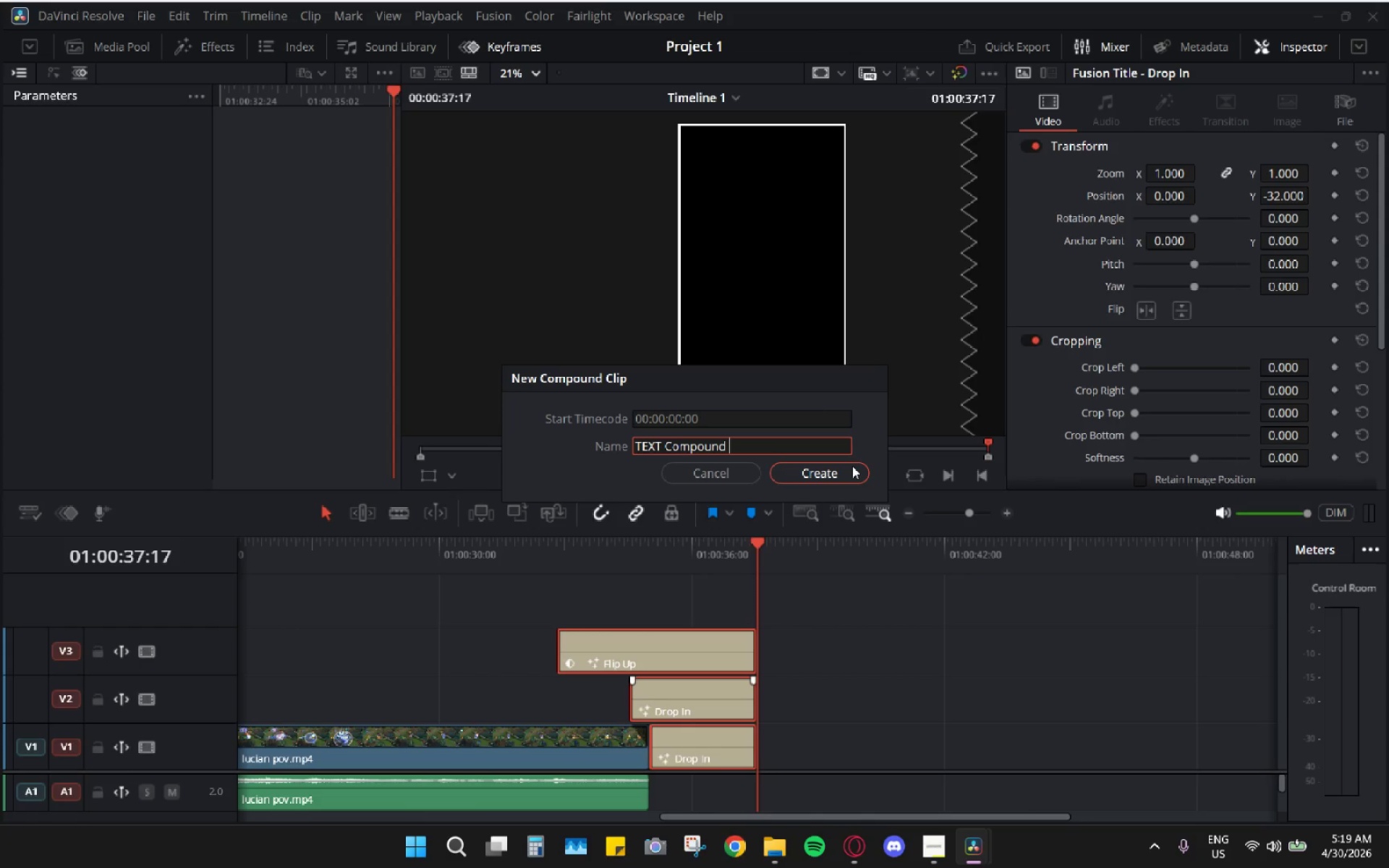 
key(Enter)
 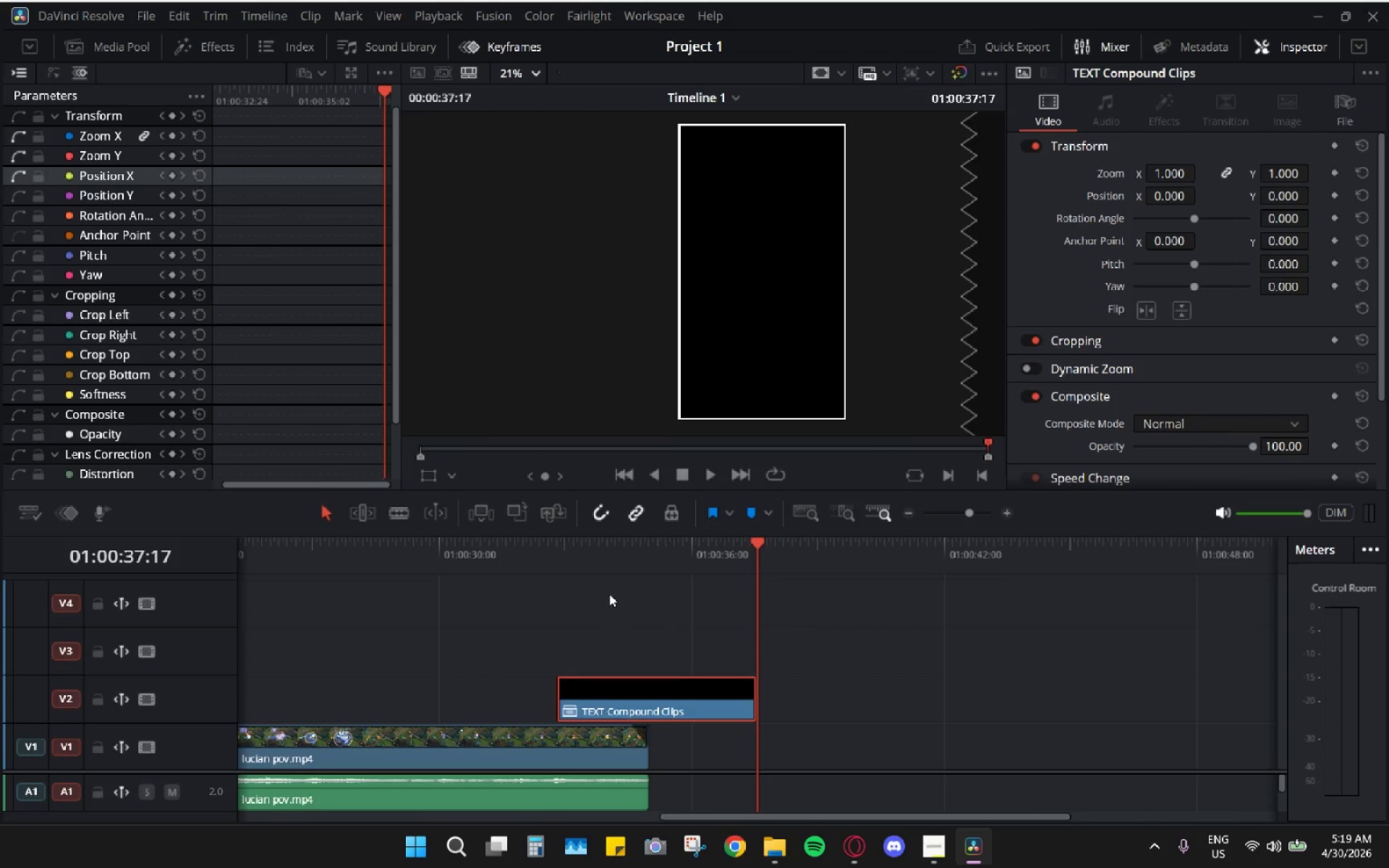 
left_click_drag(start_coordinate=[565, 566], to_coordinate=[543, 556])
 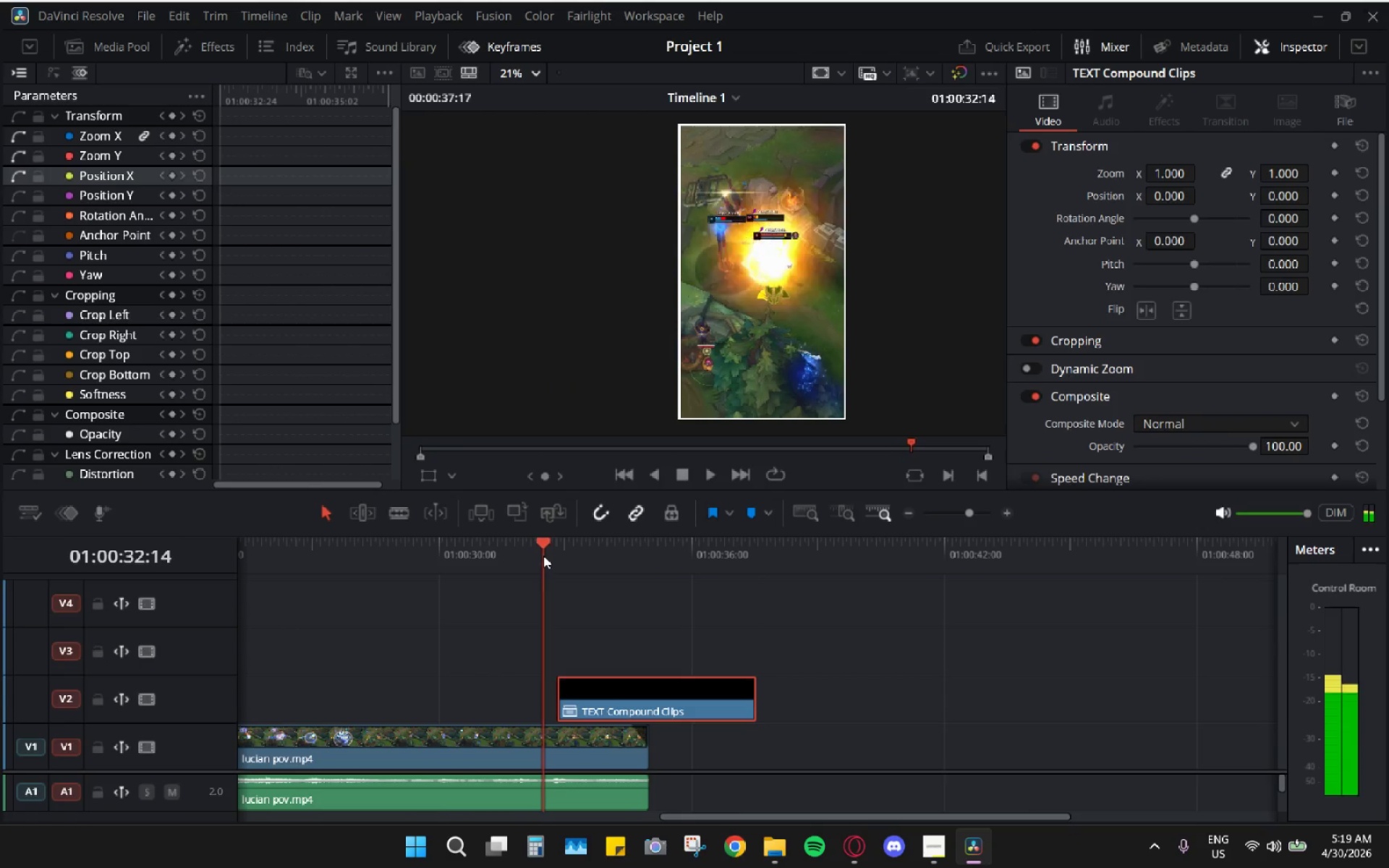 
key(Space)
 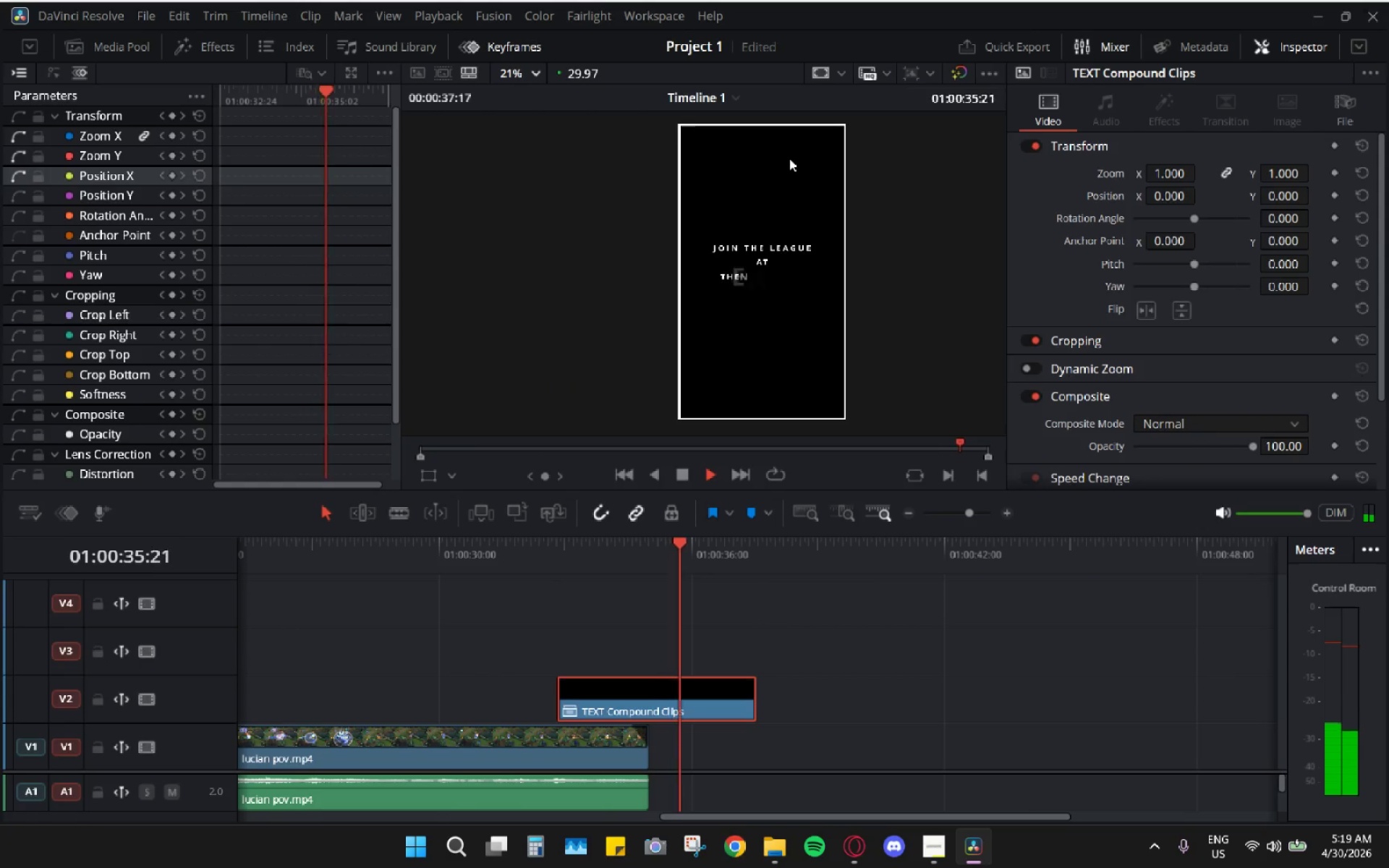 
key(Space)
 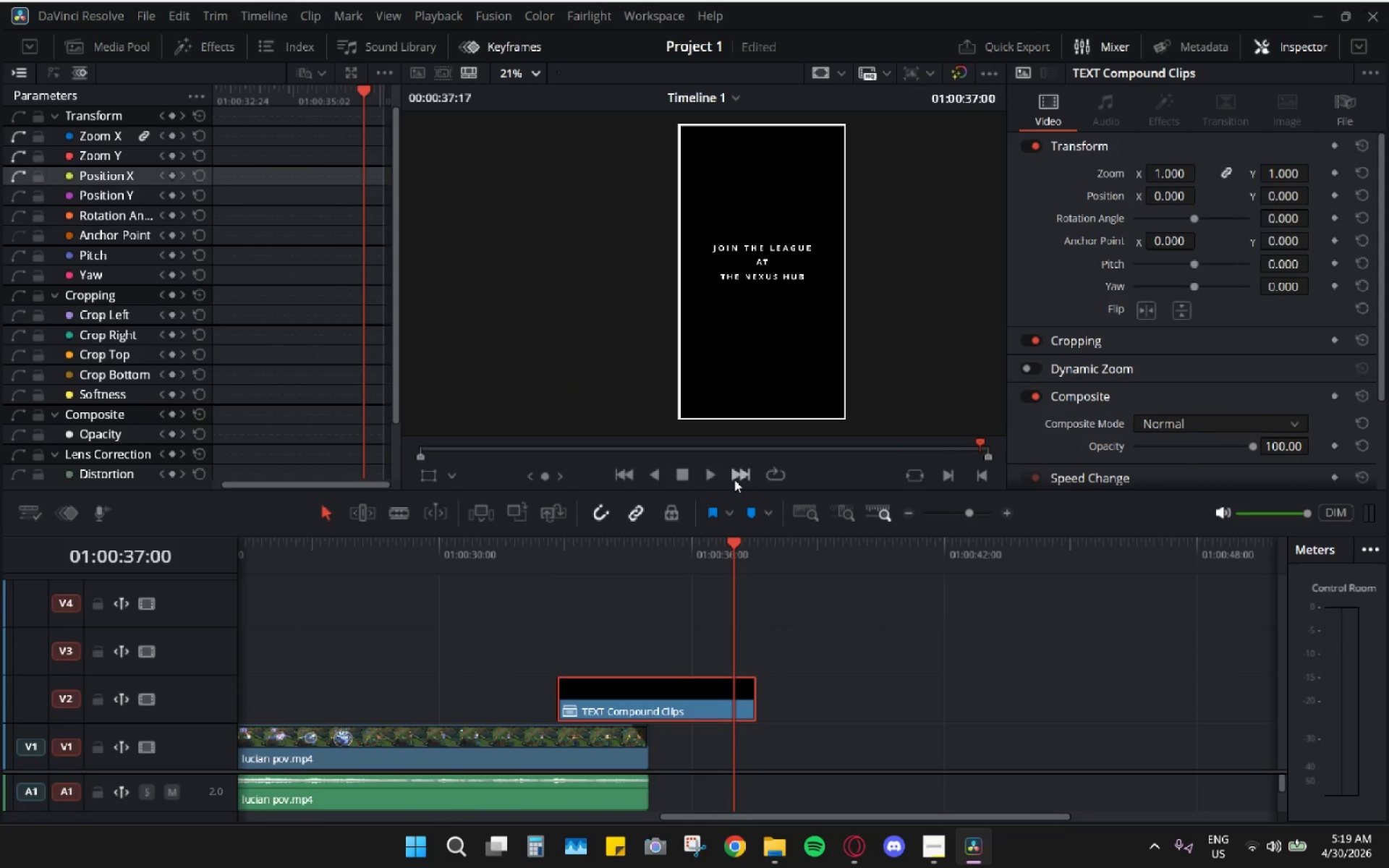 
left_click([705, 704])
 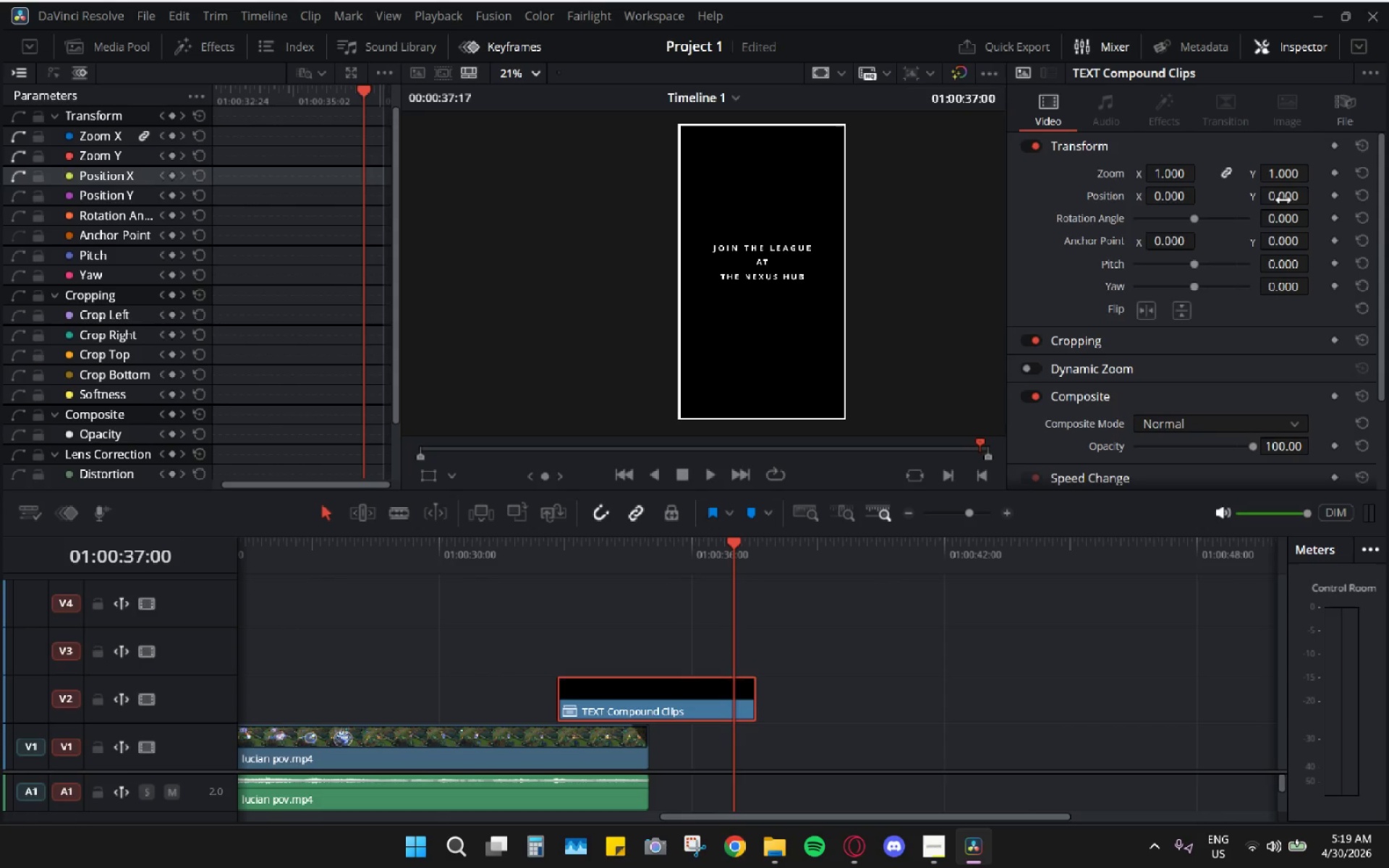 
left_click_drag(start_coordinate=[1283, 200], to_coordinate=[1242, 210])
 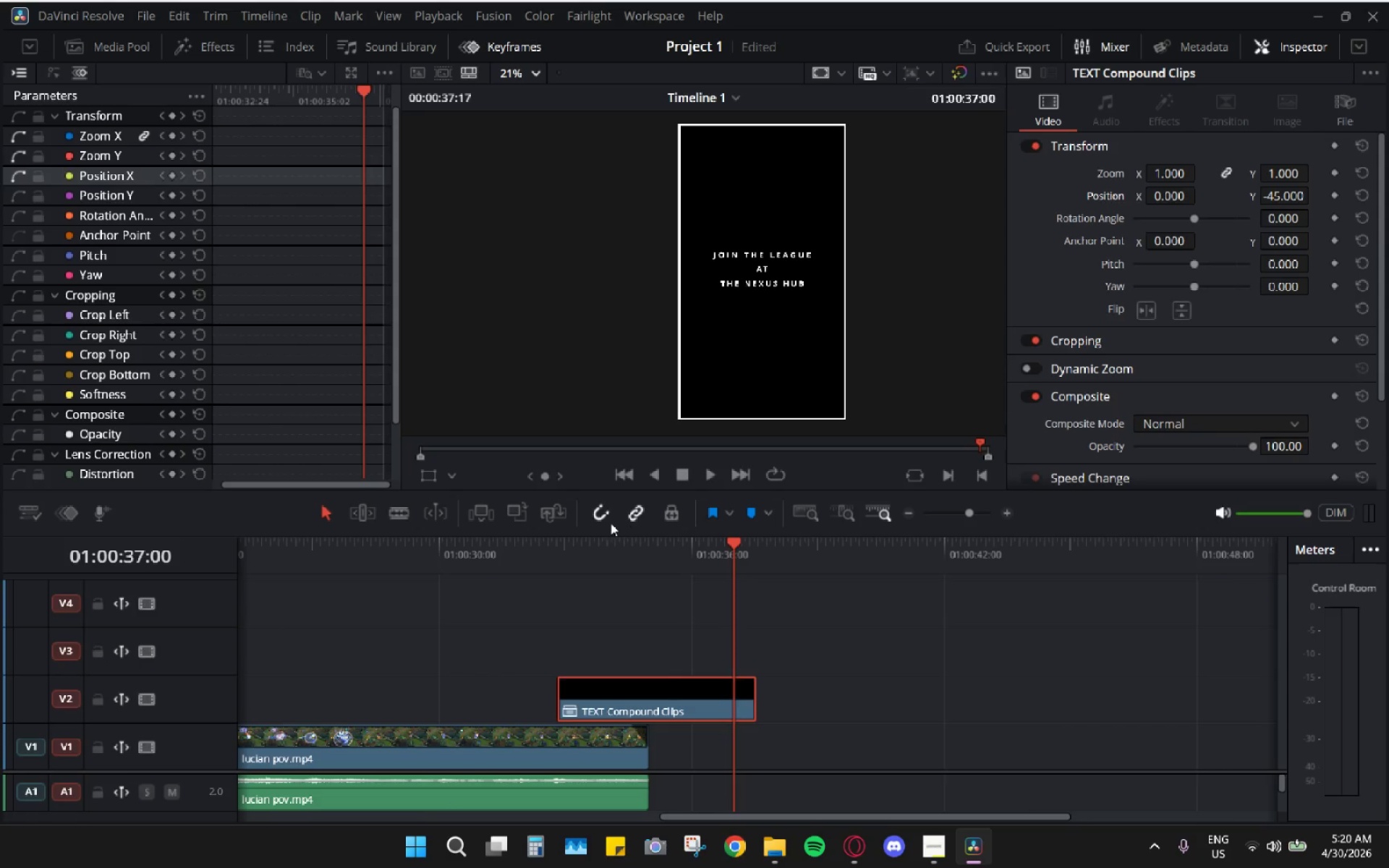 
left_click_drag(start_coordinate=[566, 543], to_coordinate=[522, 556])
 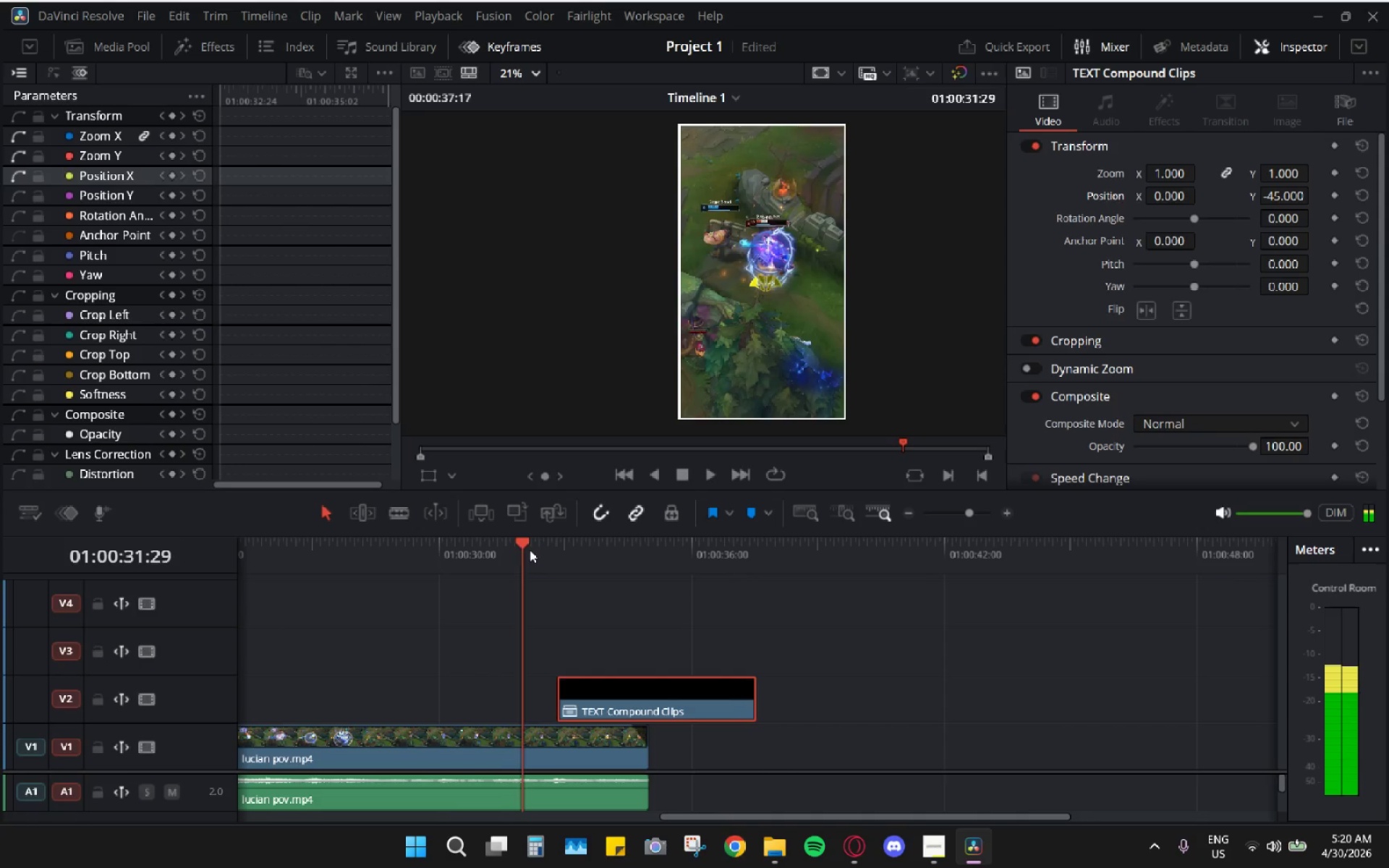 
key(Space)
 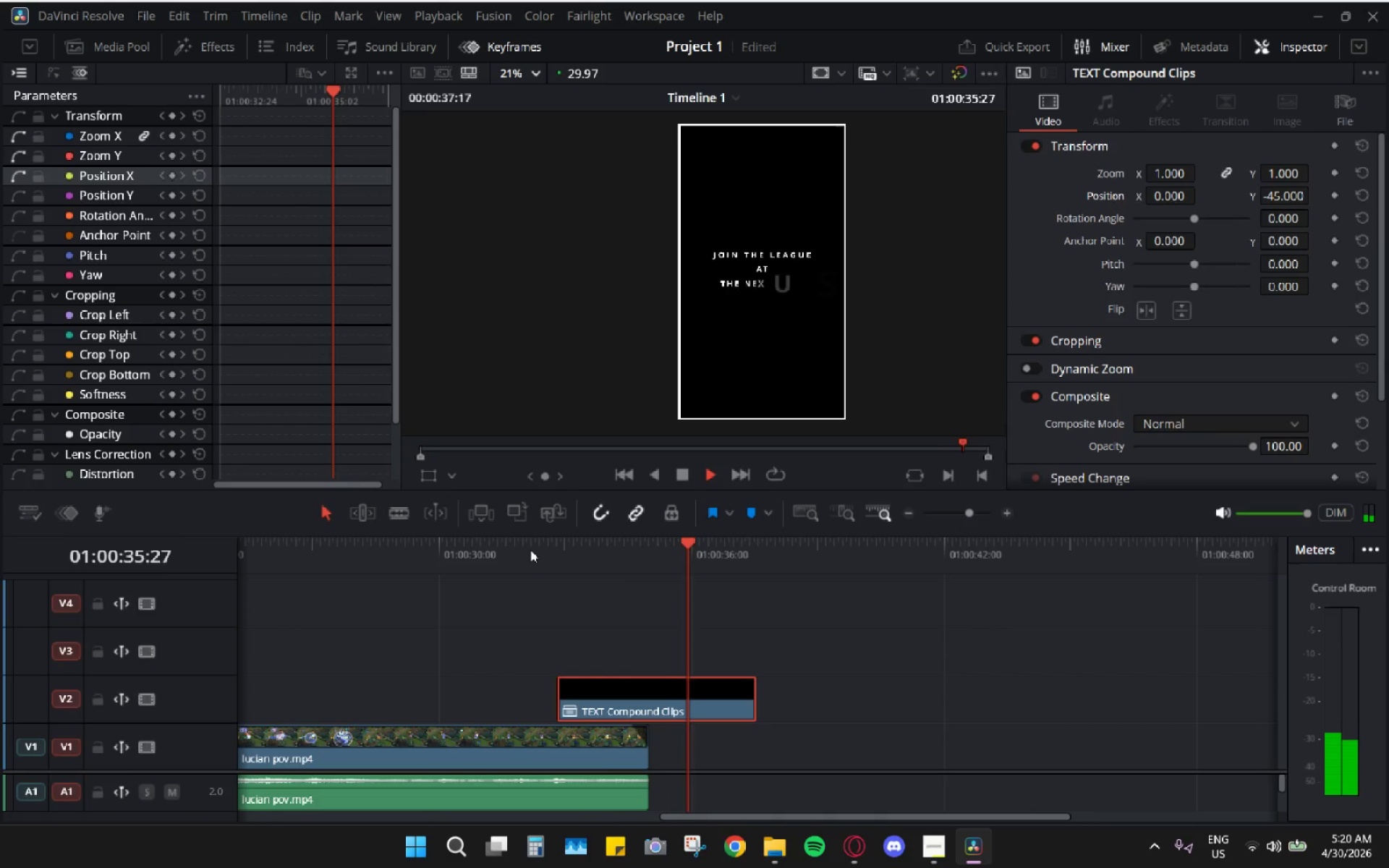 
wait(5.33)
 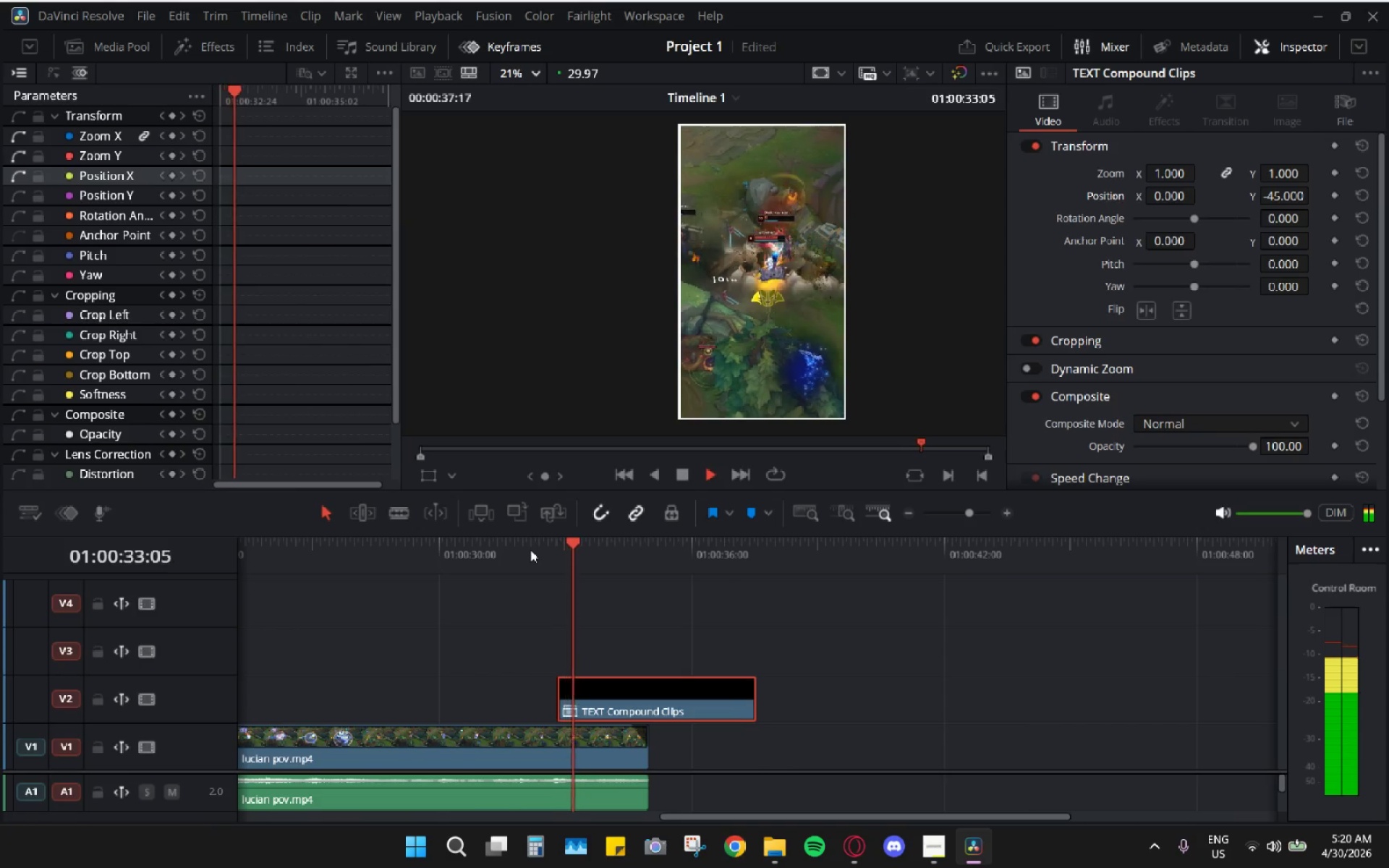 
key(Space)
 